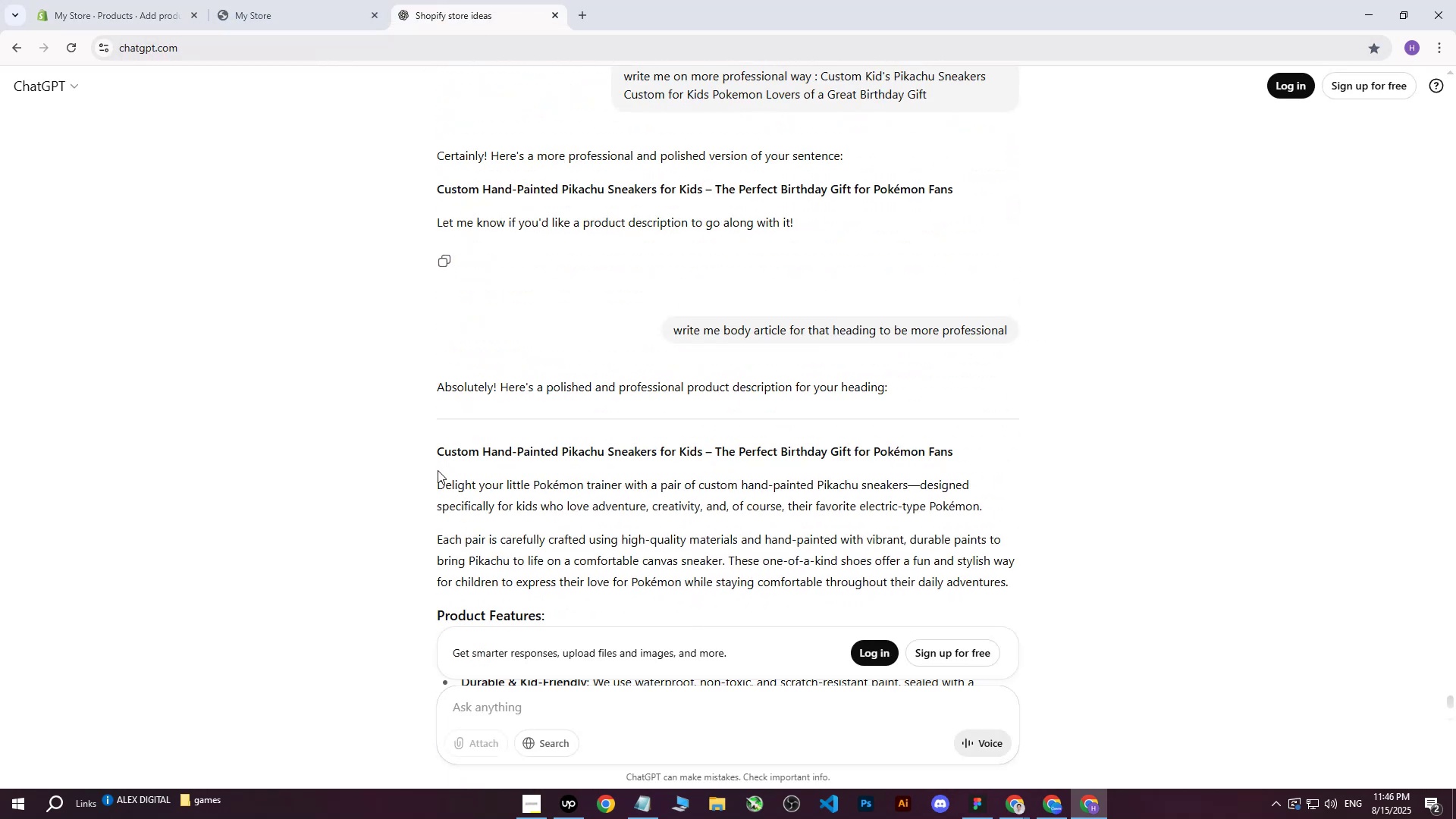 
left_click_drag(start_coordinate=[437, 480], to_coordinate=[860, 518])
 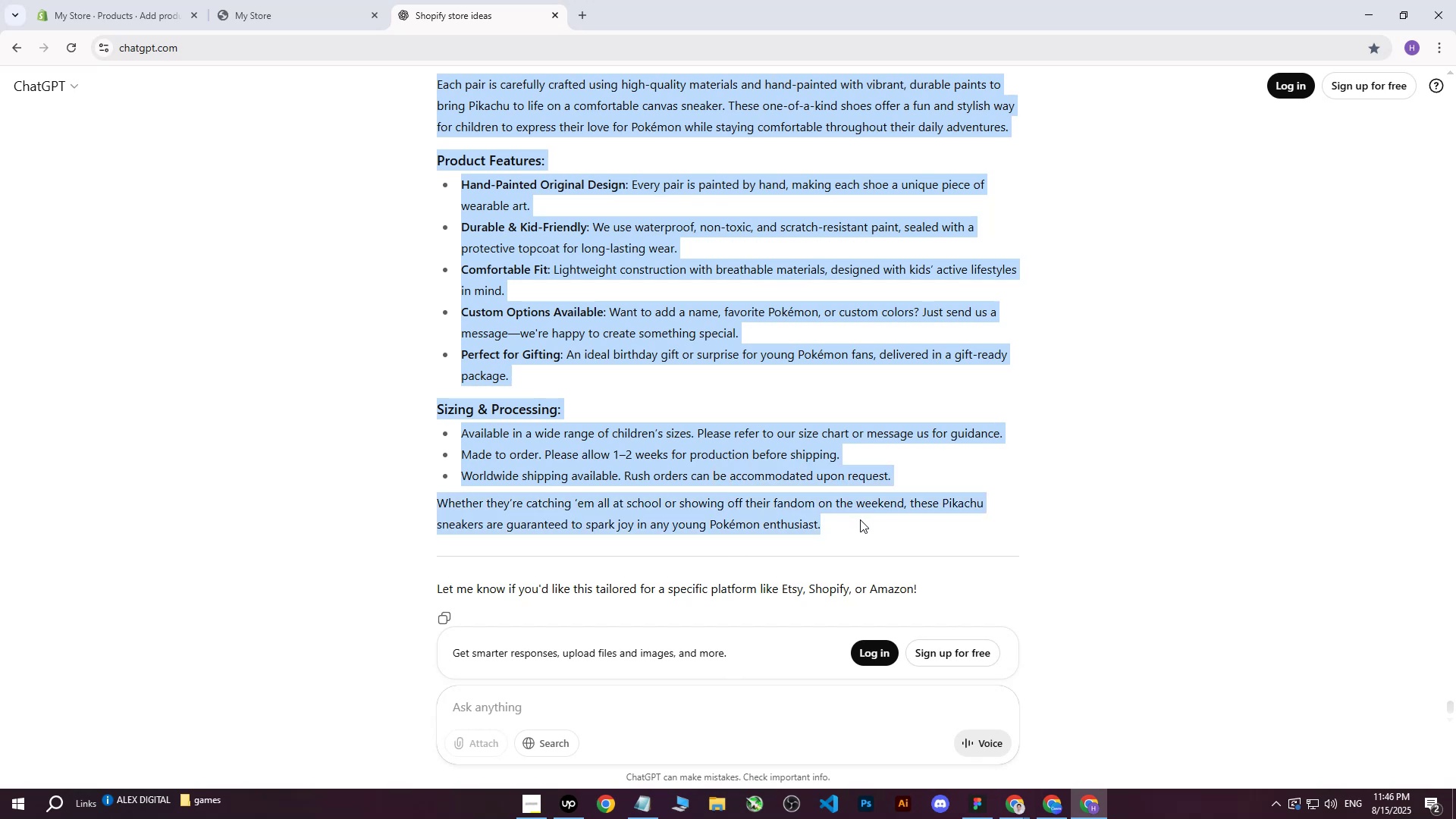 
scroll: coordinate [715, 480], scroll_direction: down, amount: 9.0
 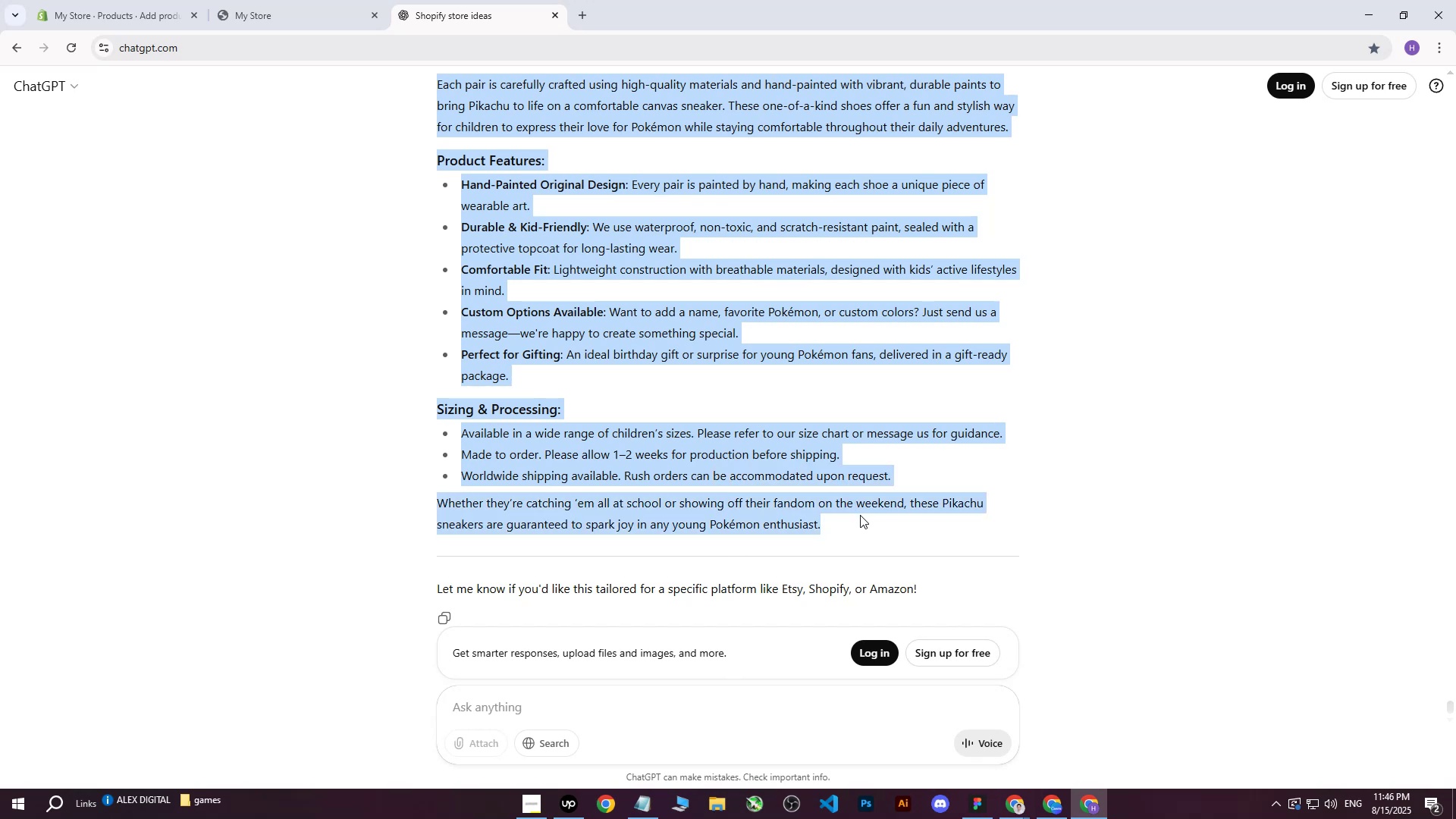 
hold_key(key=ControlLeft, duration=0.77)
 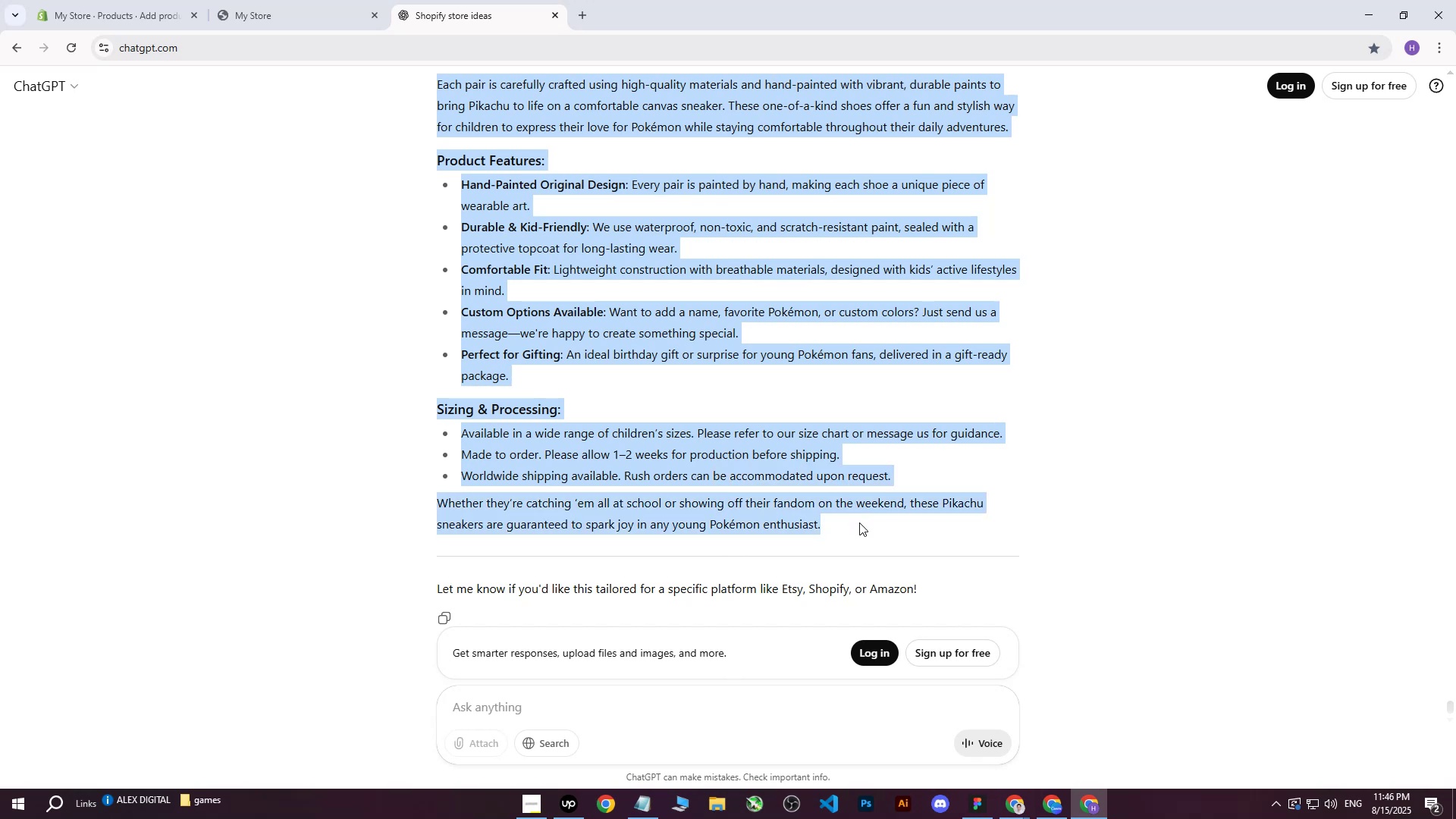 
key(Control+C)
 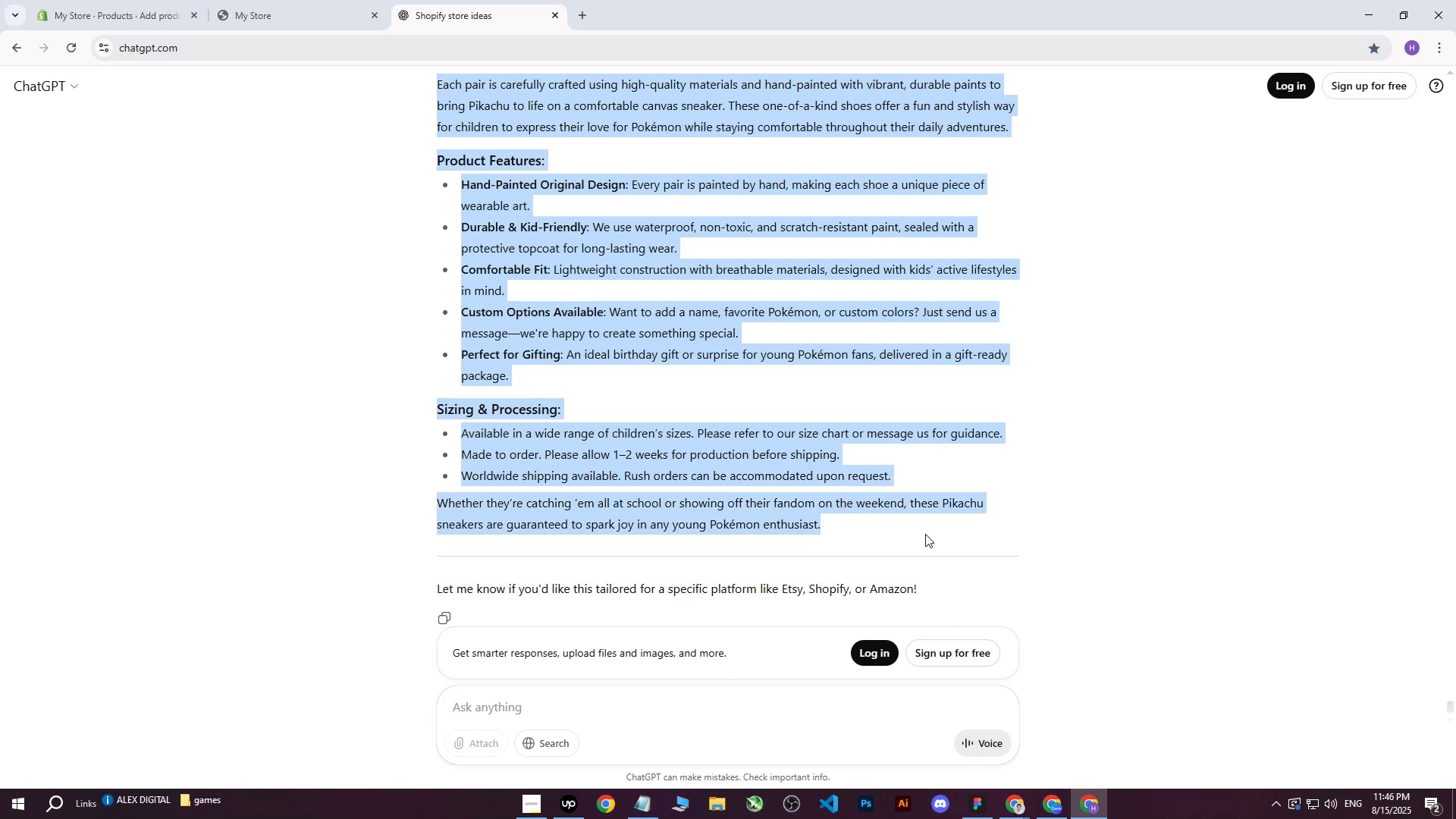 
left_click([857, 524])
 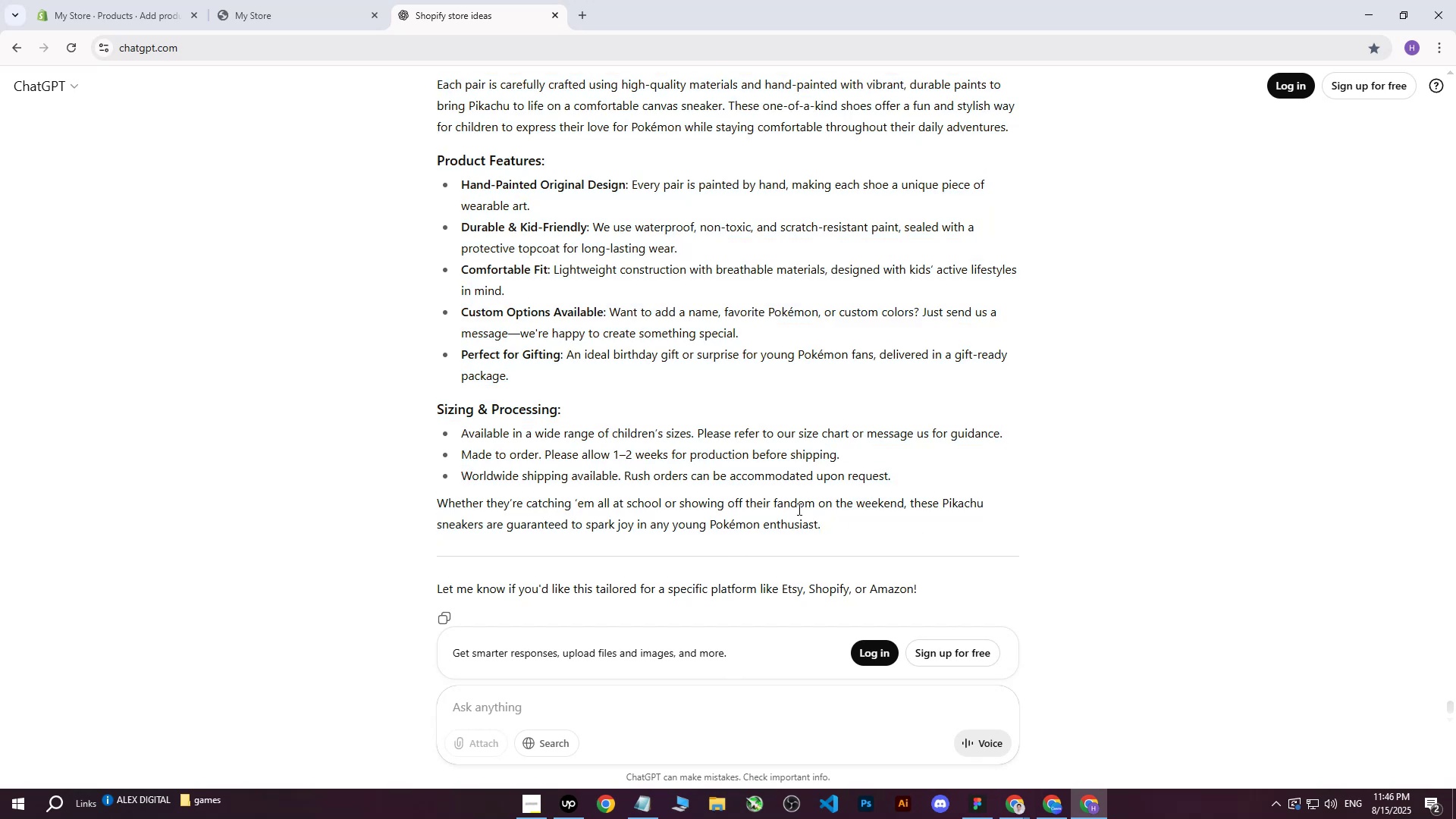 
scroll: coordinate [651, 482], scroll_direction: up, amount: 6.0
 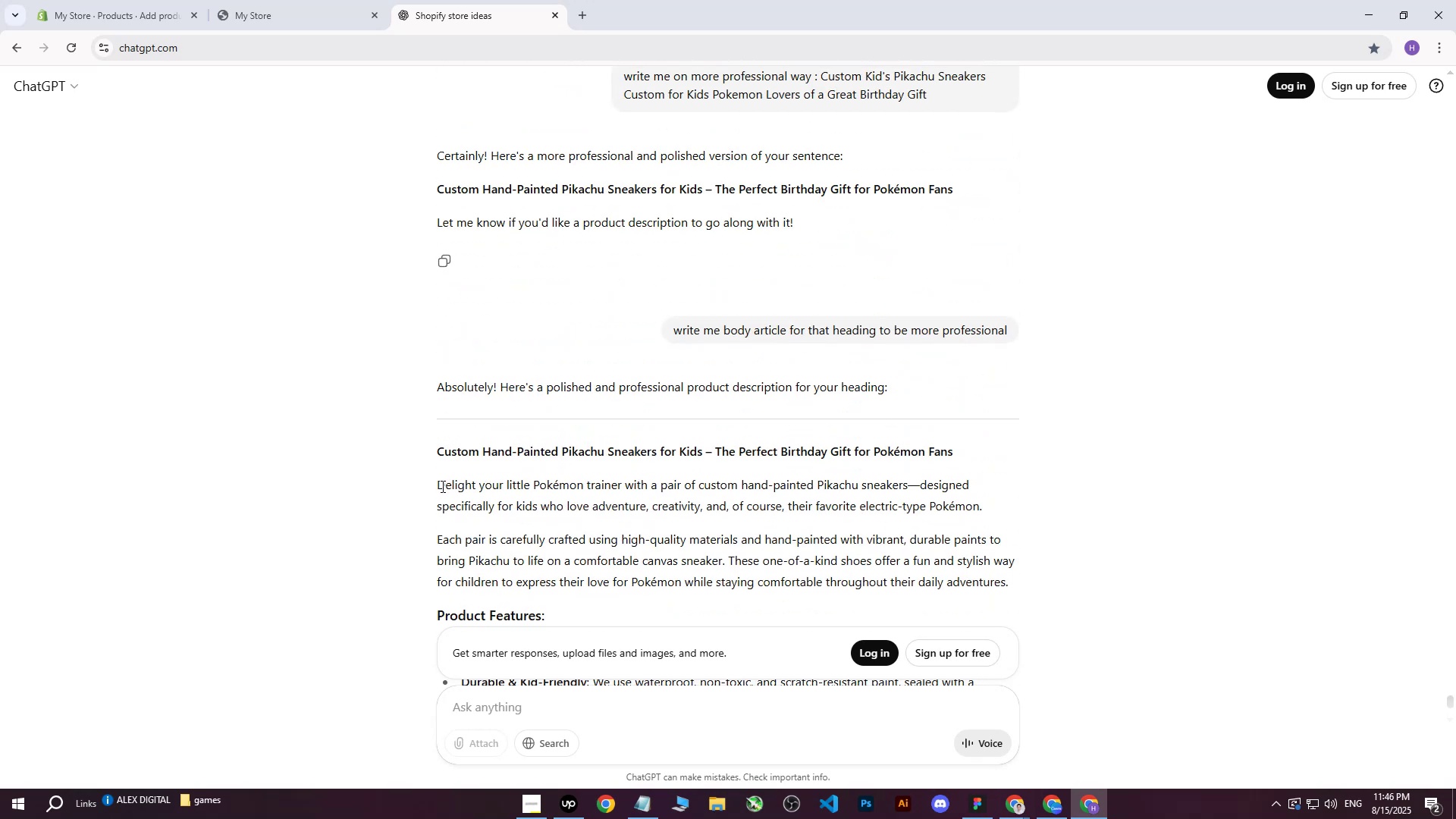 
left_click_drag(start_coordinate=[440, 487], to_coordinate=[836, 522])
 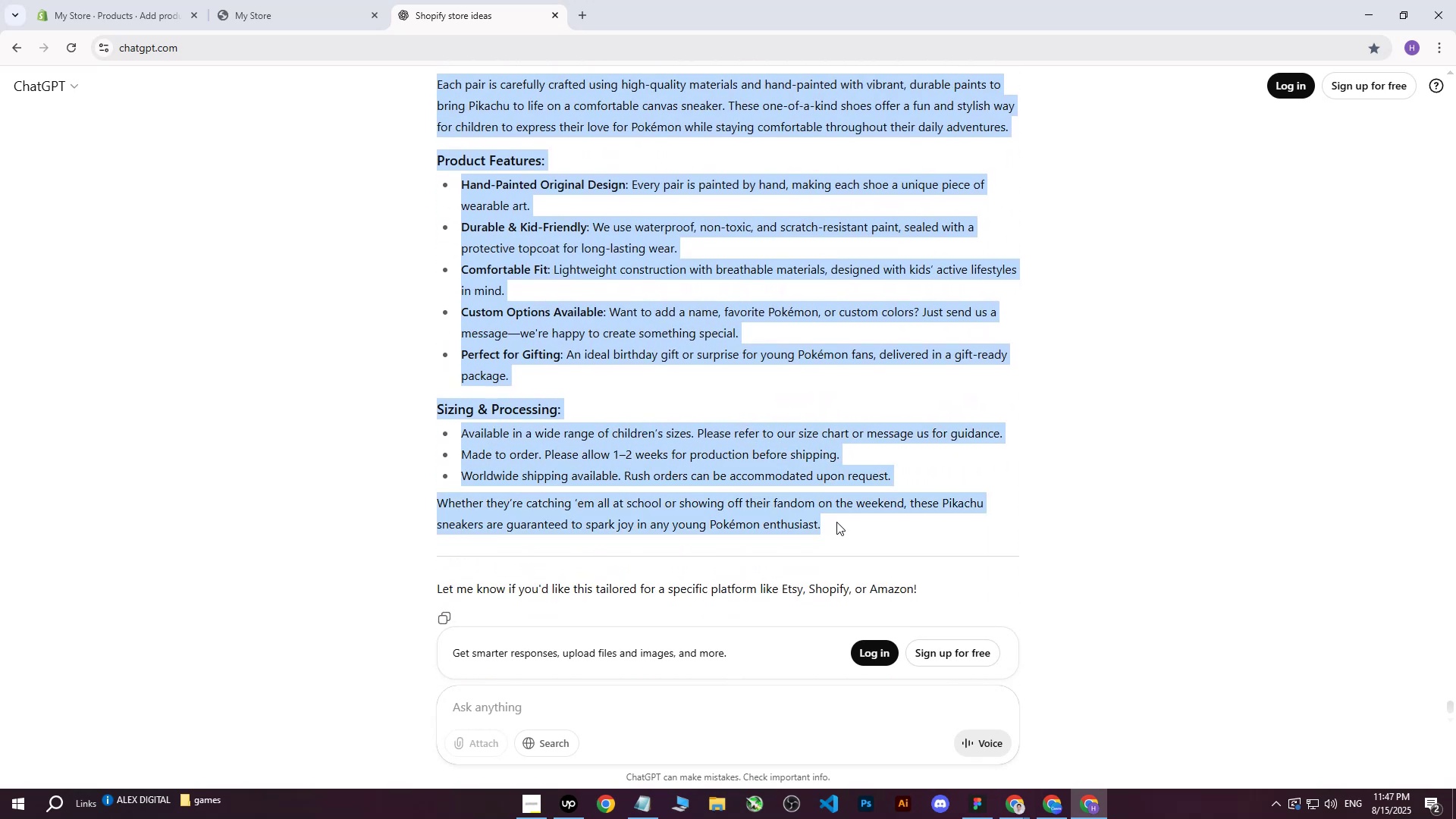 
scroll: coordinate [821, 502], scroll_direction: down, amount: 7.0
 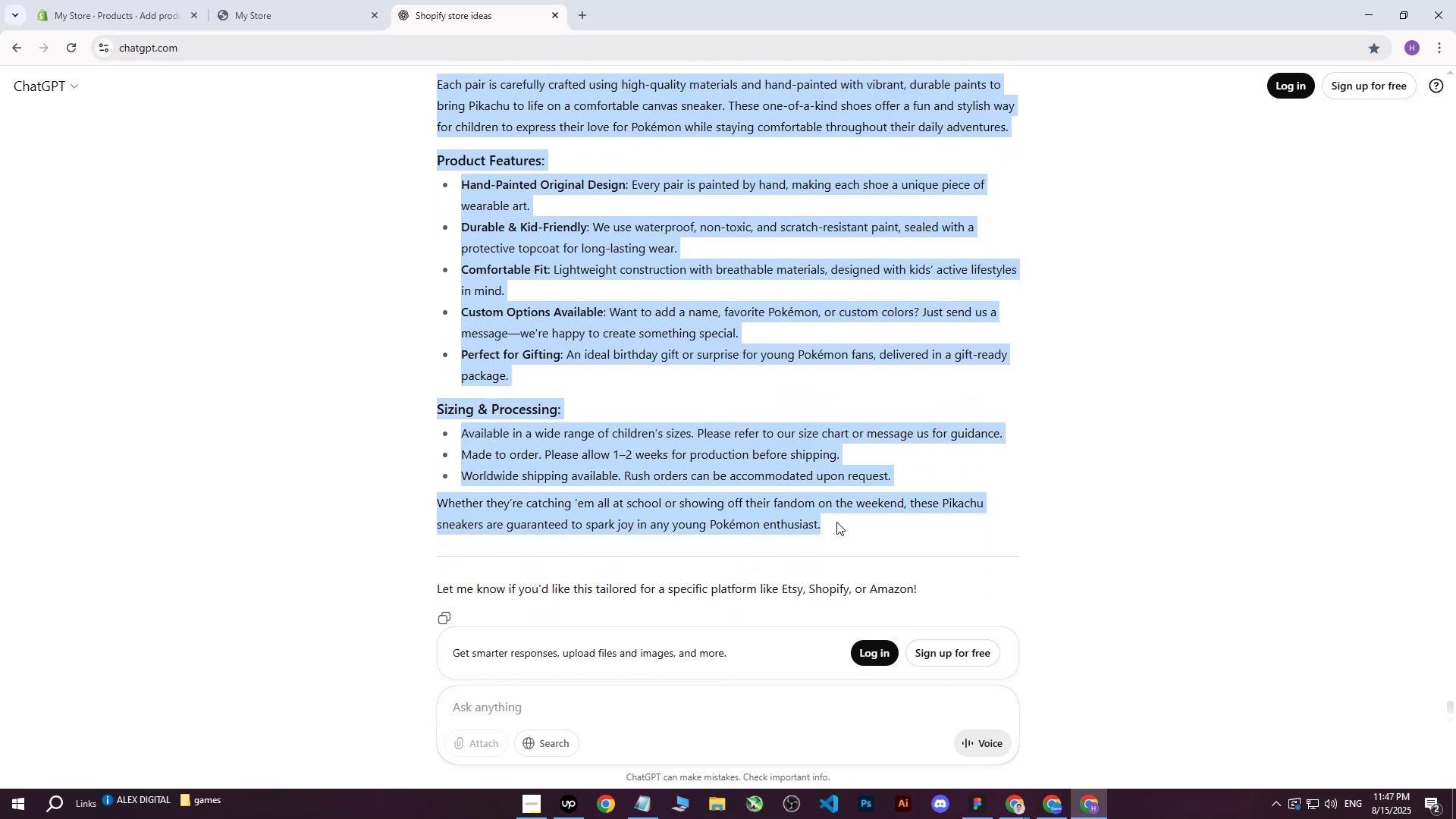 
key(Control+C)
 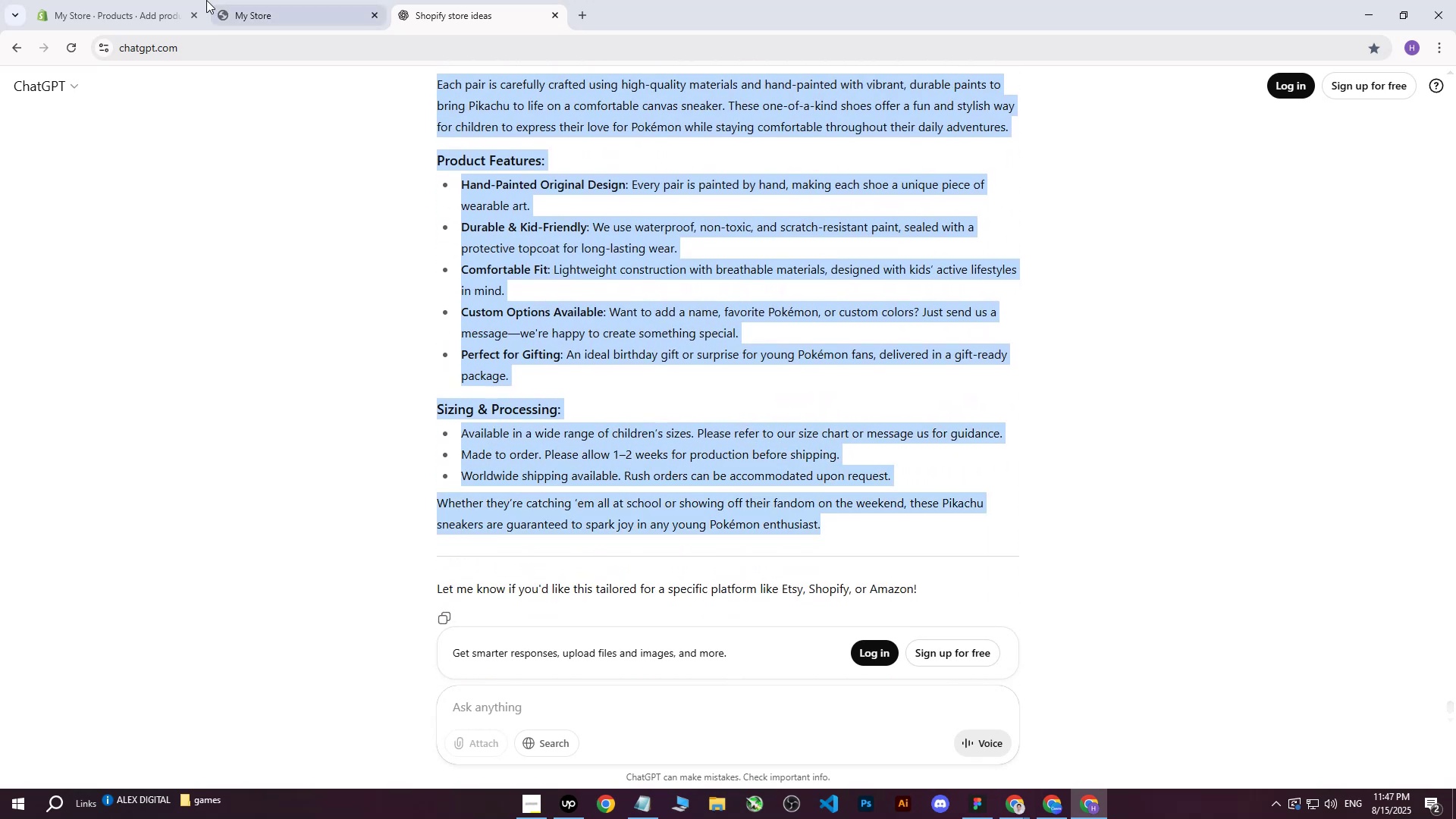 
left_click([134, 0])
 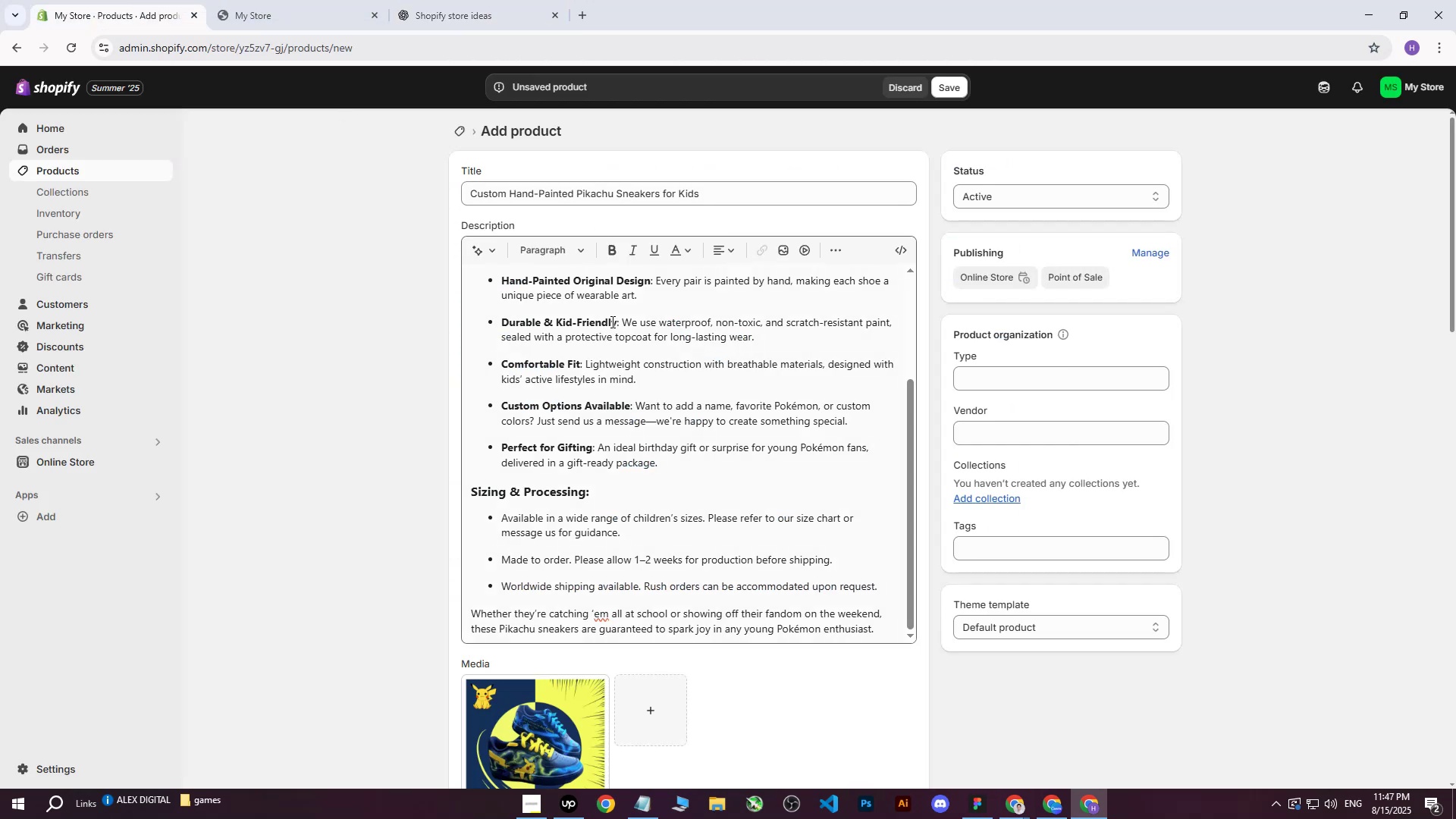 
scroll: coordinate [708, 576], scroll_direction: down, amount: 6.0
 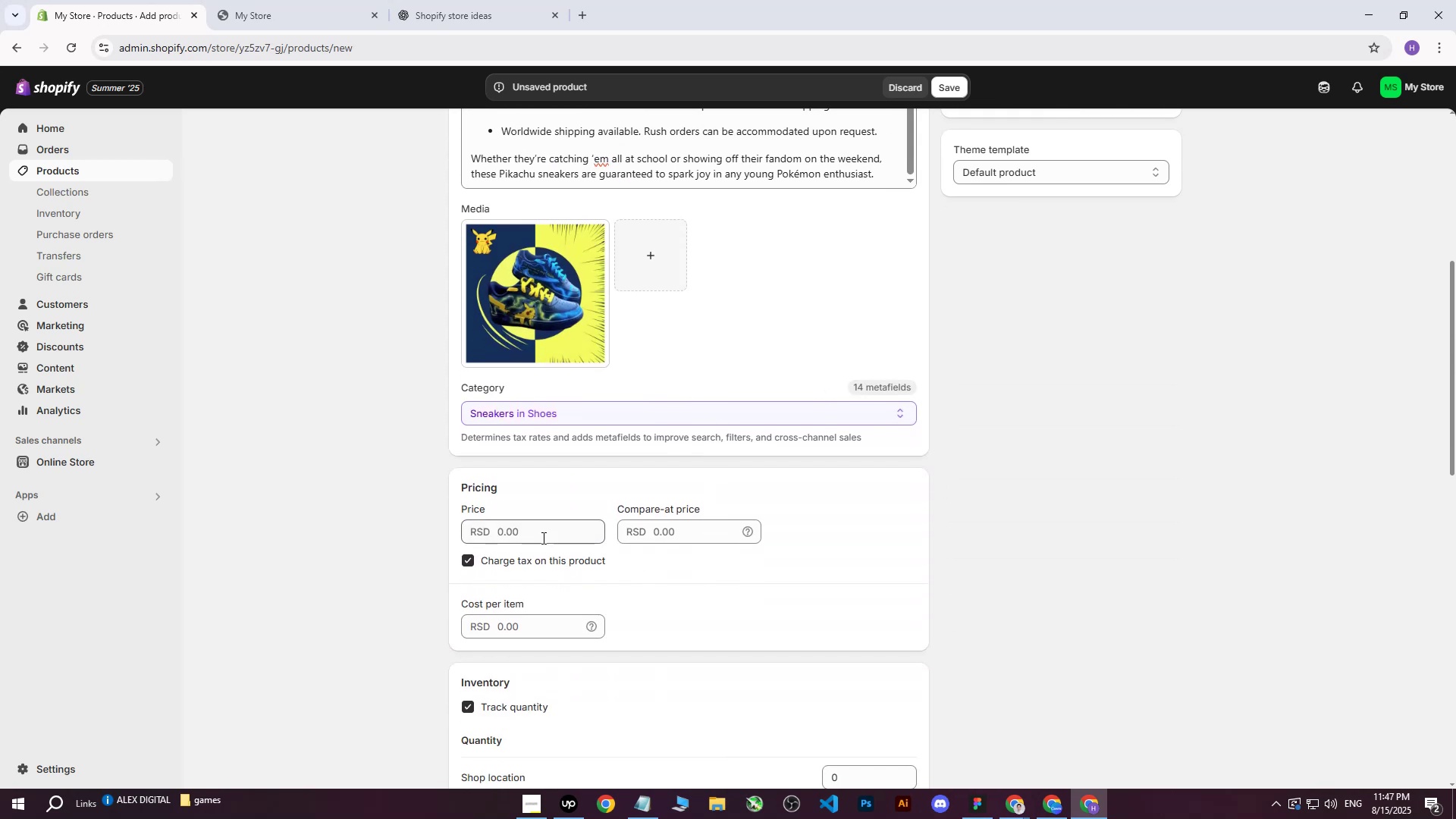 
left_click([537, 531])
 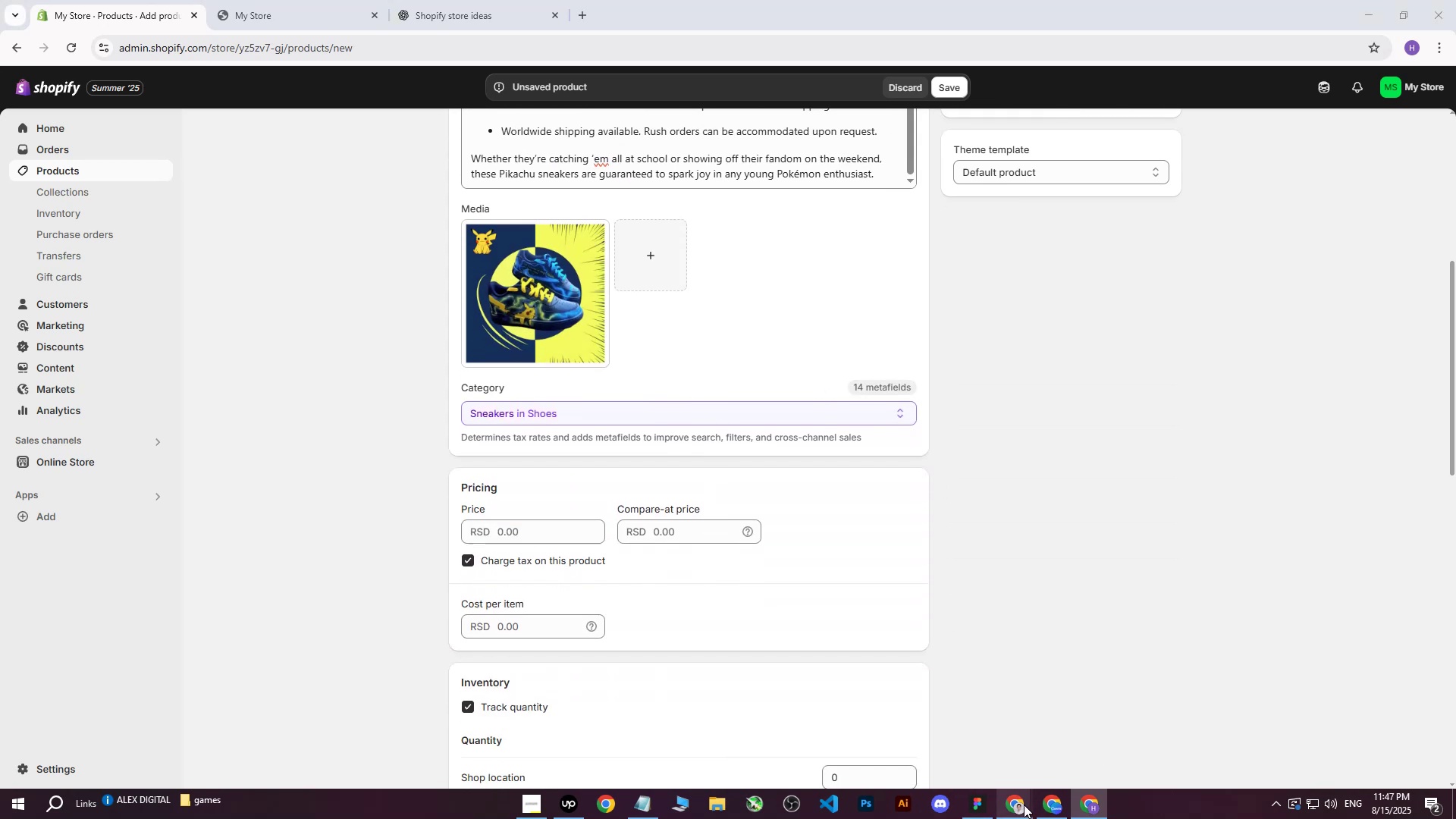 
double_click([929, 743])
 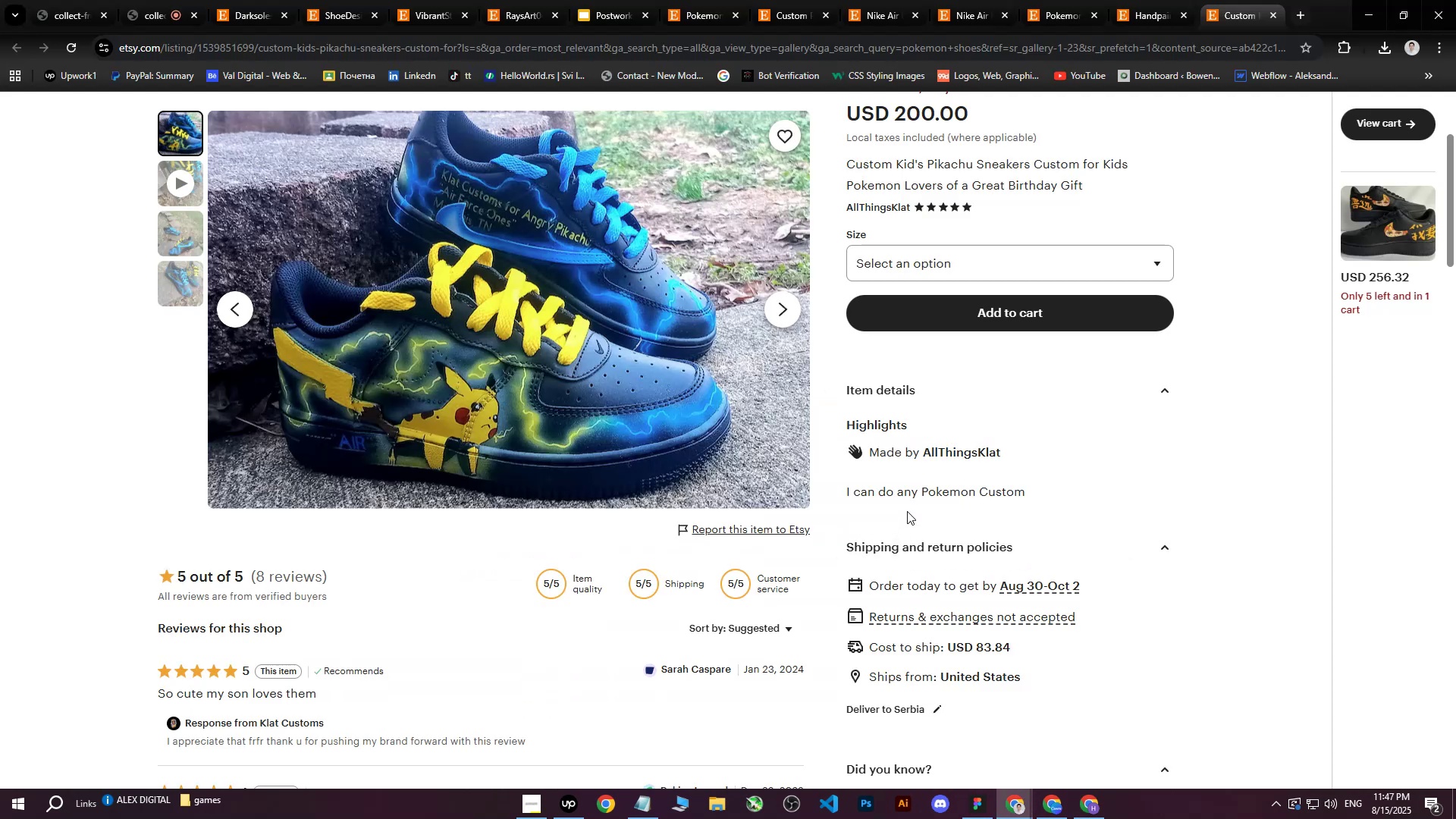 
scroll: coordinate [926, 558], scroll_direction: down, amount: 2.0
 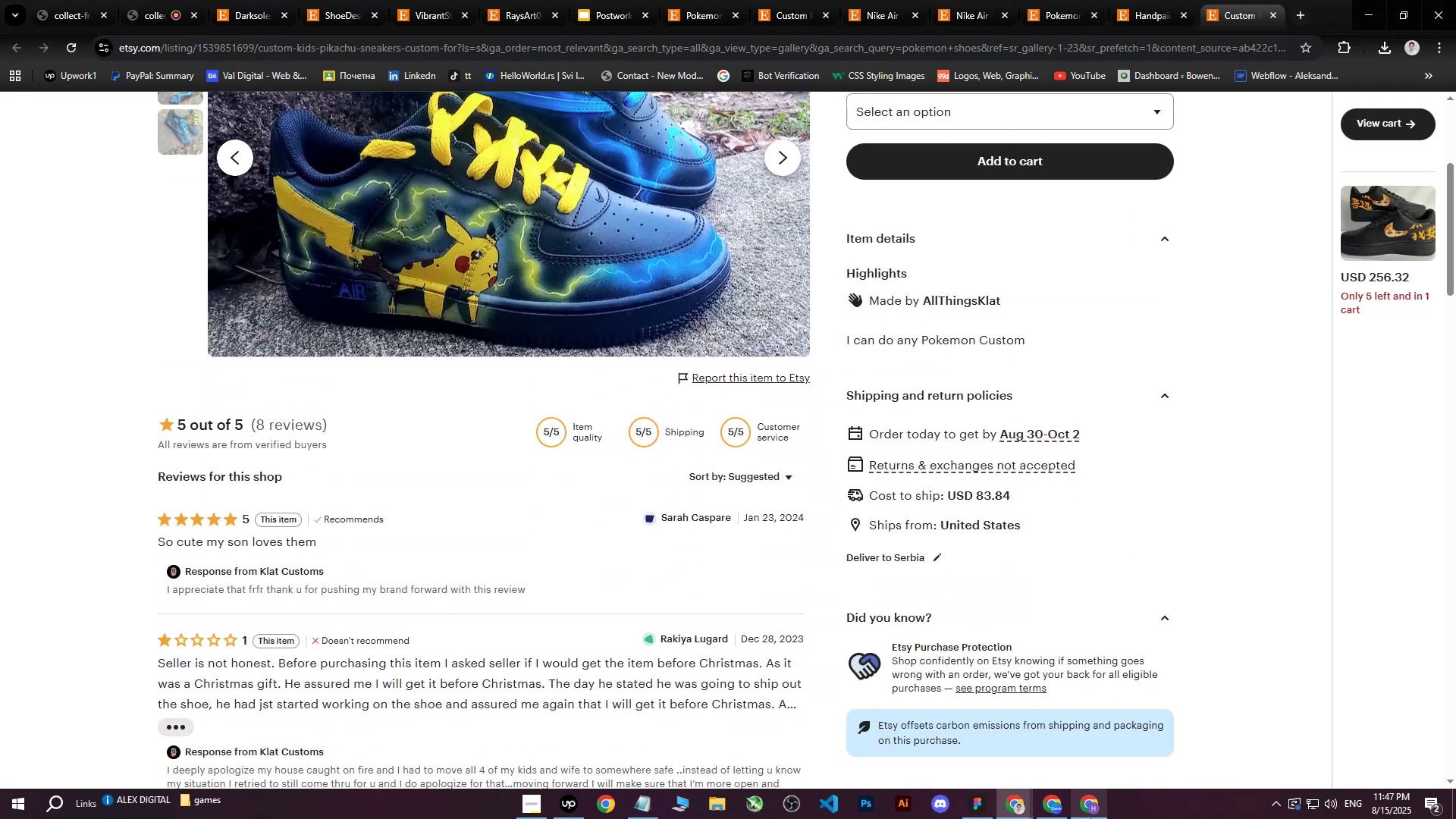 
left_click([1090, 818])
 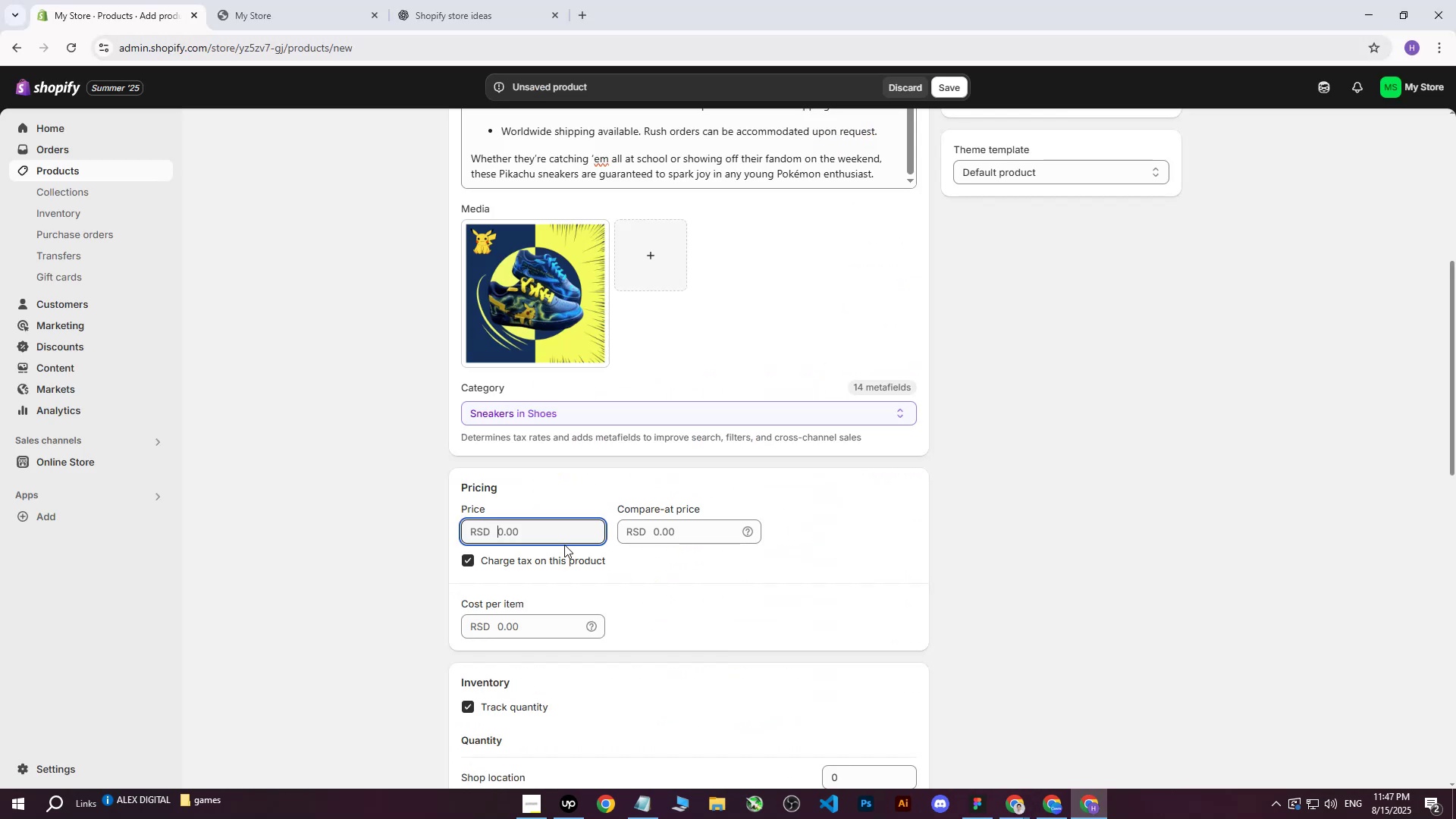 
left_click([540, 531])
 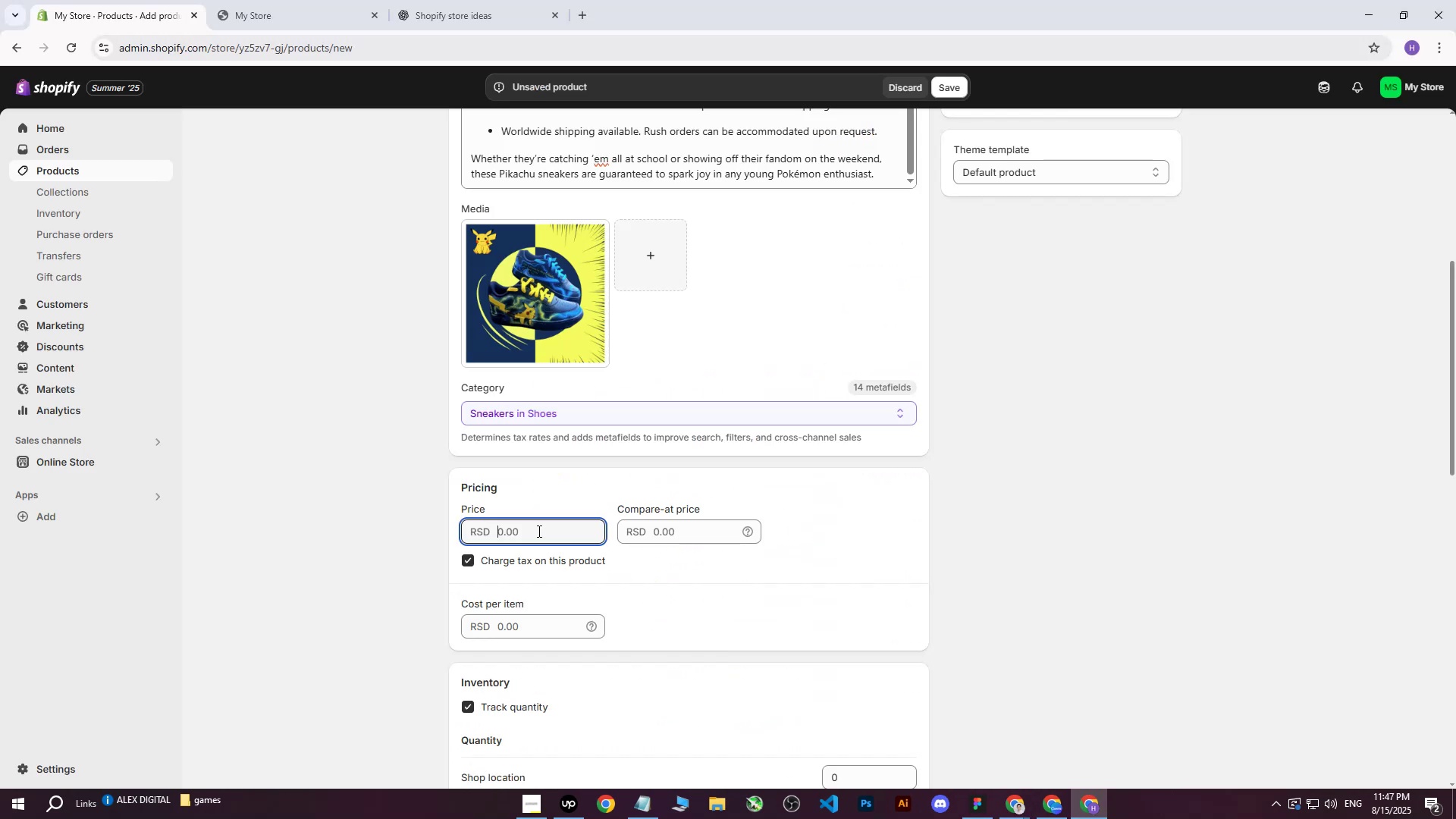 
type(20000)
key(Tab)
key(Tab)
key(Tab)
key(Tab)
type(13000)
 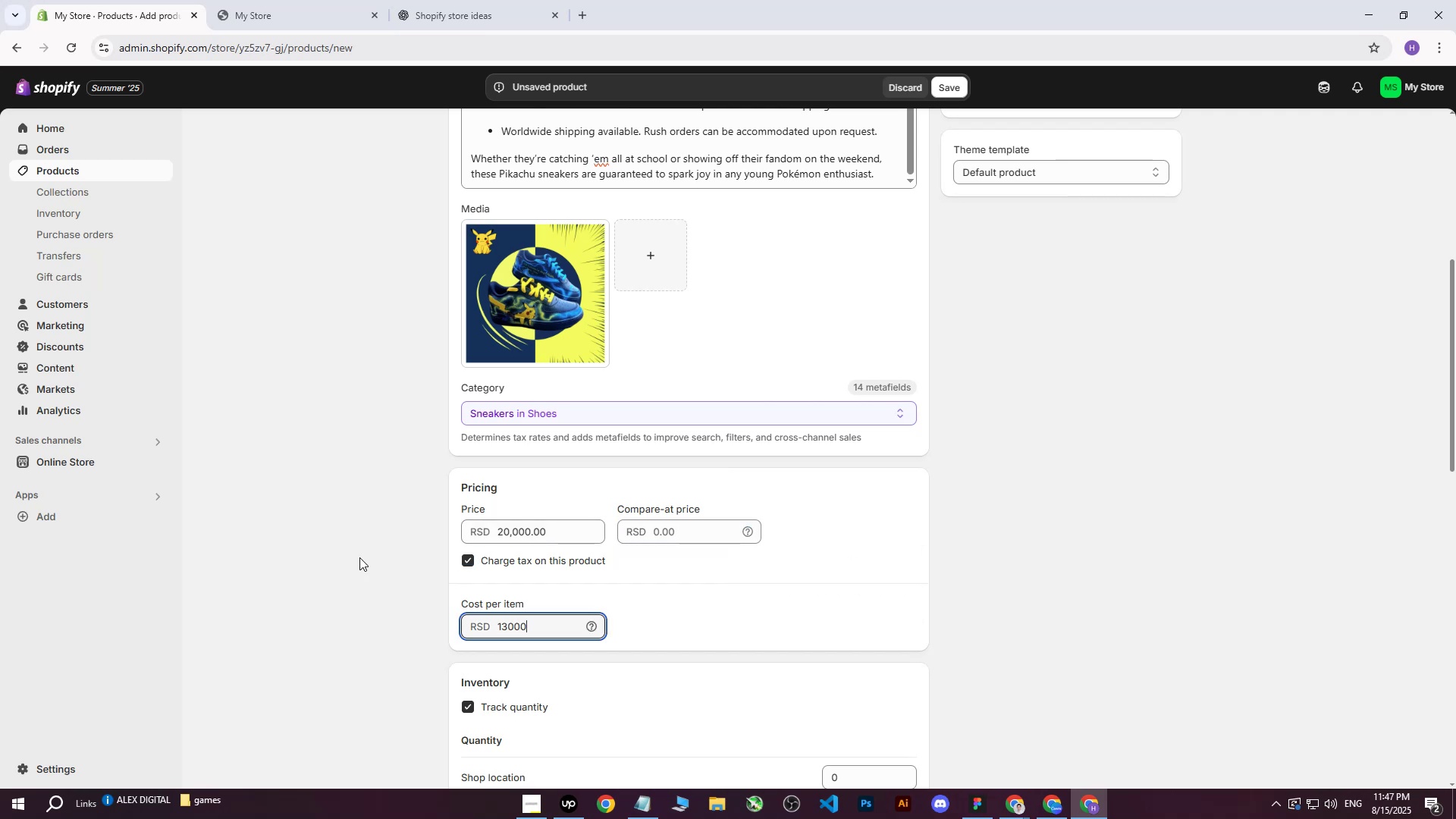 
left_click([359, 557])
 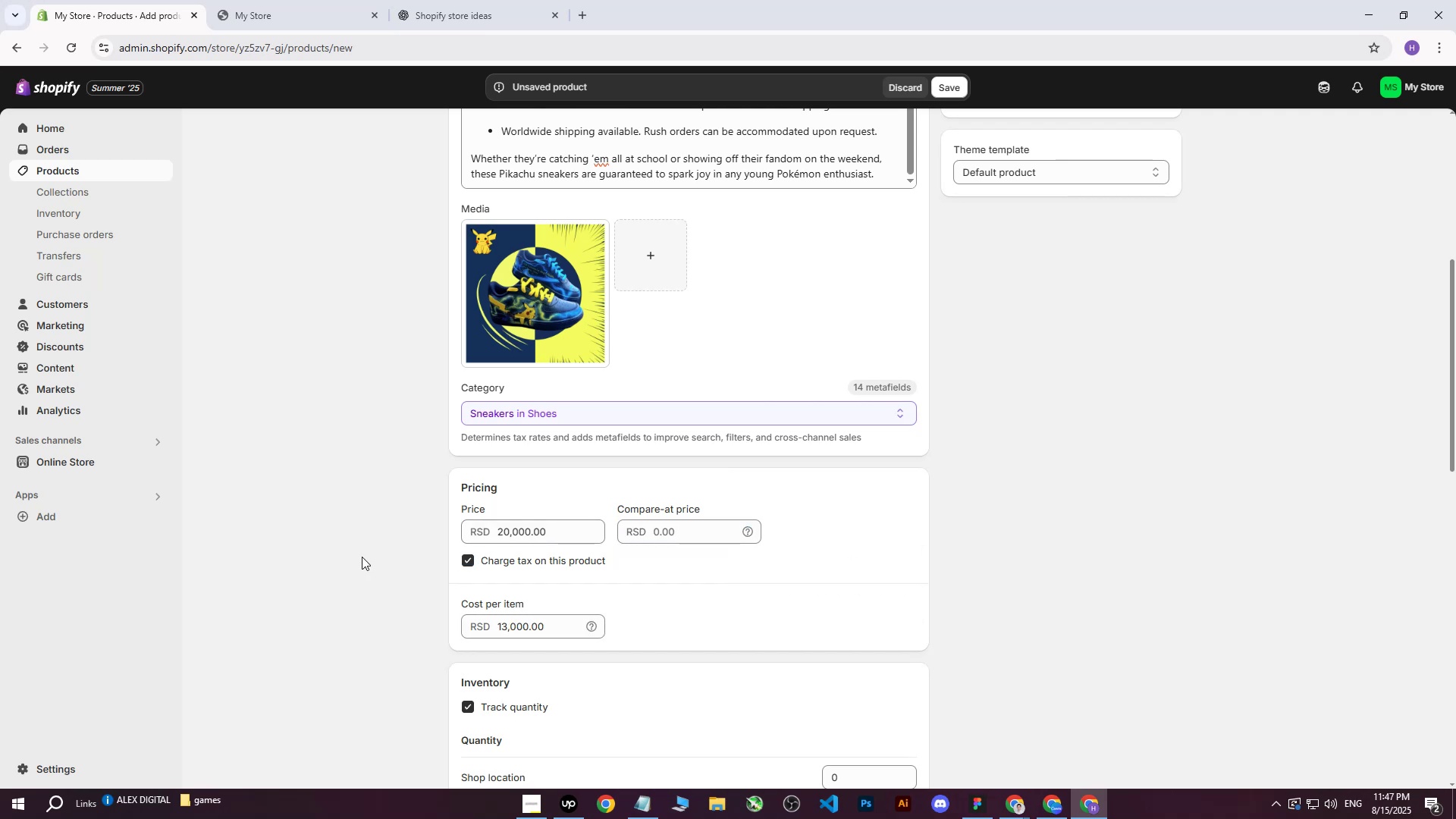 
scroll: coordinate [362, 557], scroll_direction: down, amount: 3.0
 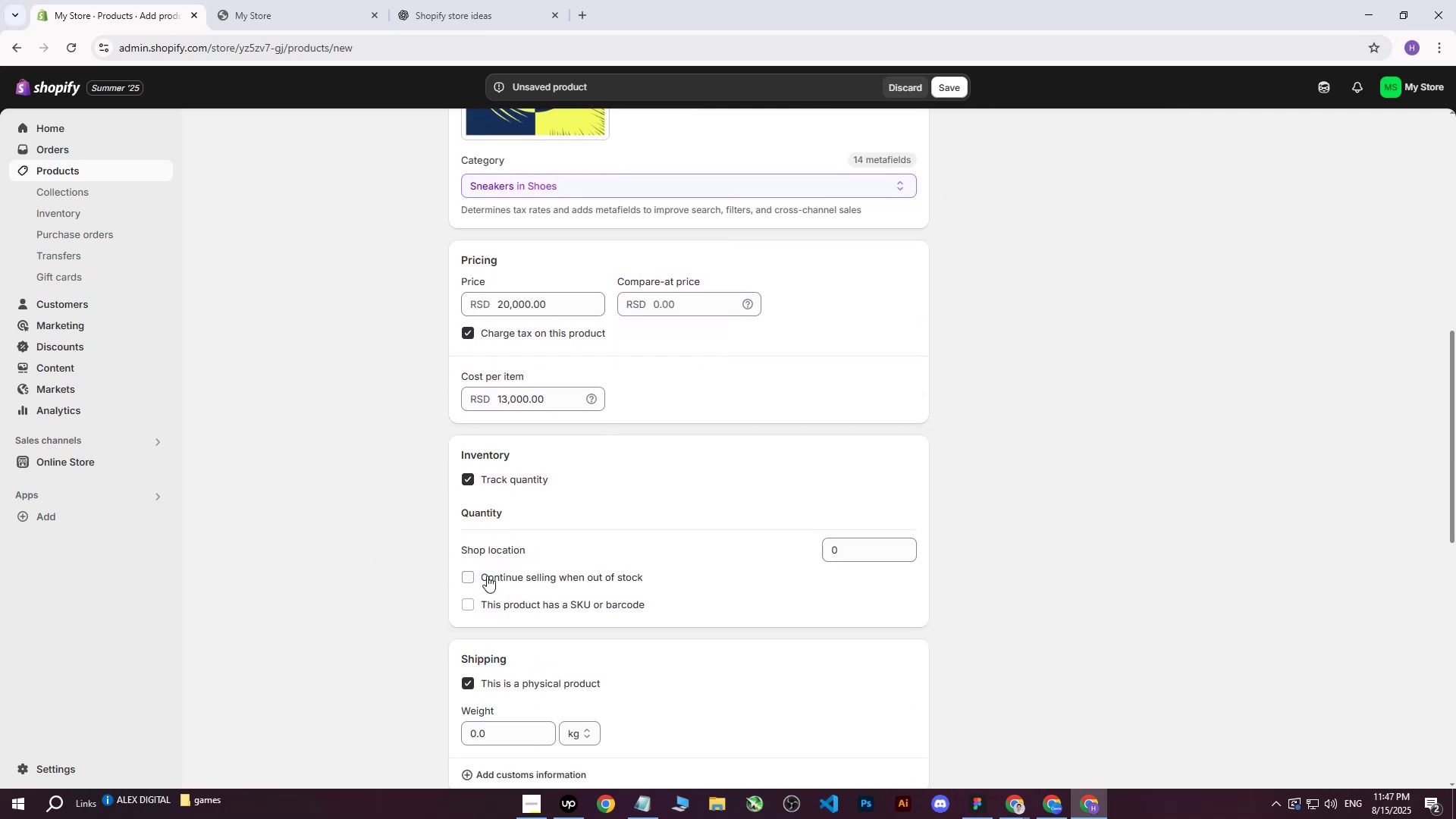 
left_click([870, 551])
 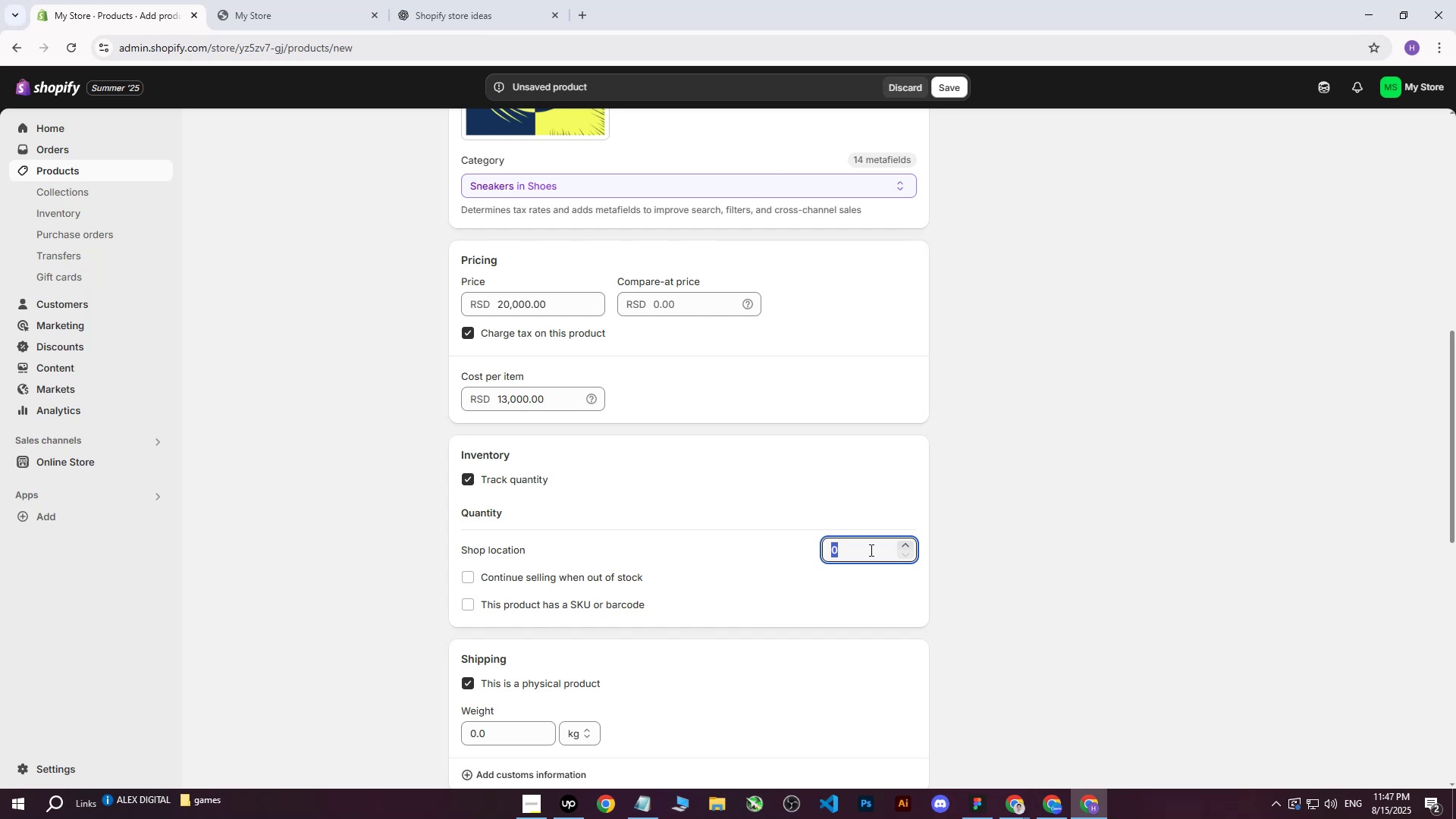 
type(180)
 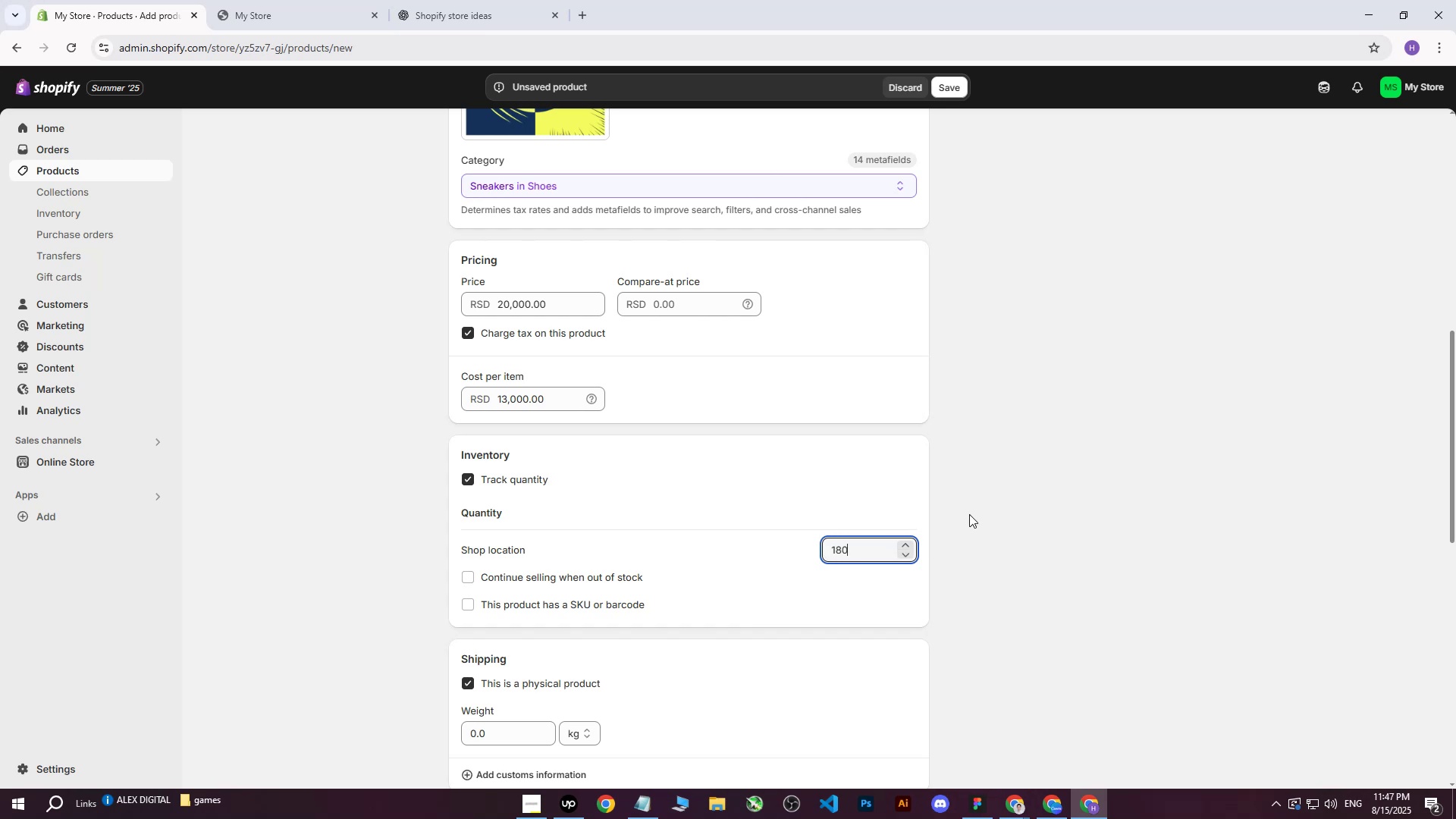 
left_click([969, 514])
 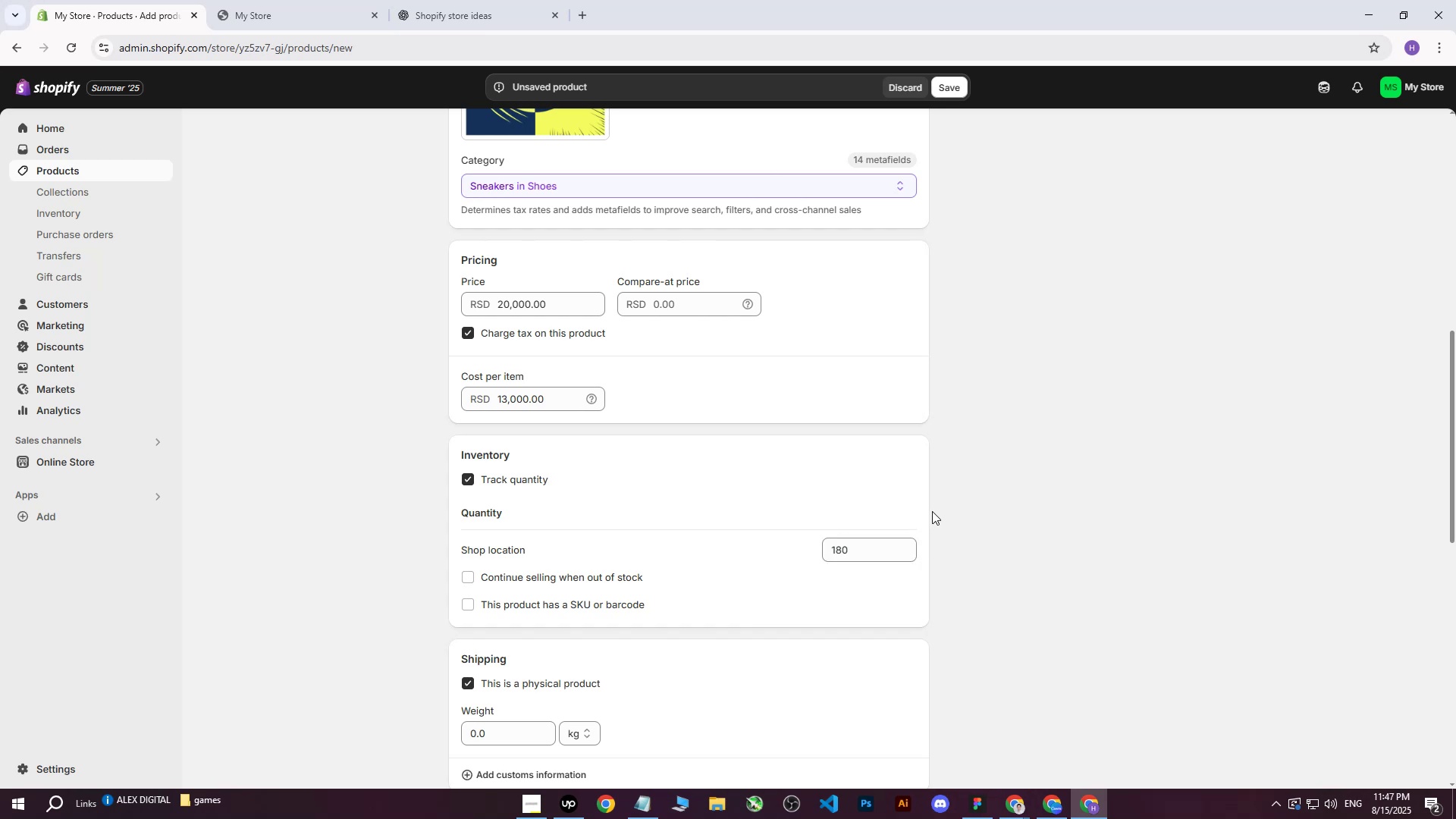 
scroll: coordinate [704, 577], scroll_direction: down, amount: 2.0
 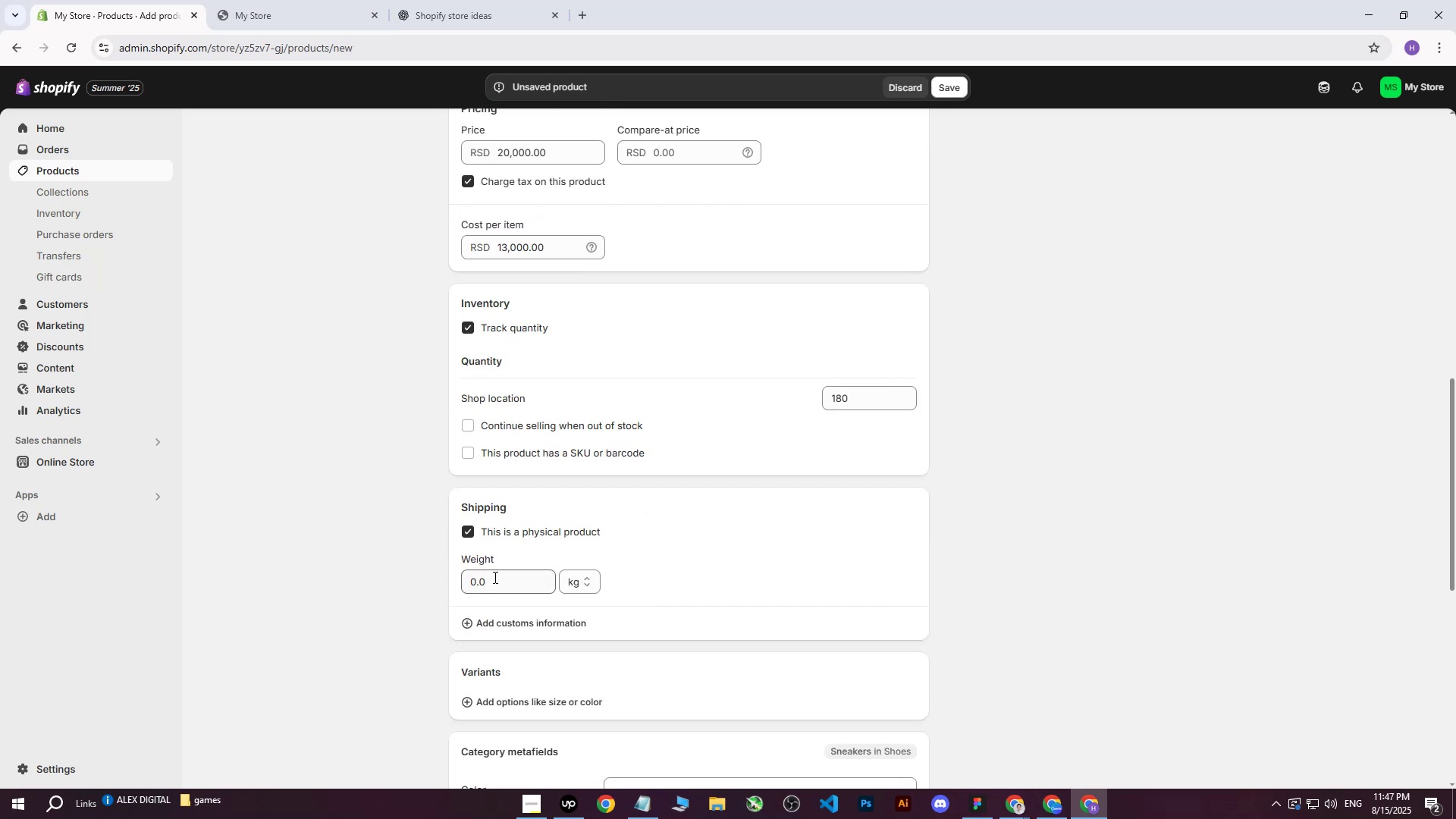 
left_click([494, 577])
 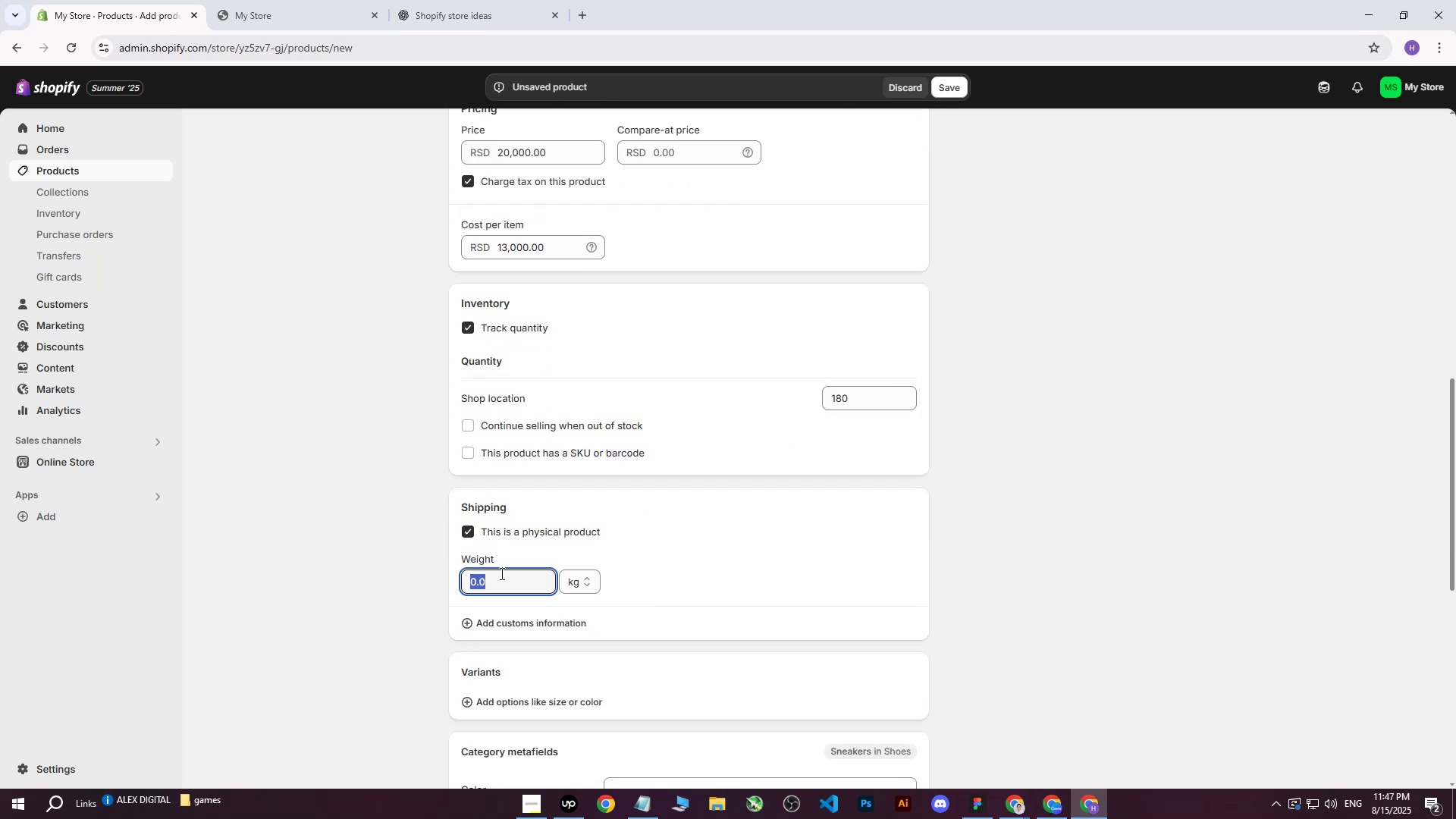 
wait(6.44)
 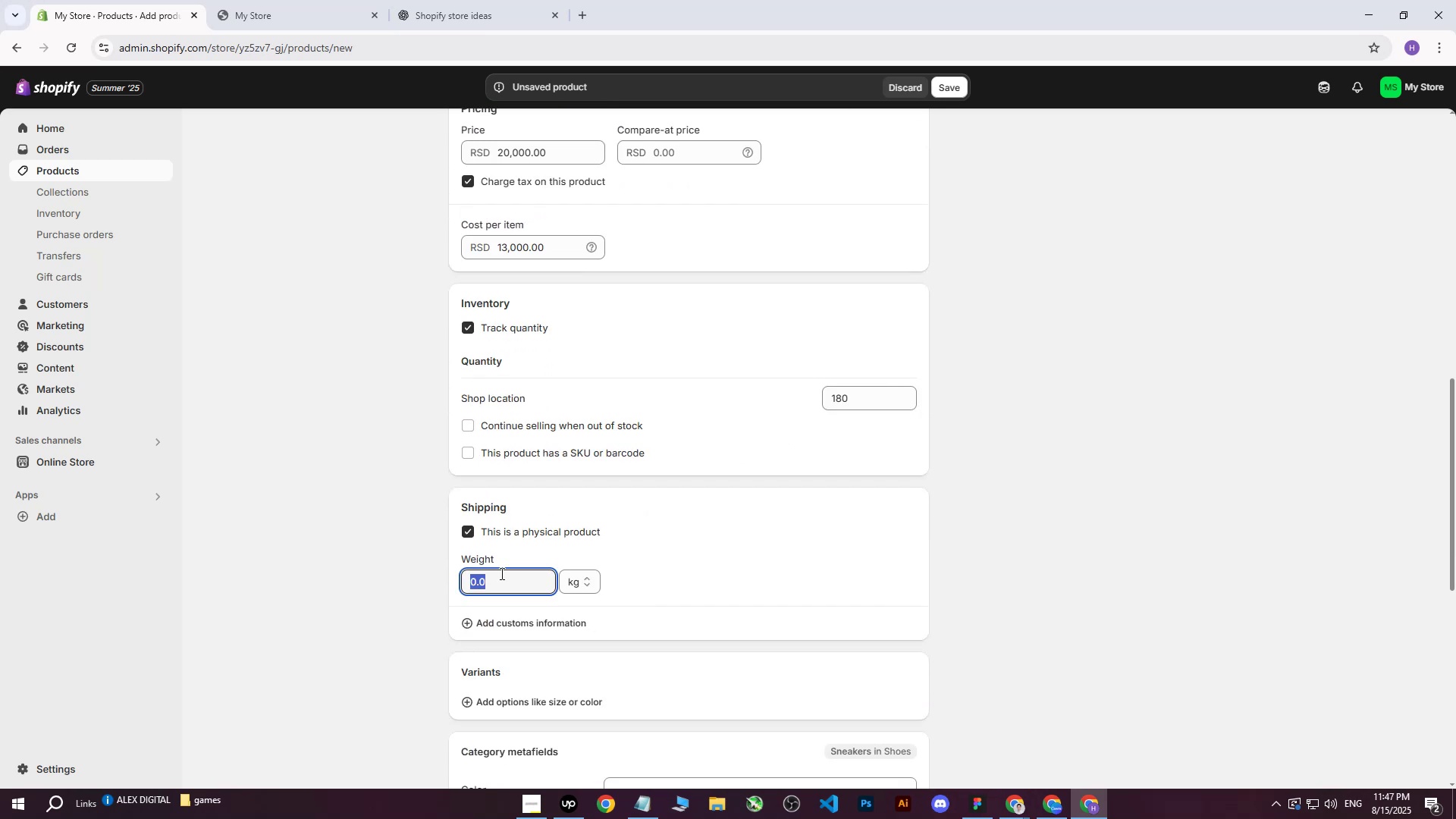 
key(9)
 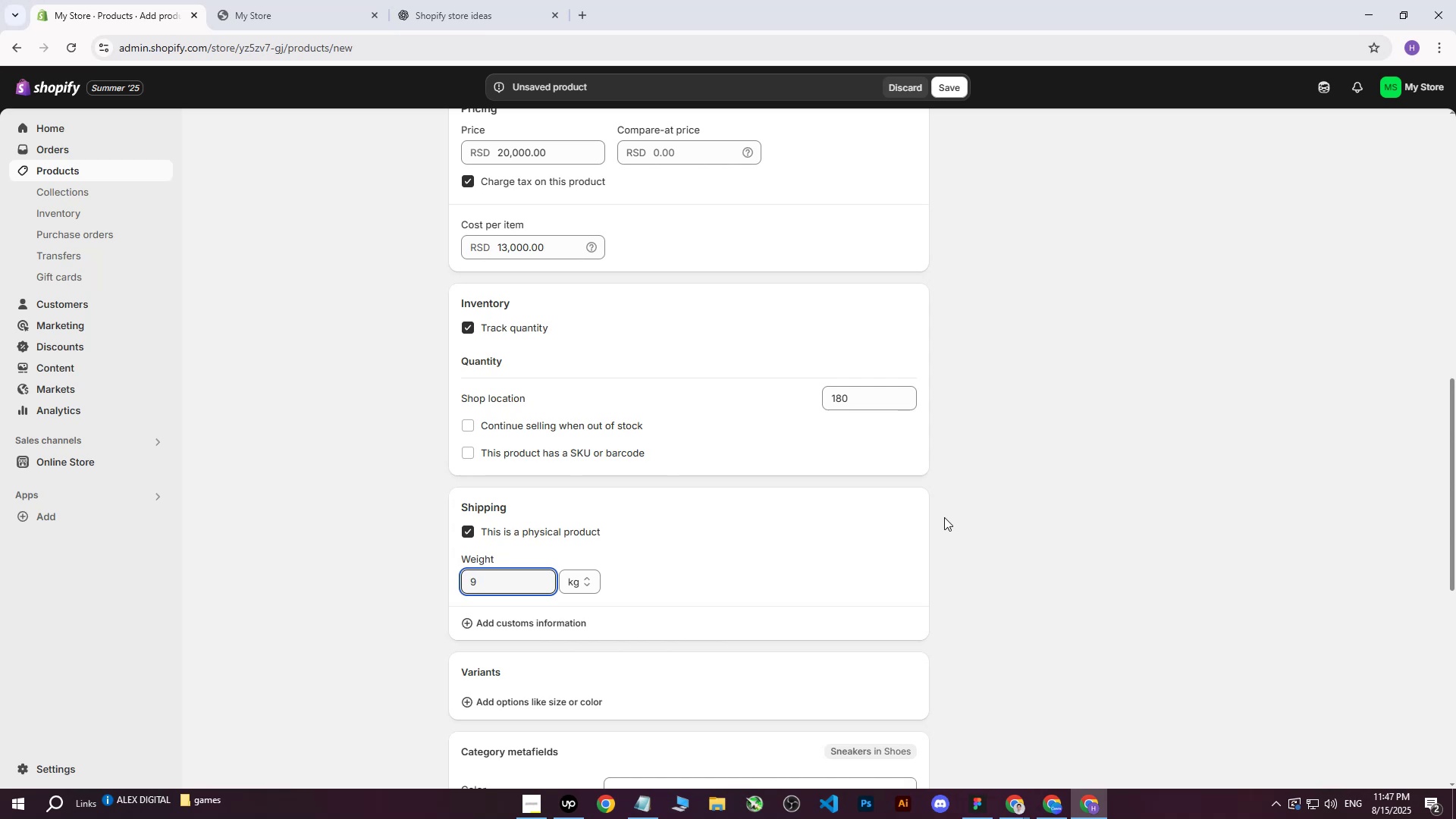 
left_click([944, 517])
 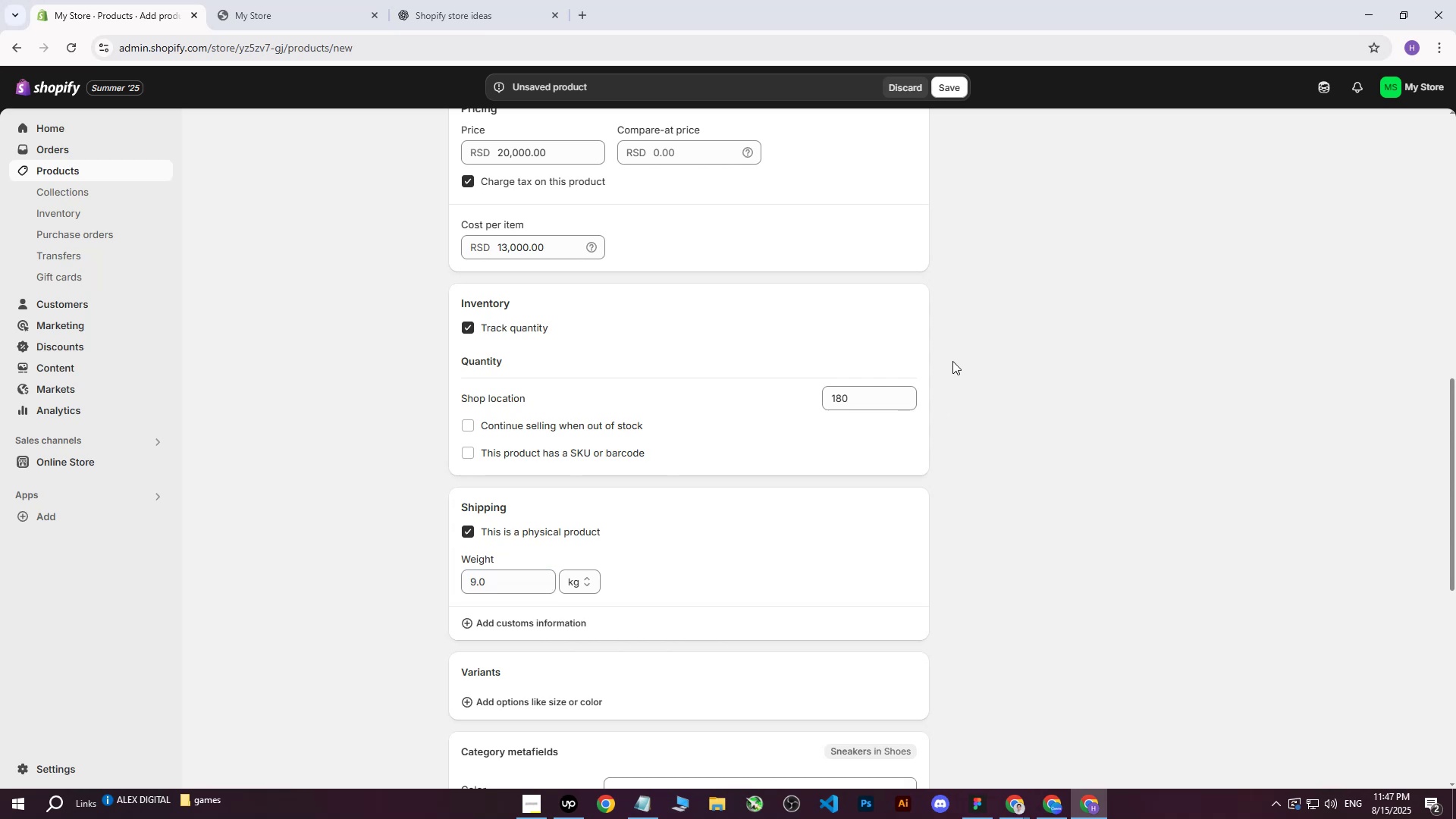 
wait(7.04)
 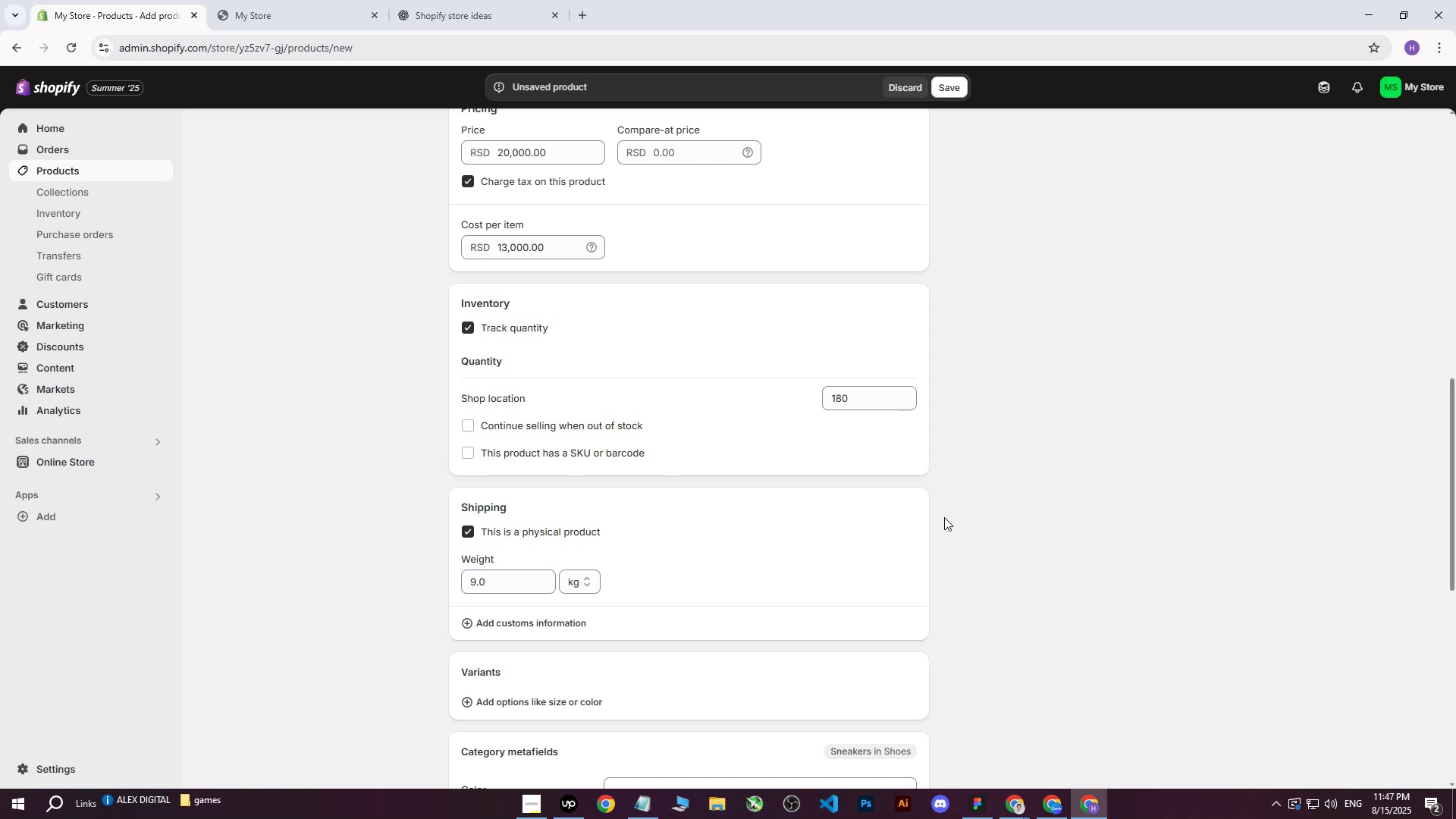 
scroll: coordinate [644, 568], scroll_direction: down, amount: 2.0
 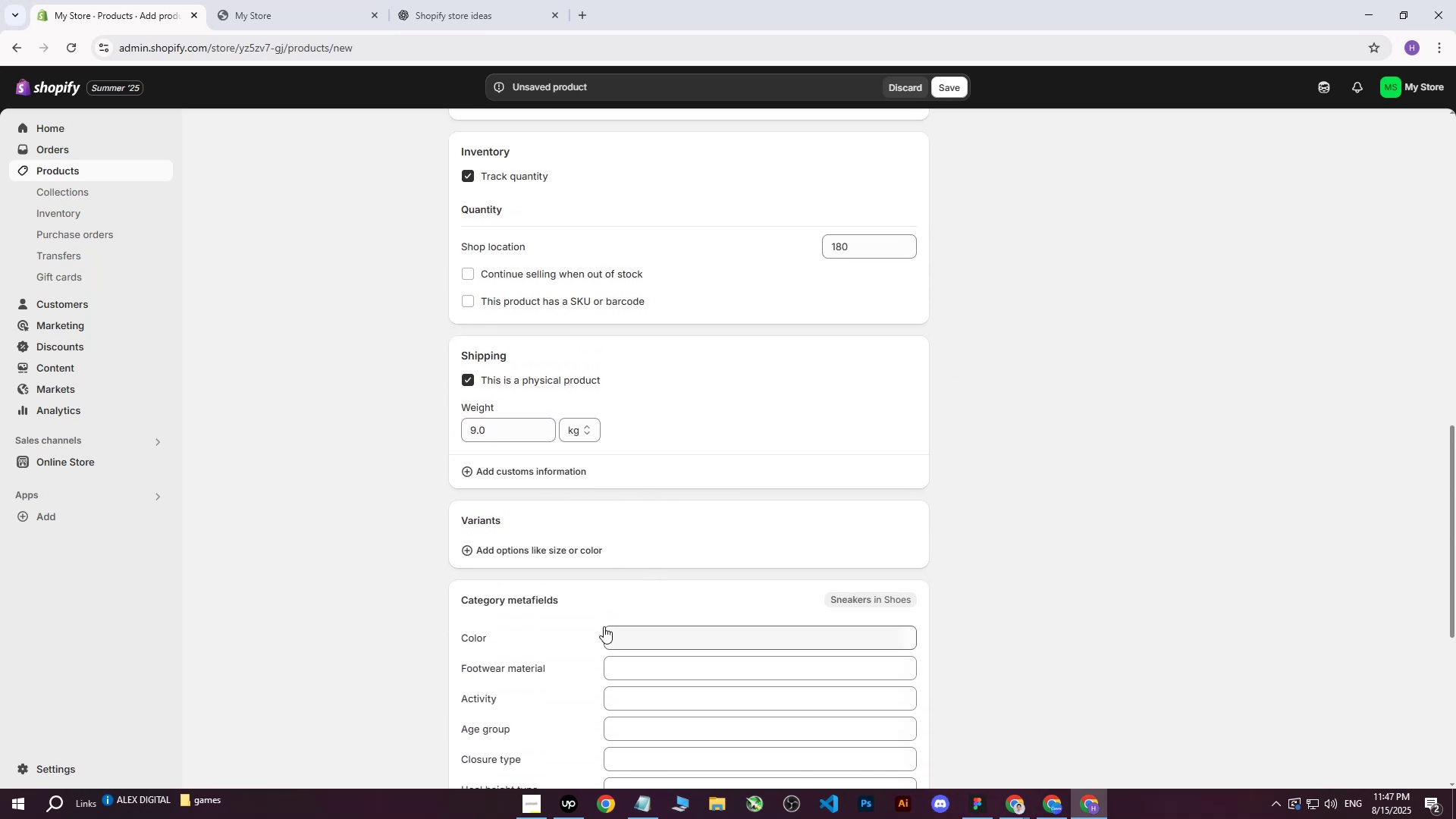 
left_click([625, 634])
 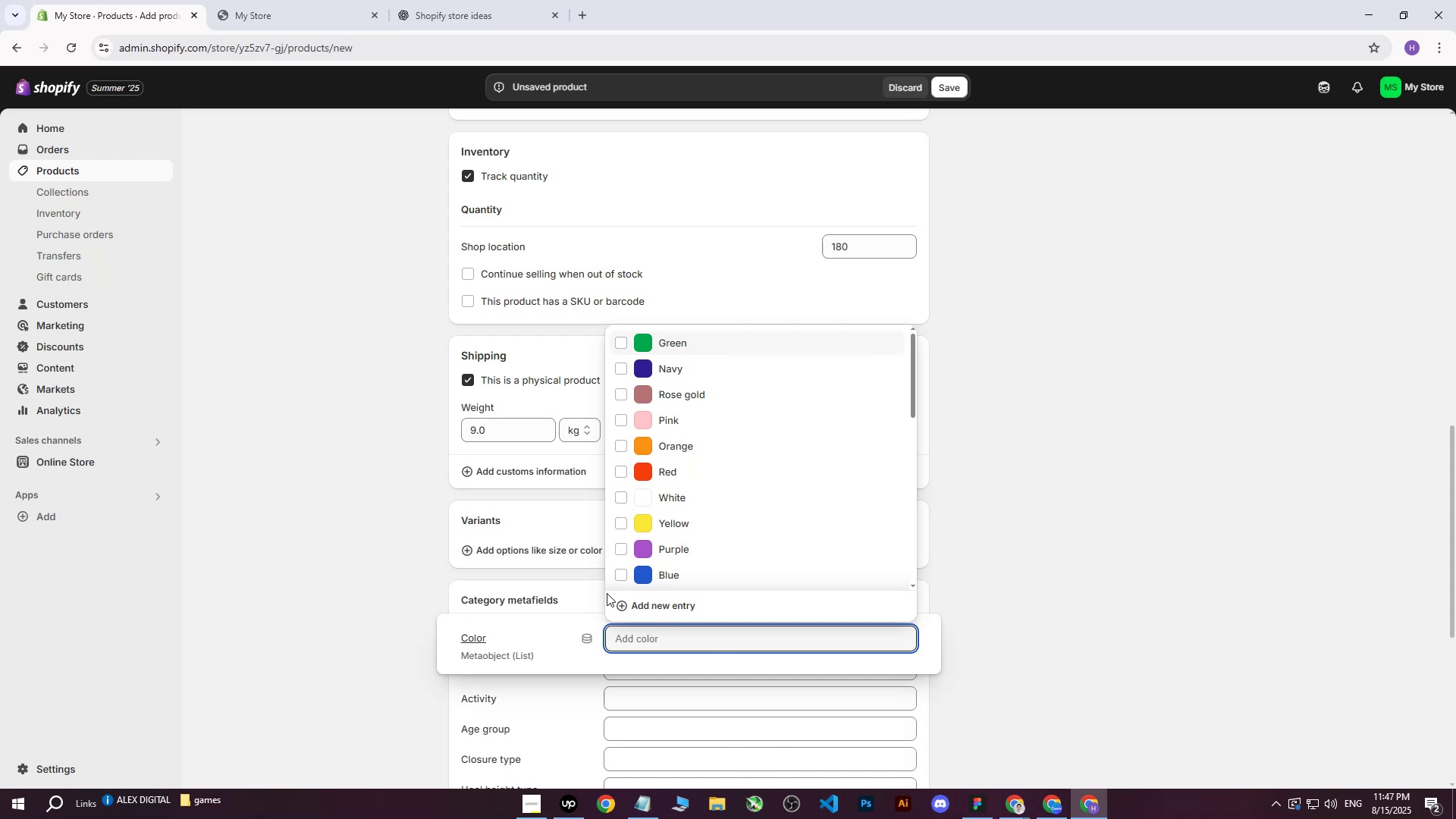 
scroll: coordinate [639, 542], scroll_direction: down, amount: 1.0
 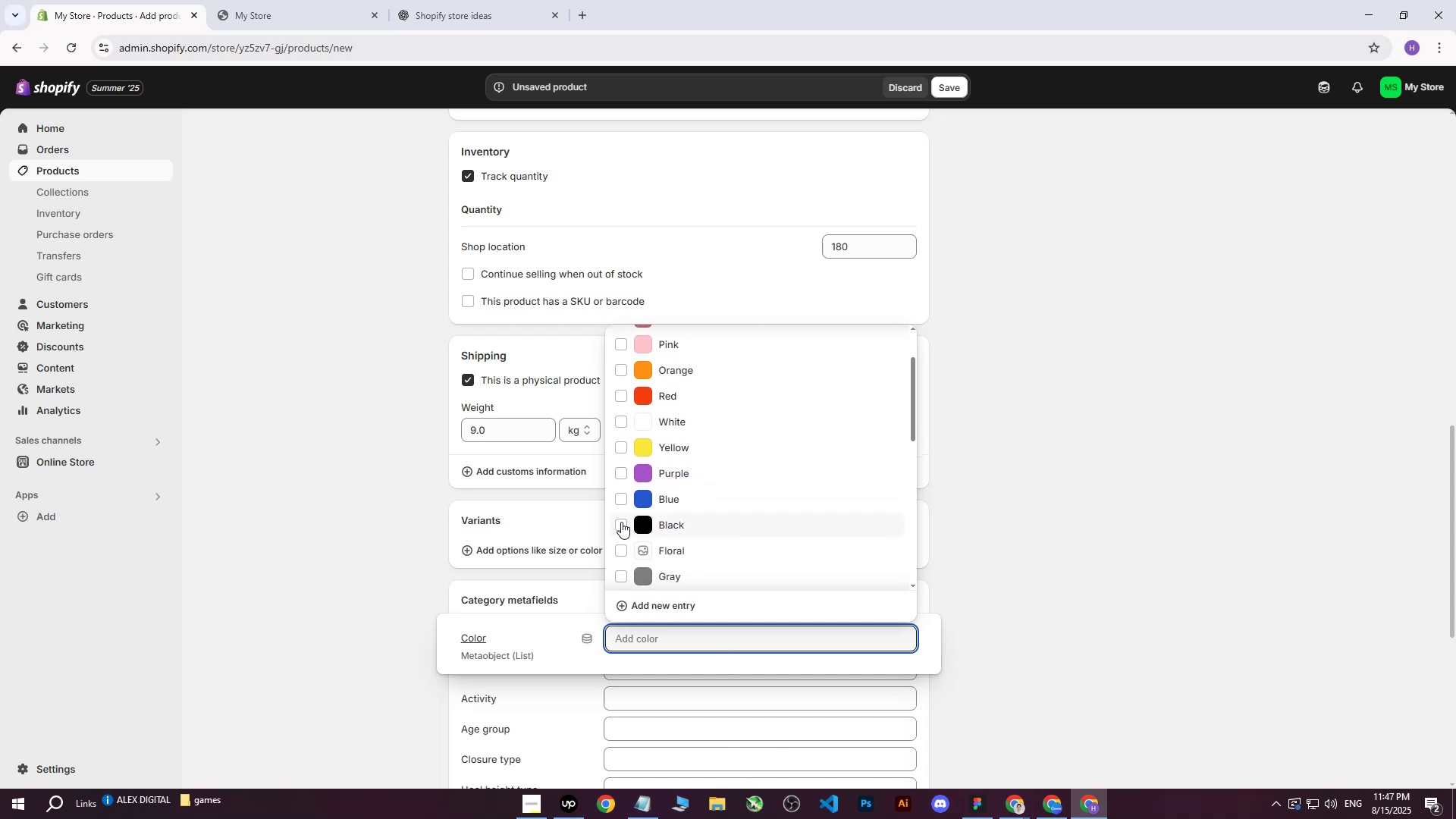 
double_click([618, 500])
 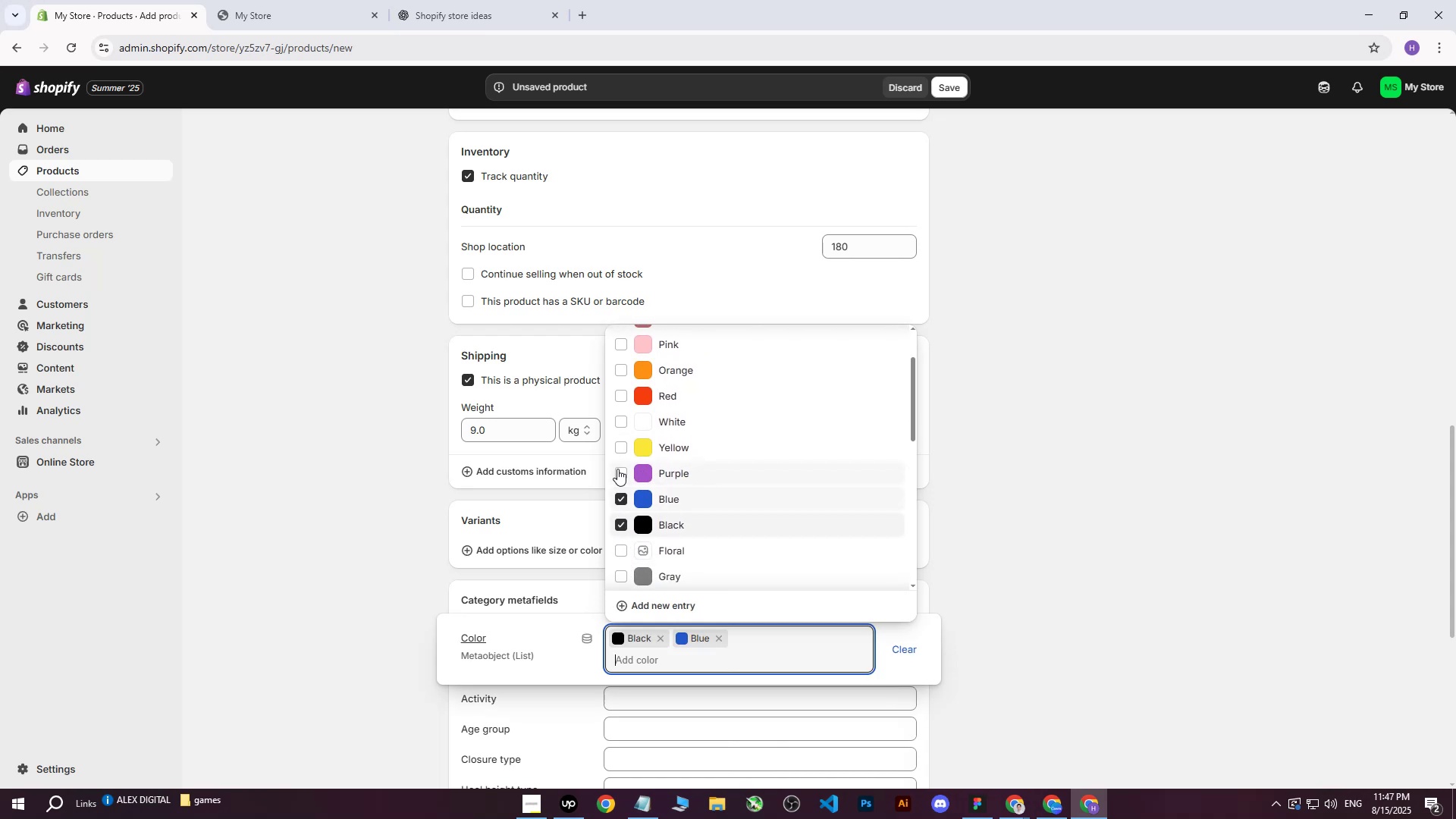 
triple_click([617, 469])
 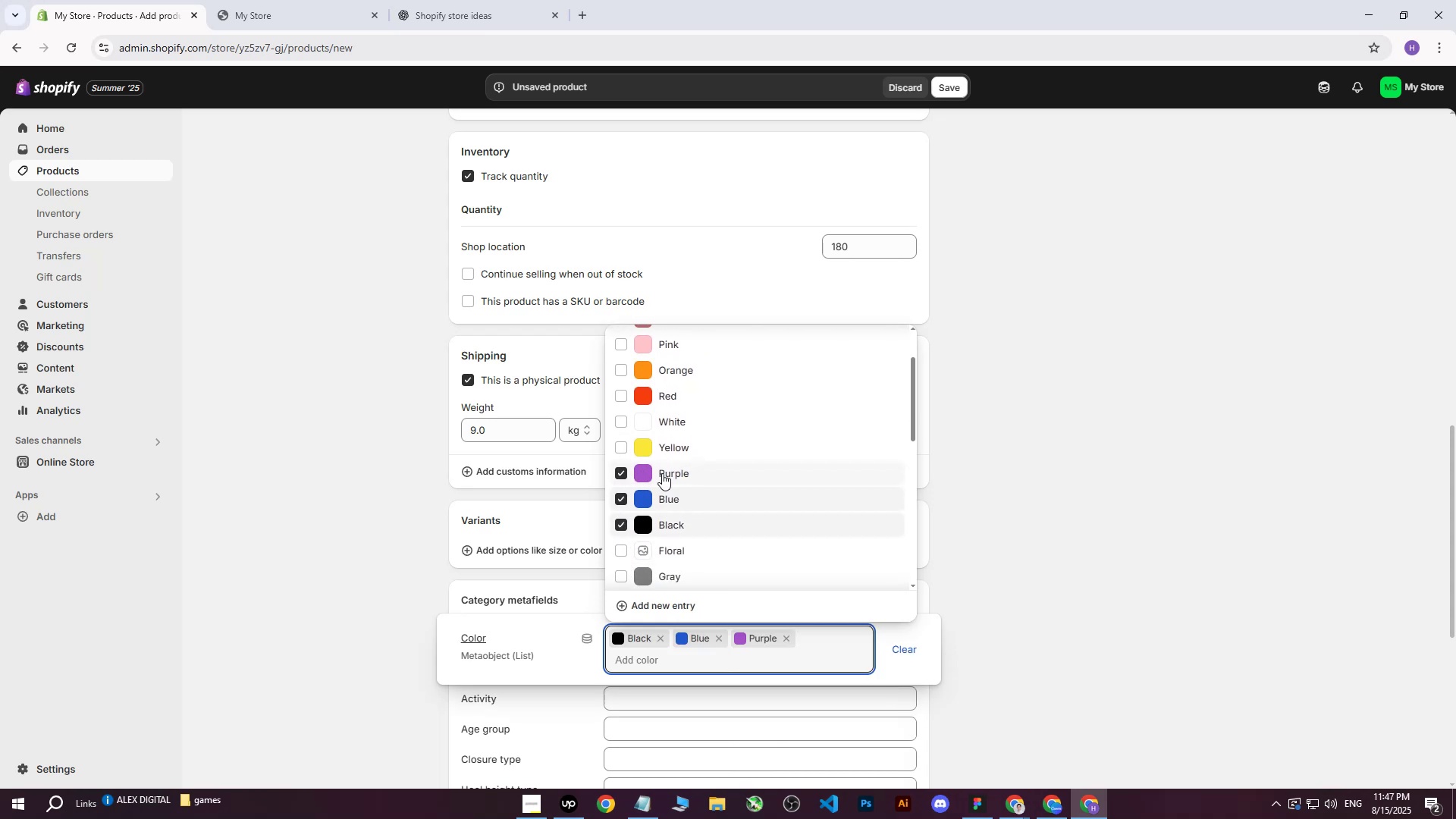 
scroll: coordinate [681, 479], scroll_direction: up, amount: 2.0
 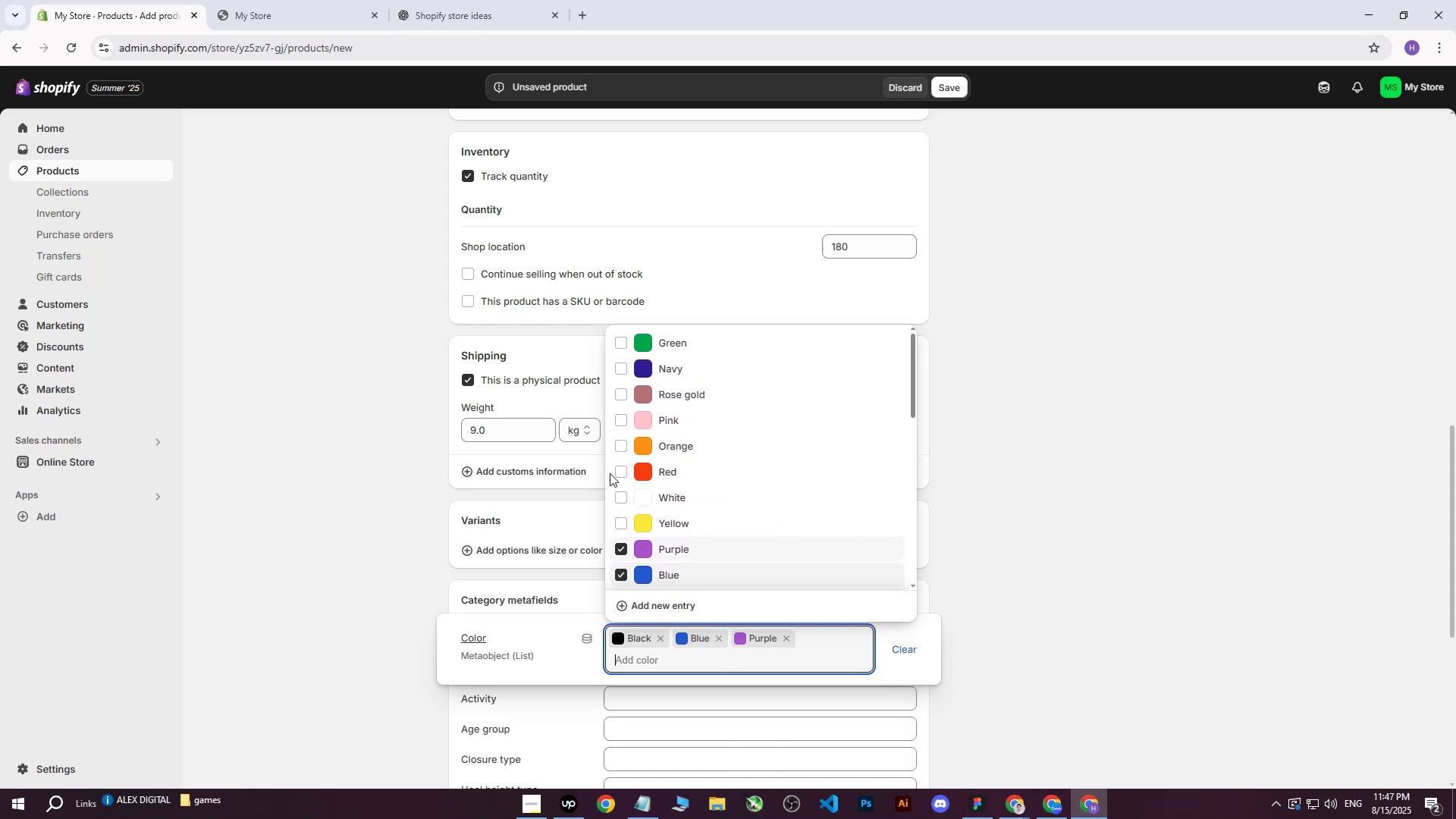 
left_click([619, 472])
 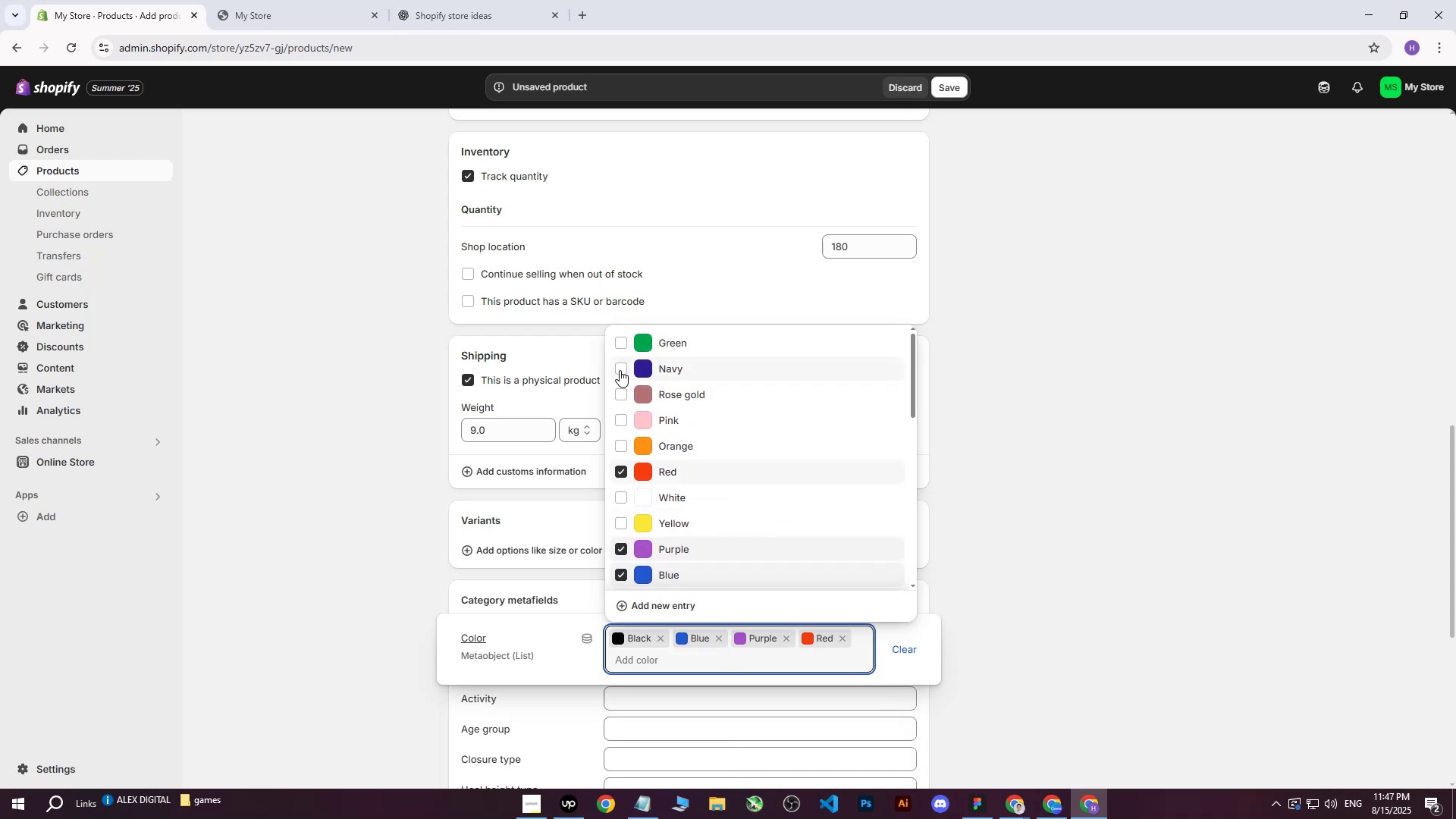 
double_click([620, 370])
 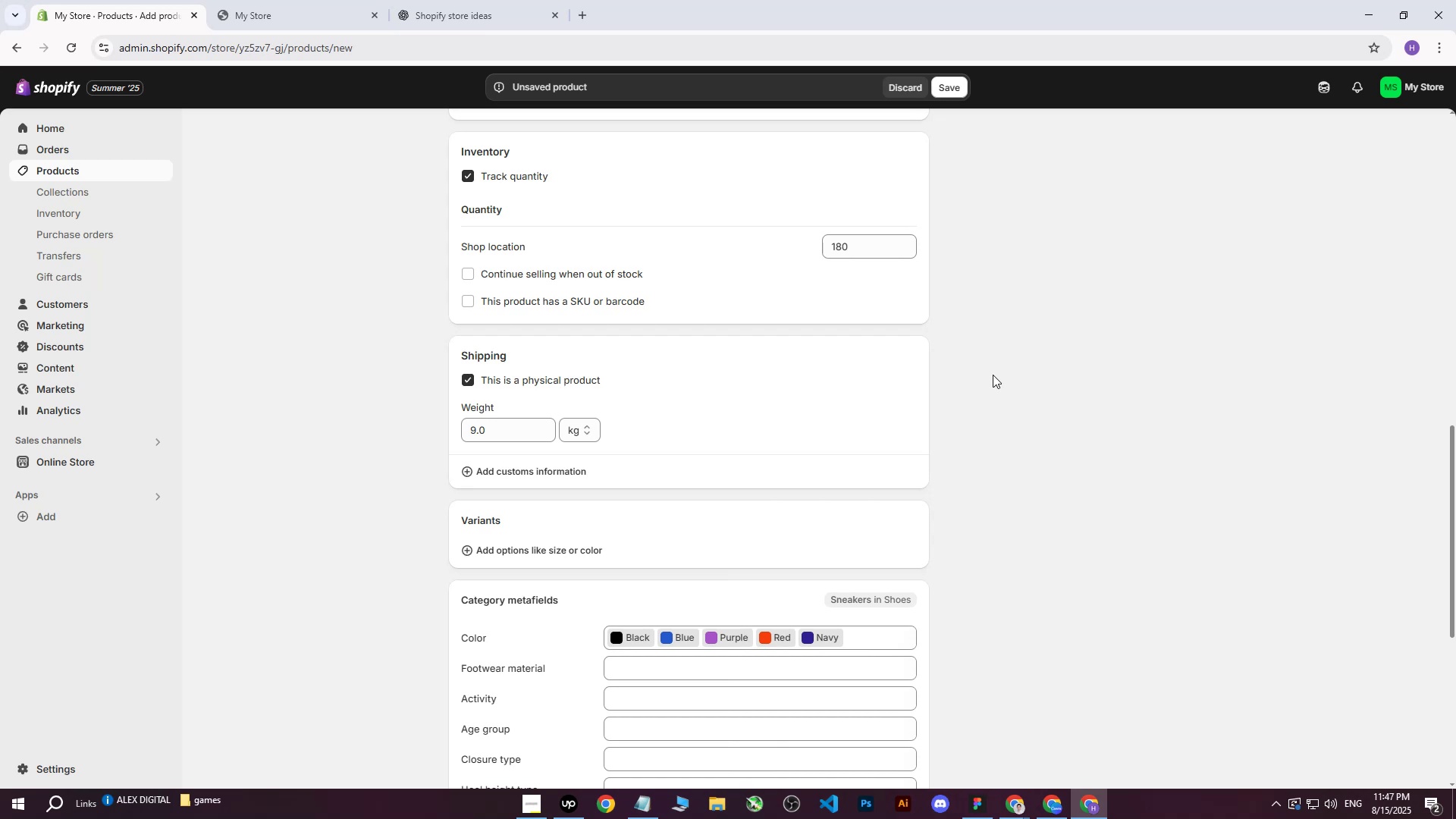 
wait(12.21)
 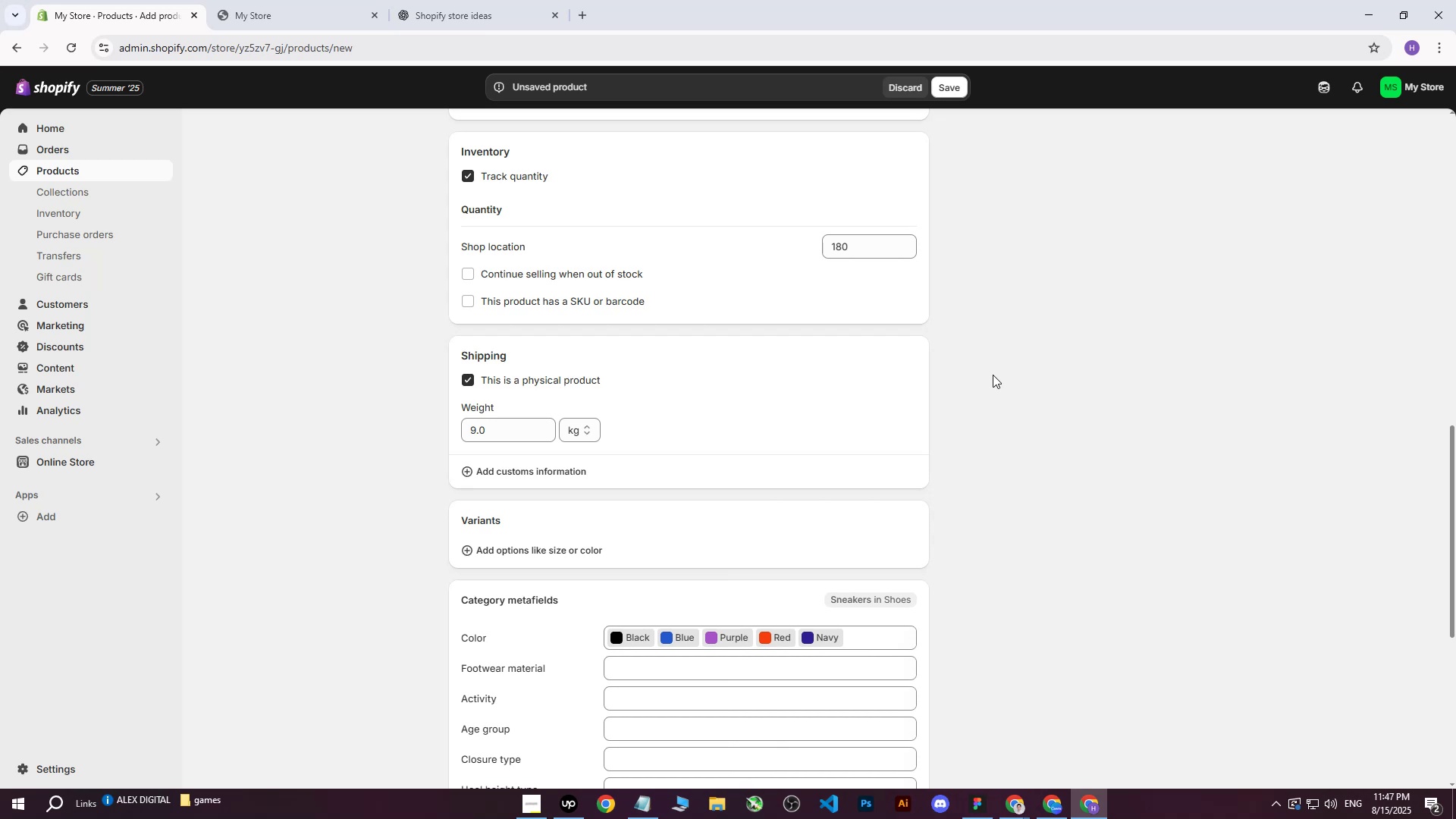 
scroll: coordinate [964, 529], scroll_direction: down, amount: 9.0
 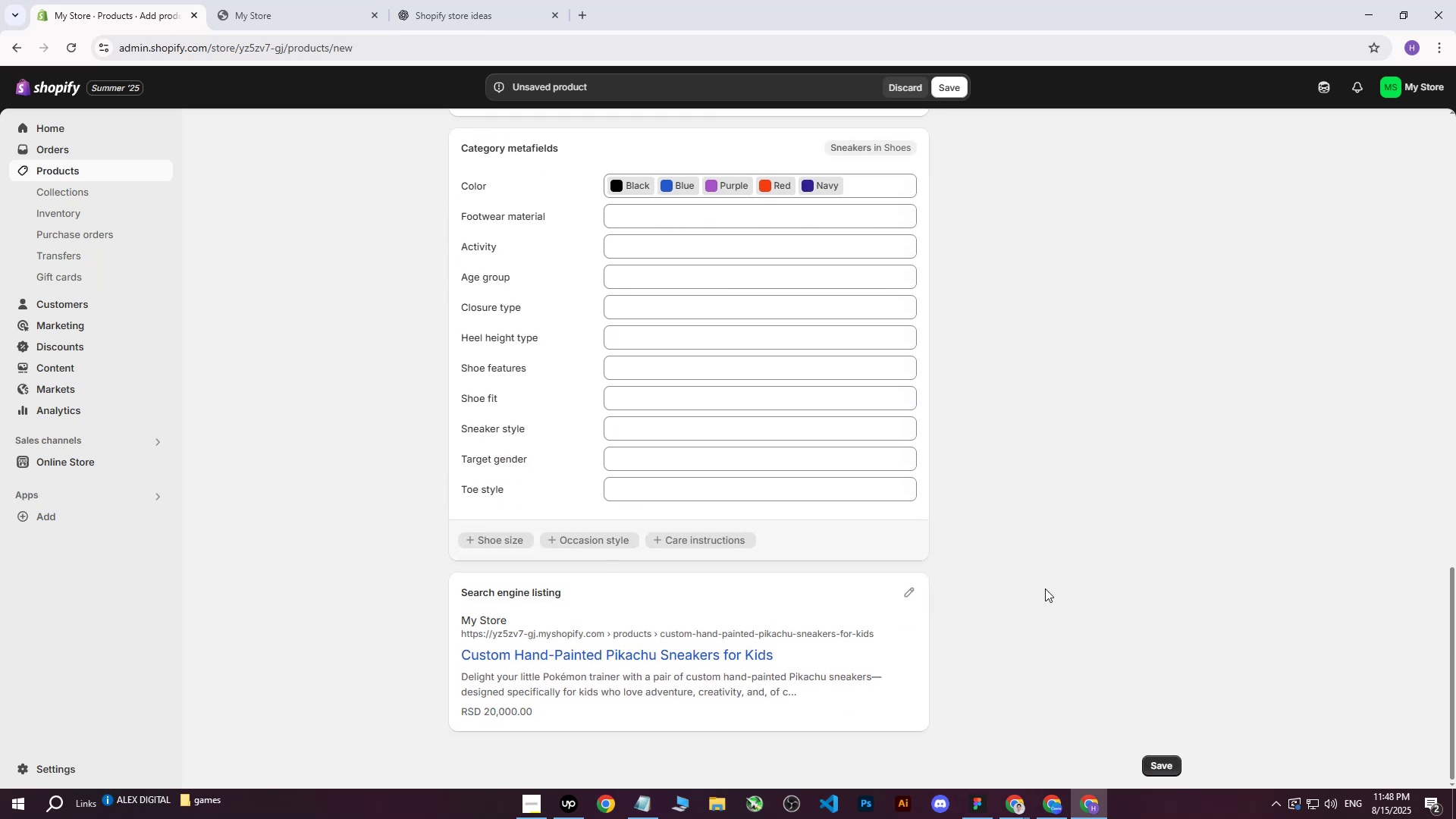 
scroll: coordinate [586, 520], scroll_direction: up, amount: 26.0
 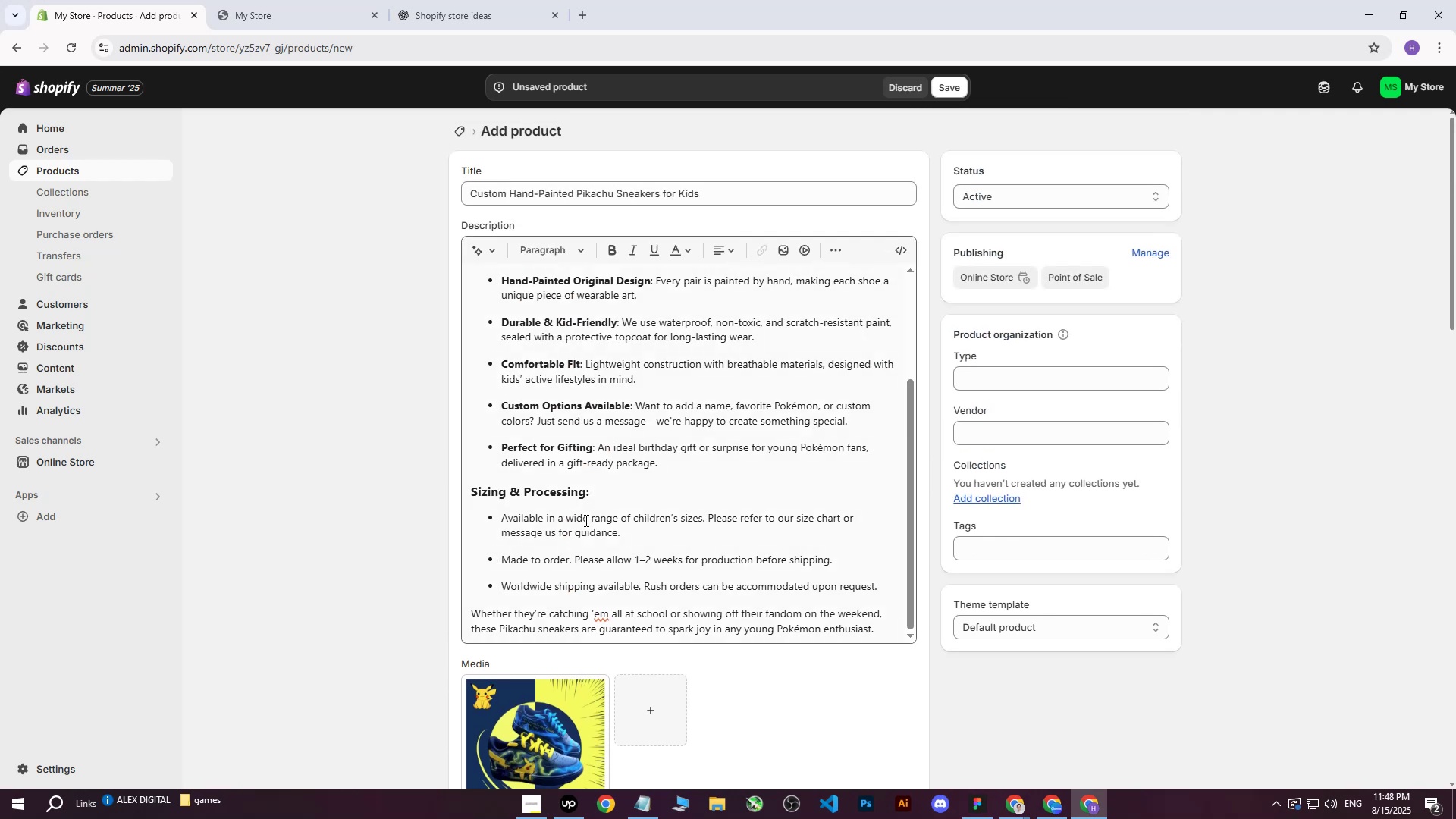 
wait(7.23)
 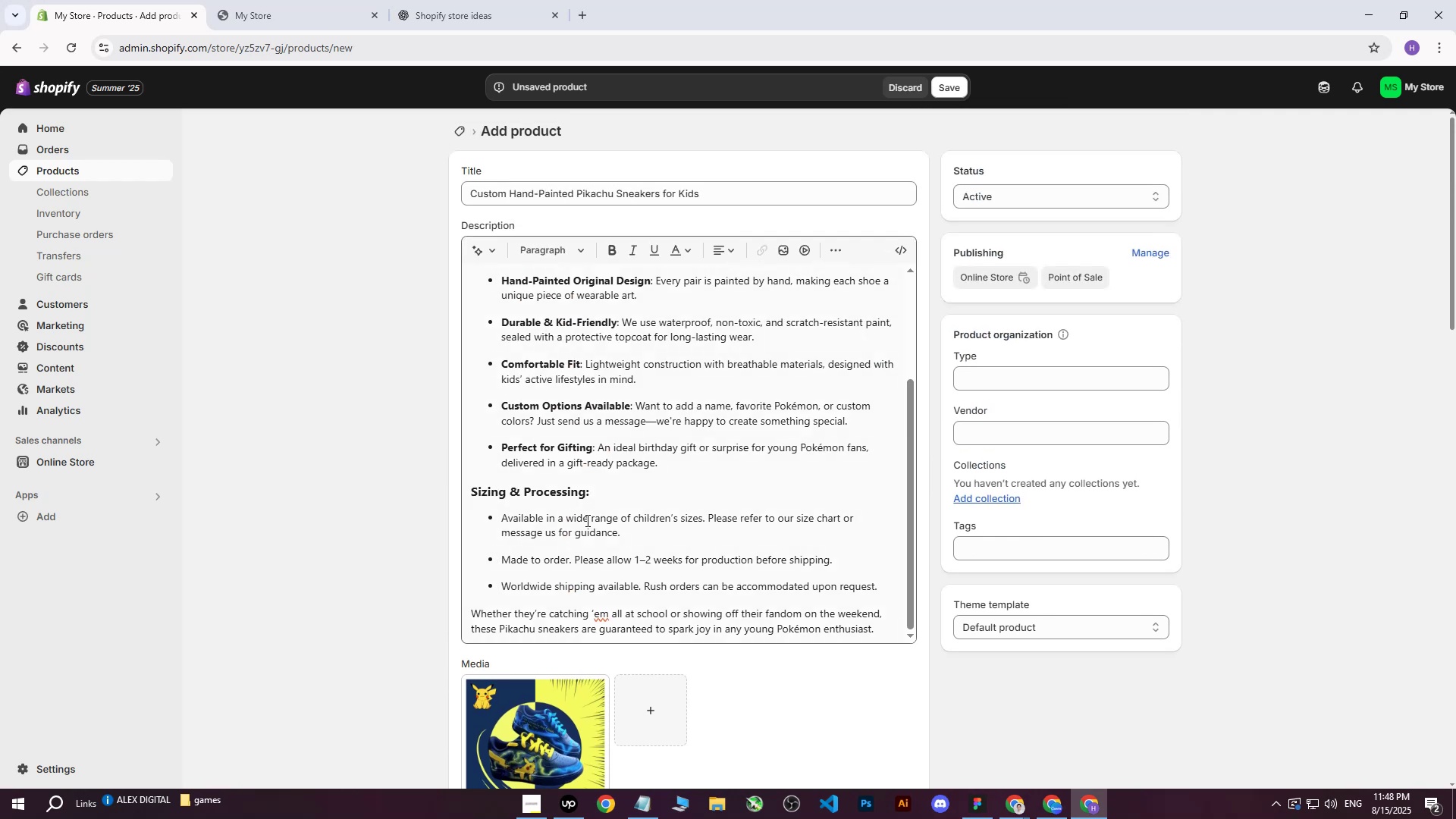 
left_click([403, 378])
 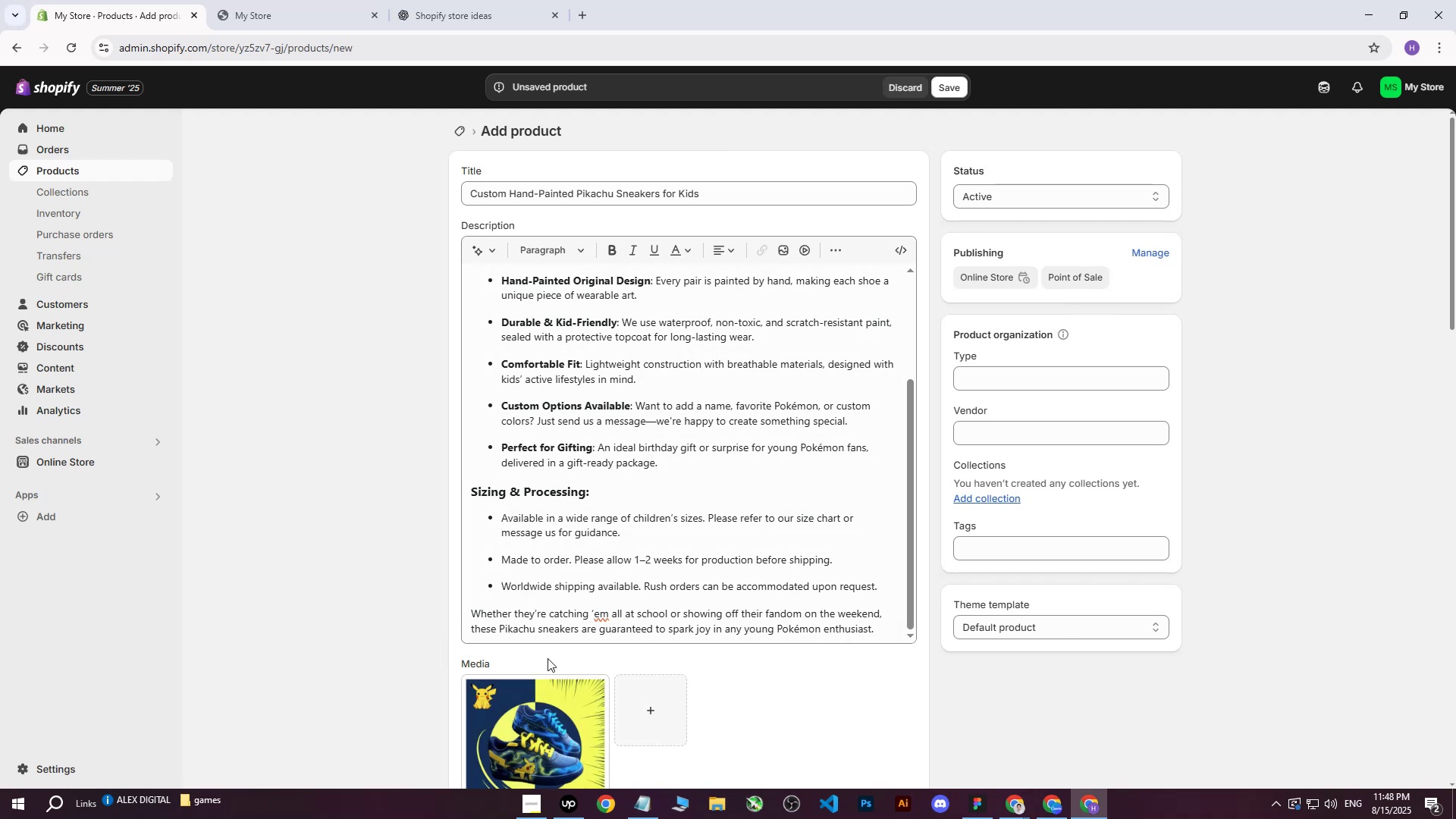 
wait(5.48)
 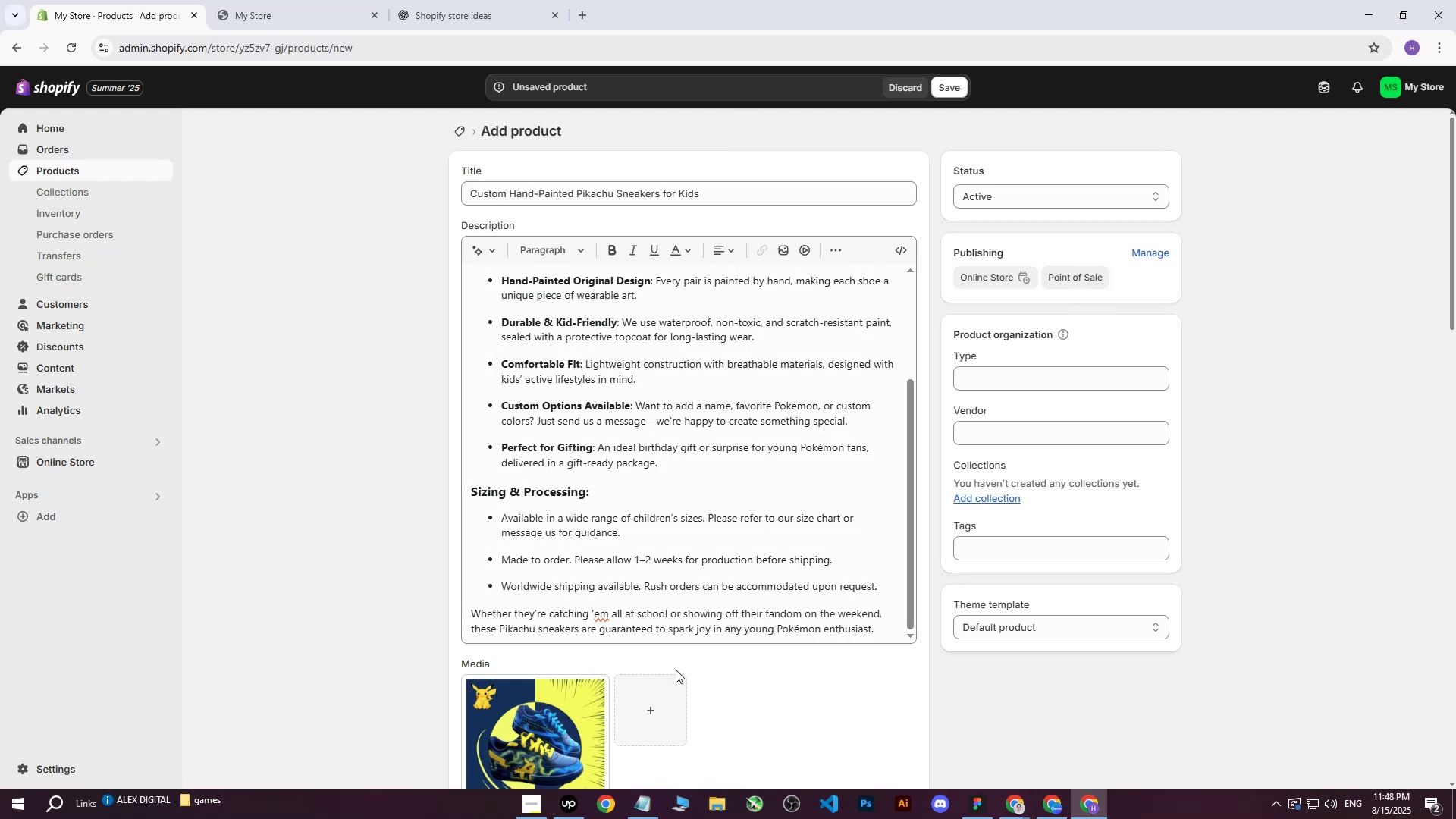 
scroll: coordinate [672, 453], scroll_direction: up, amount: 4.0
 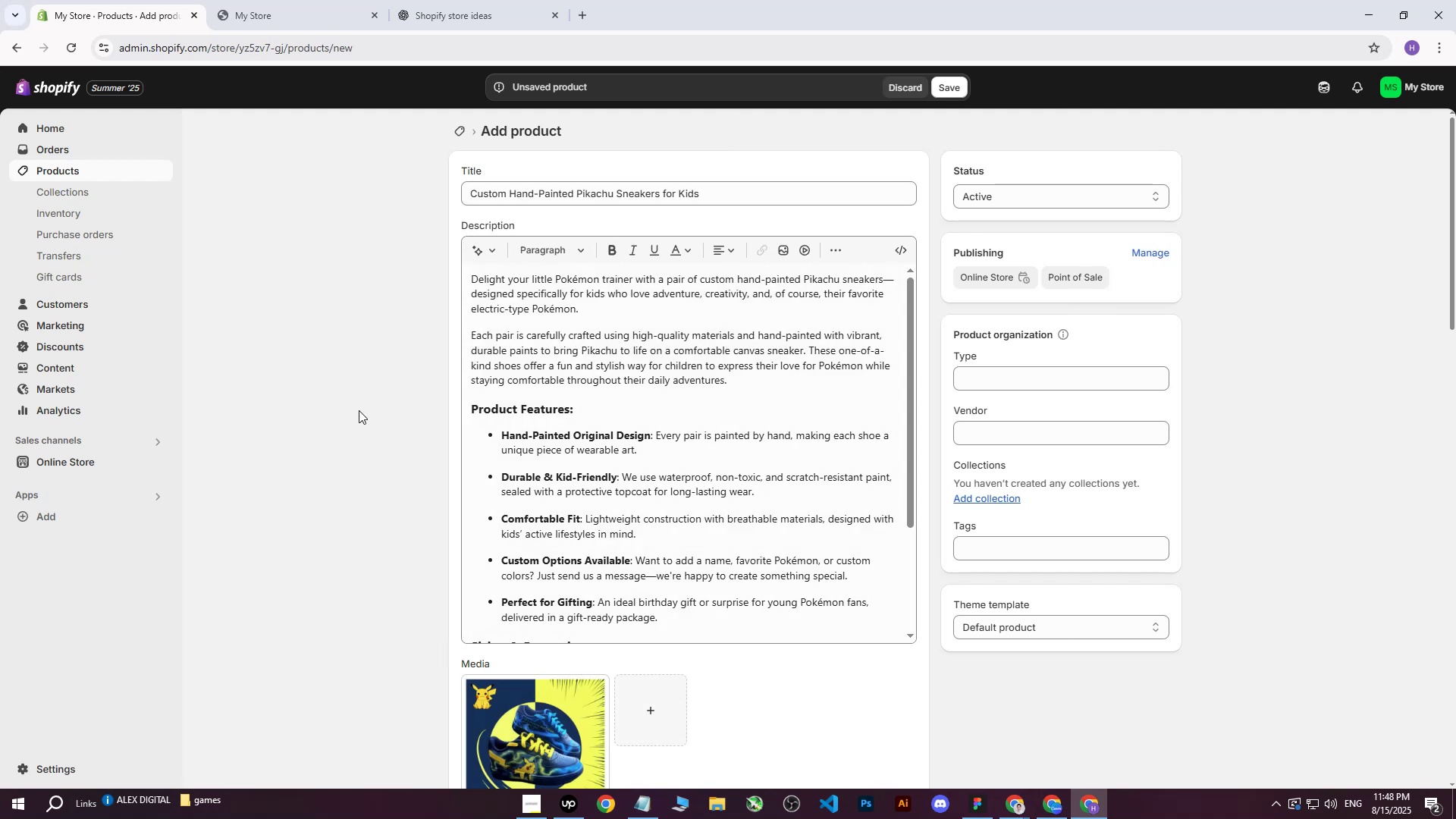 
left_click([359, 410])
 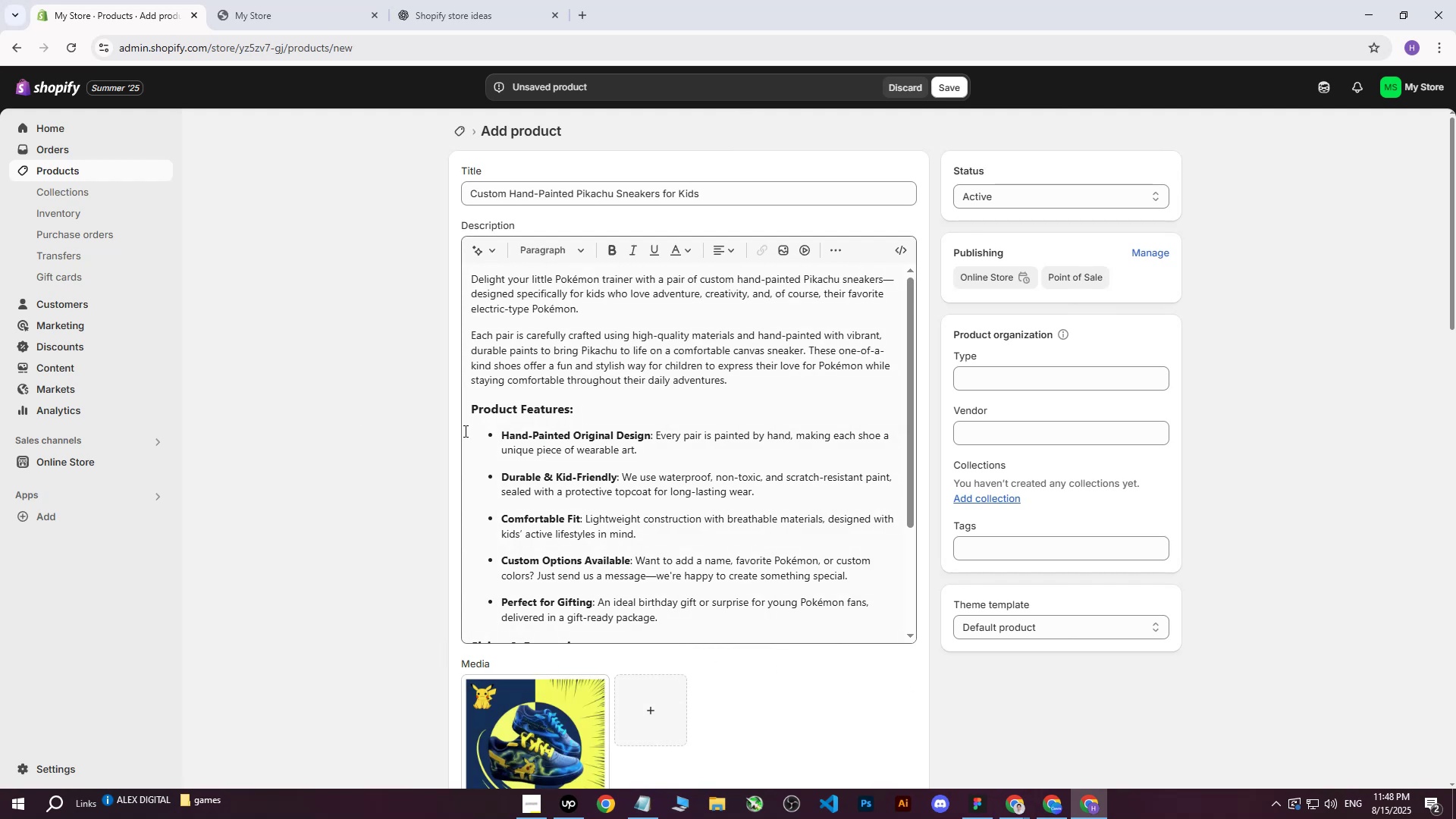 
left_click([416, 406])
 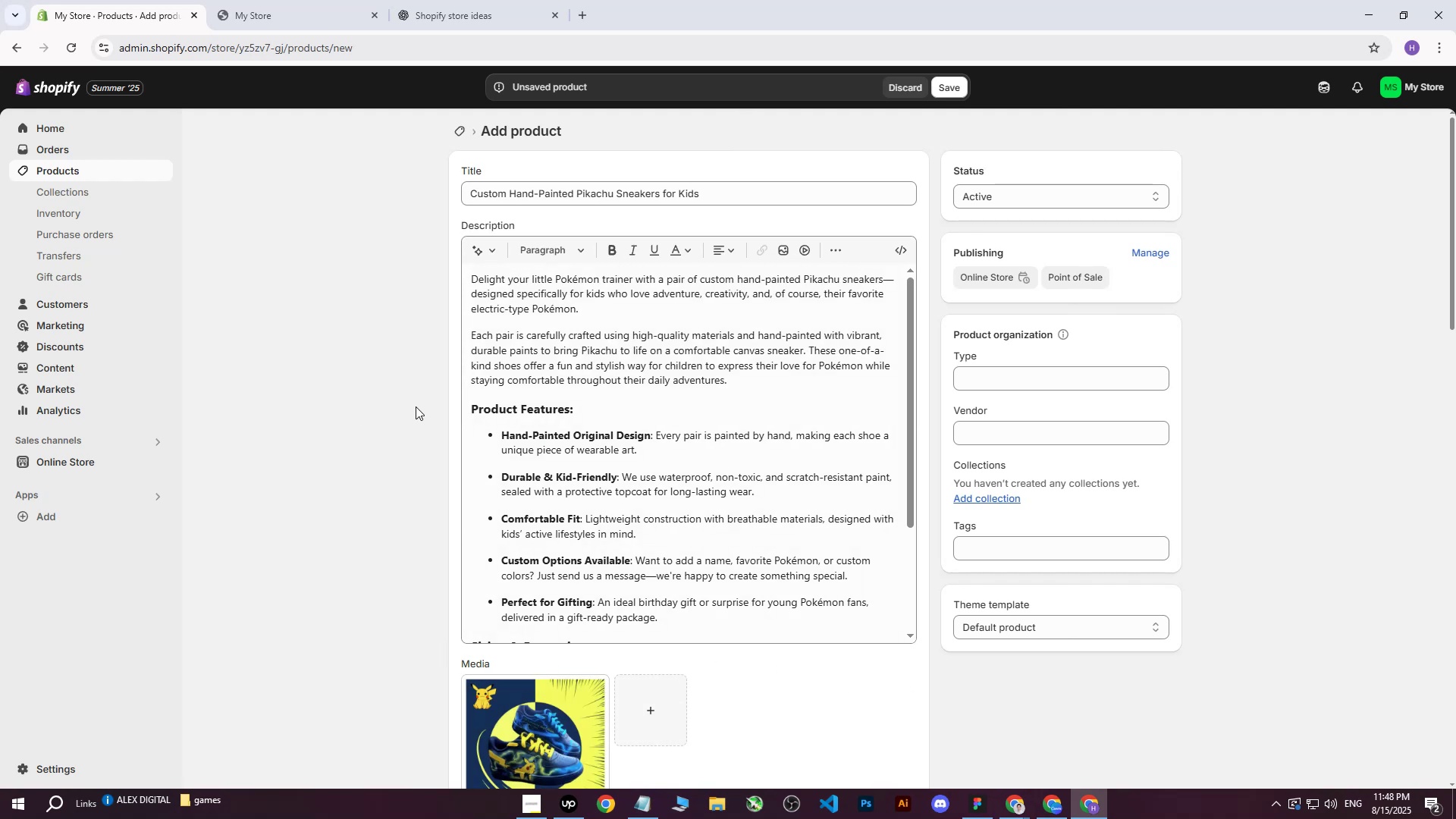 
scroll: coordinate [423, 428], scroll_direction: down, amount: 13.0
 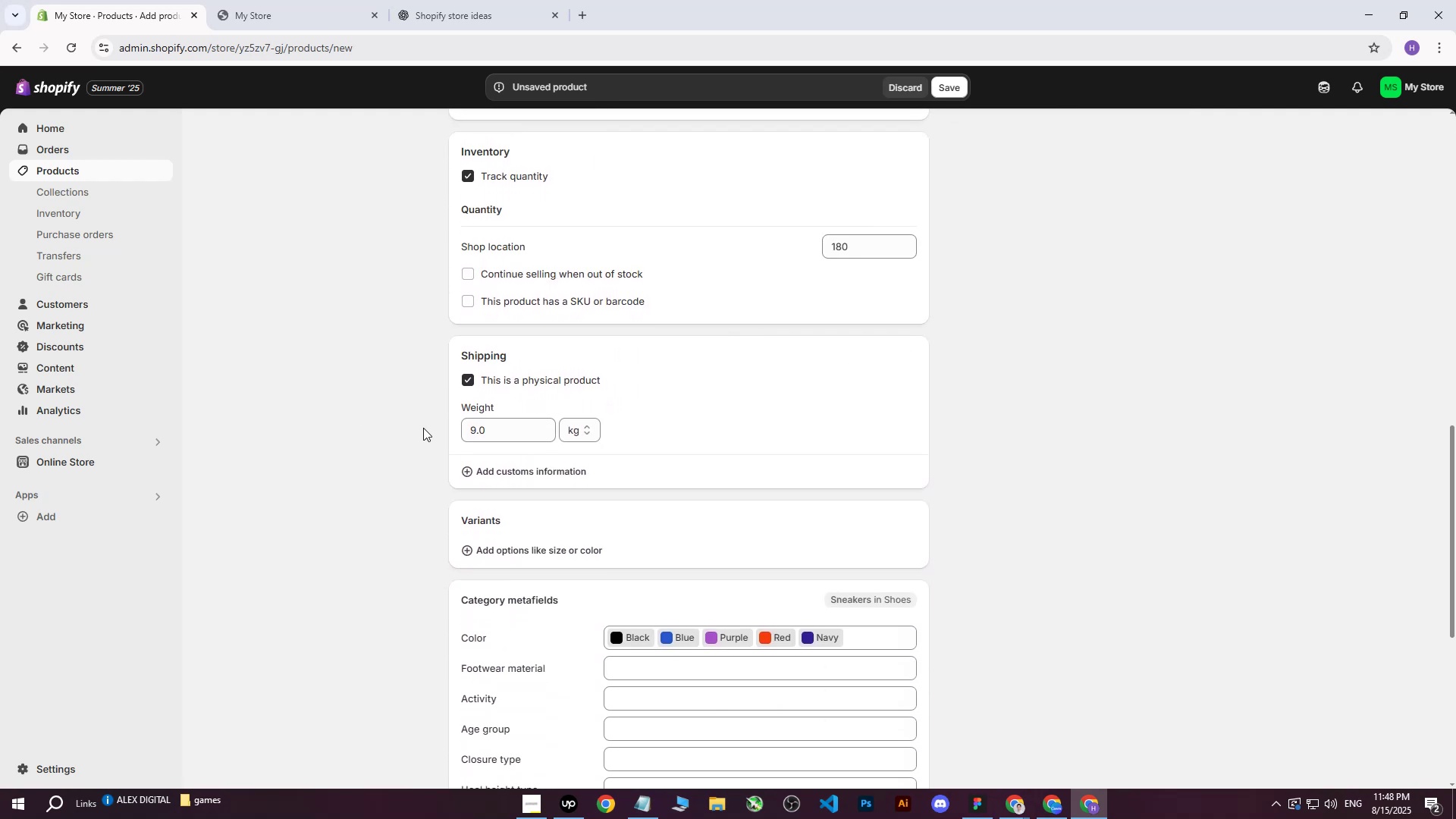 
scroll: coordinate [446, 482], scroll_direction: up, amount: 21.0
 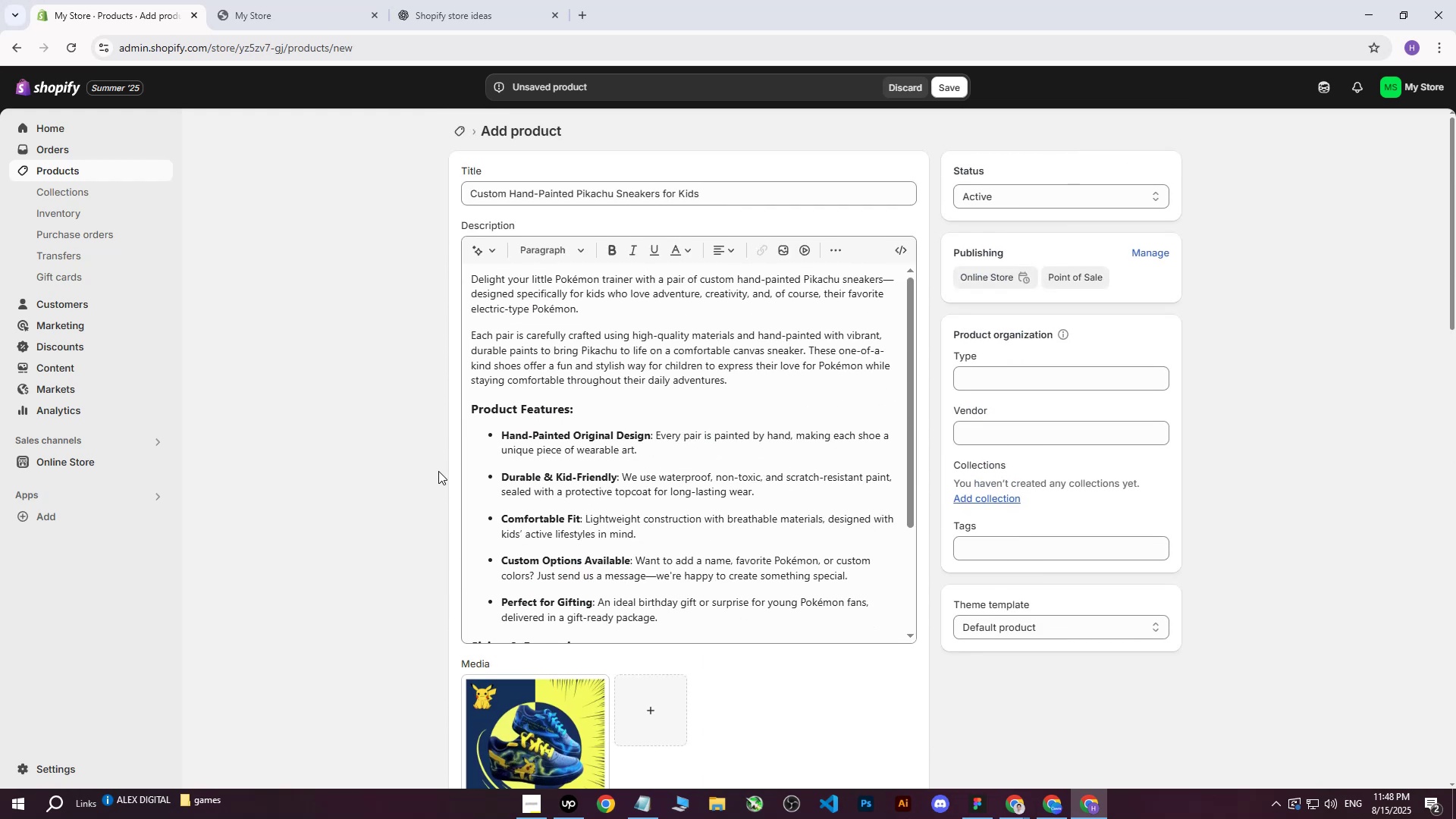 
scroll: coordinate [976, 452], scroll_direction: down, amount: 14.0
 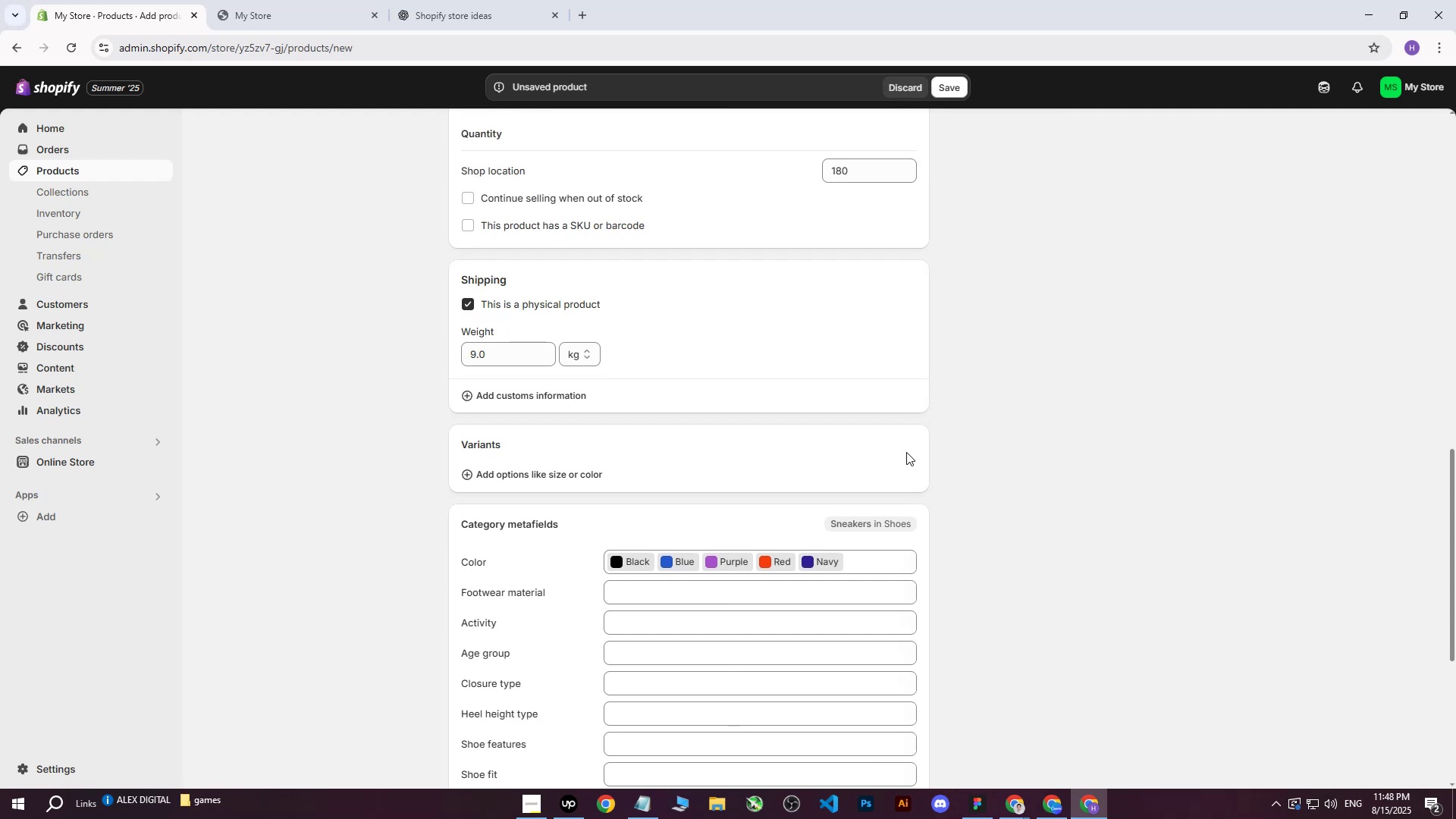 
left_click([1072, 418])
 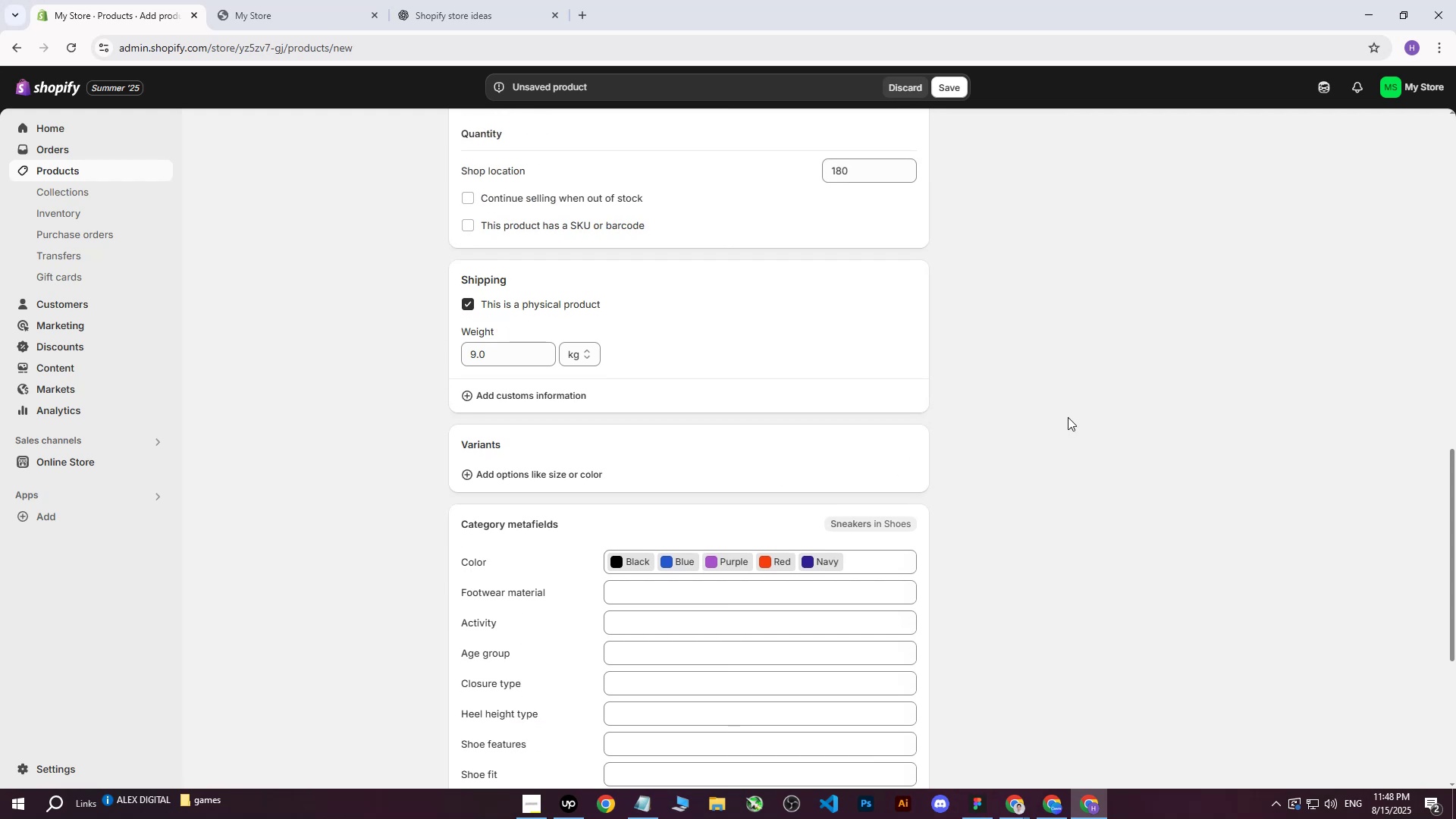 
scroll: coordinate [1015, 428], scroll_direction: up, amount: 29.0
 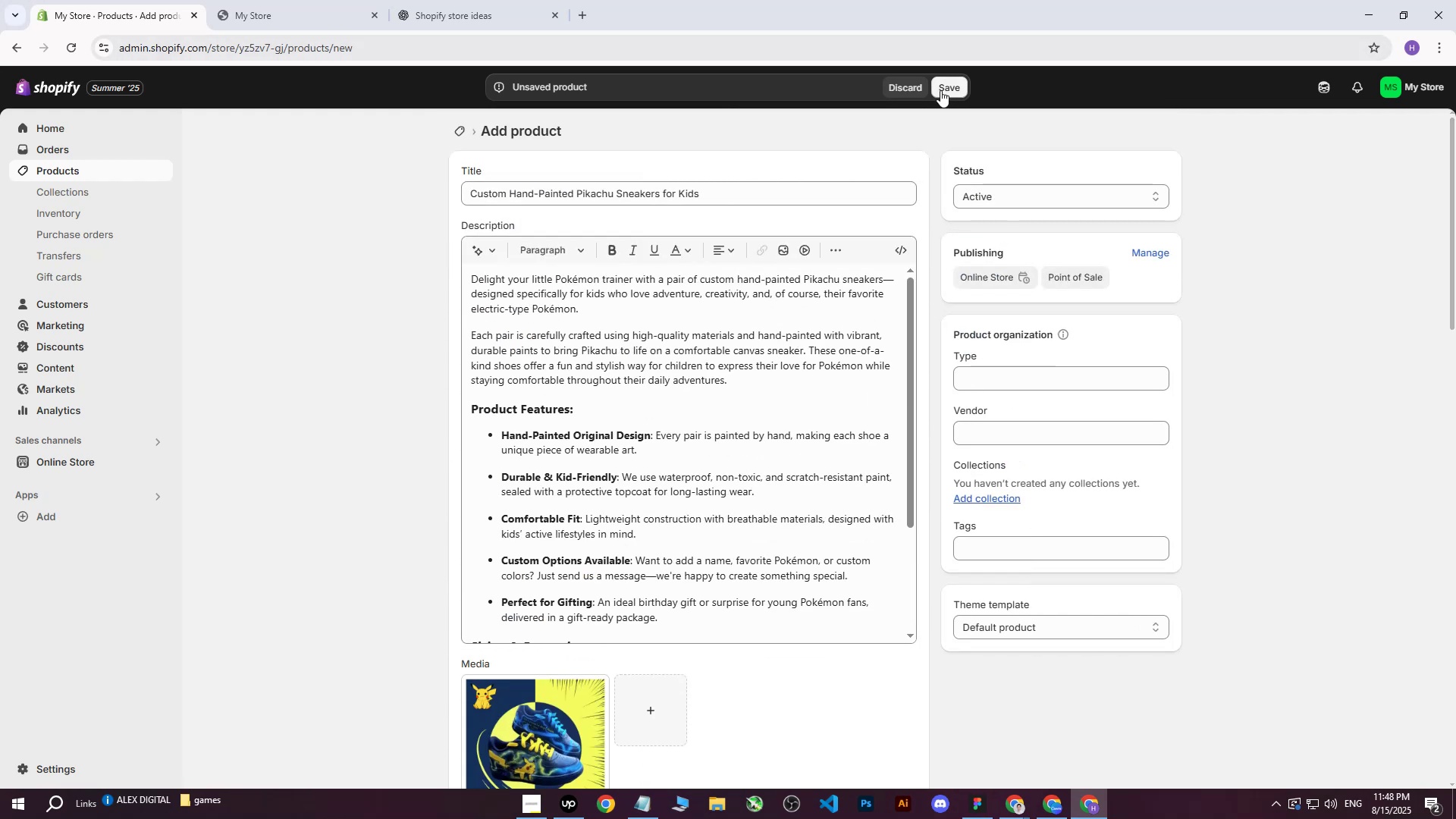 
left_click([940, 90])
 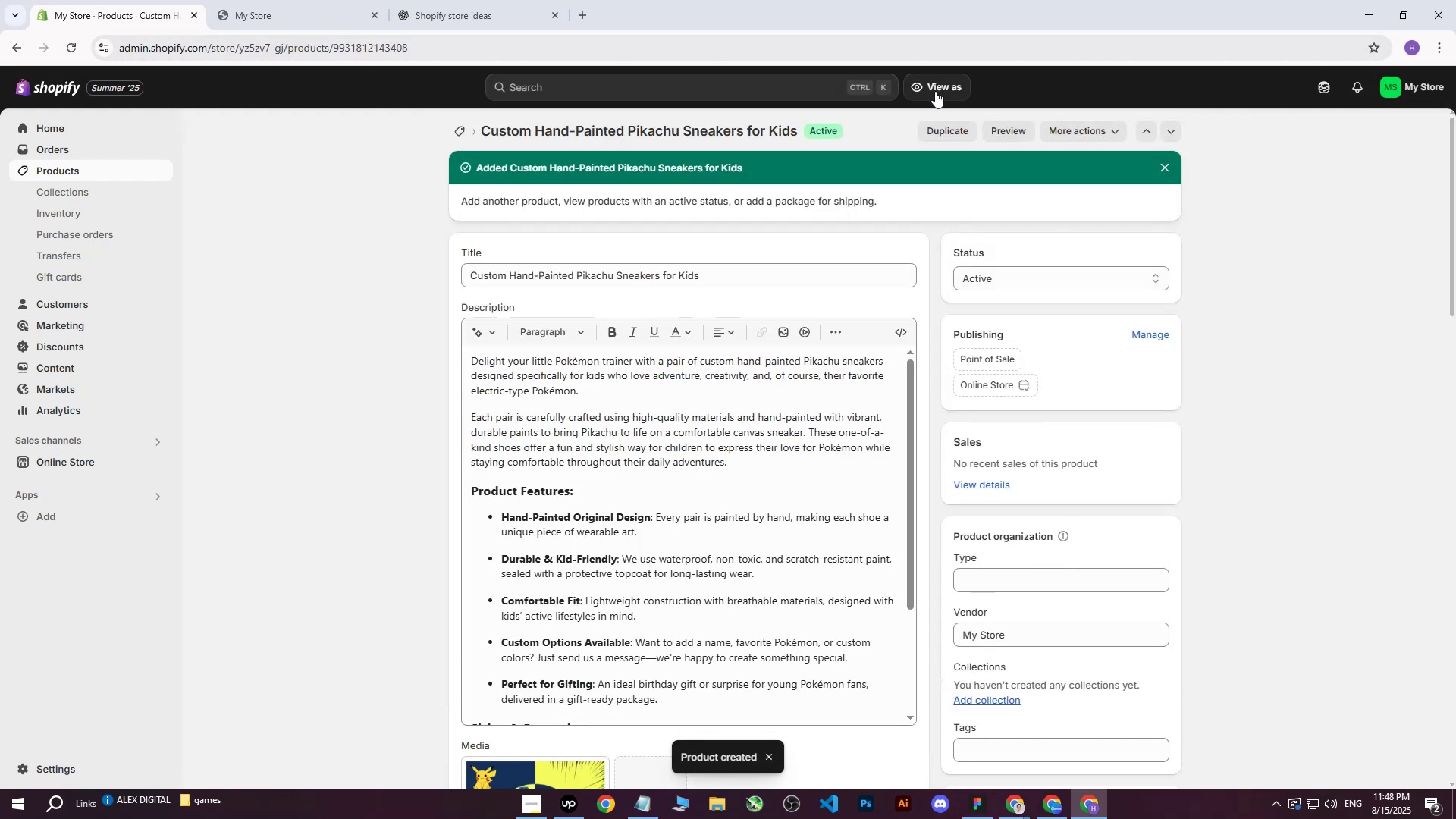 
scroll: coordinate [1241, 412], scroll_direction: down, amount: 1.0
 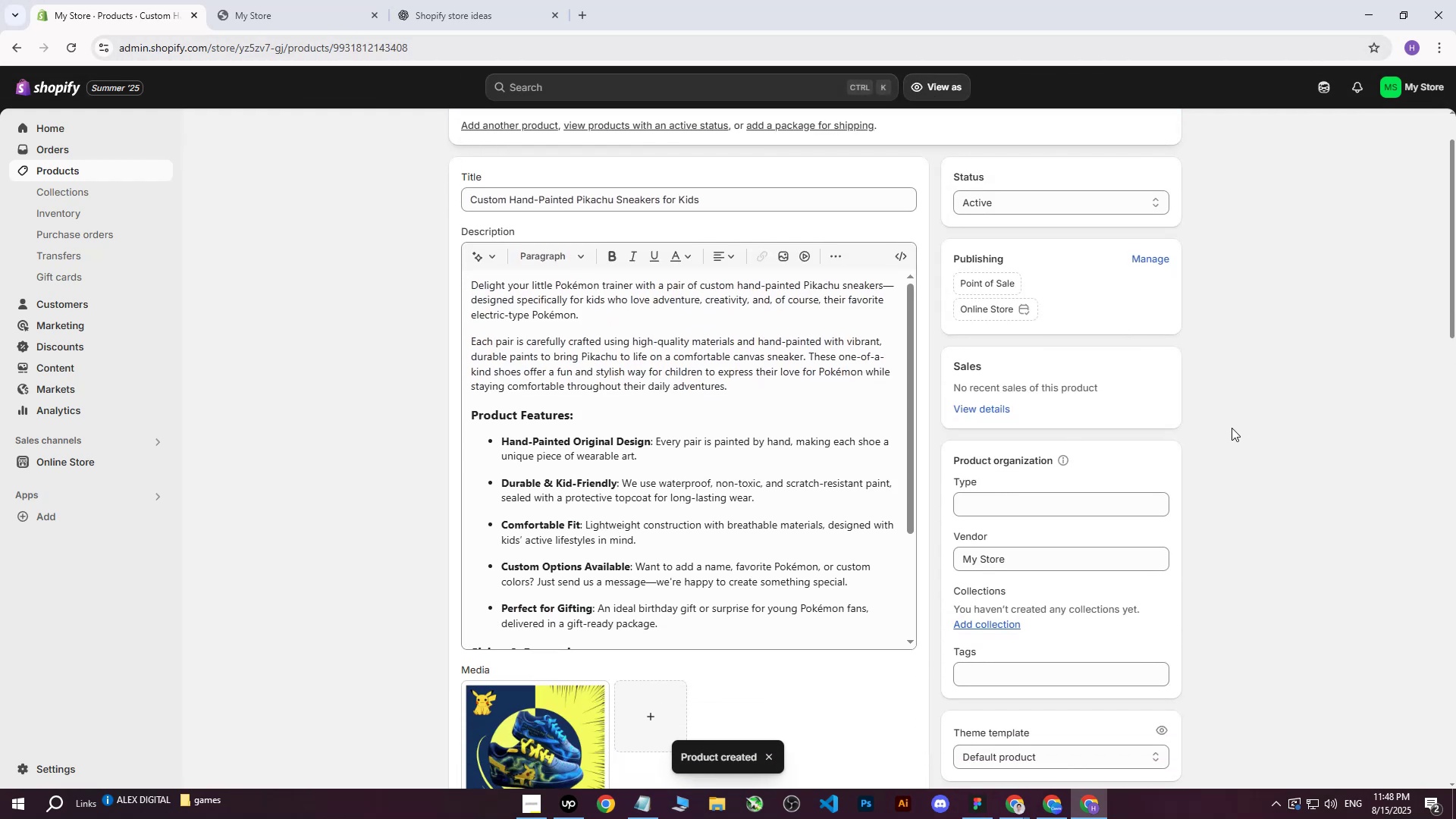 
scroll: coordinate [714, 290], scroll_direction: up, amount: 5.0
 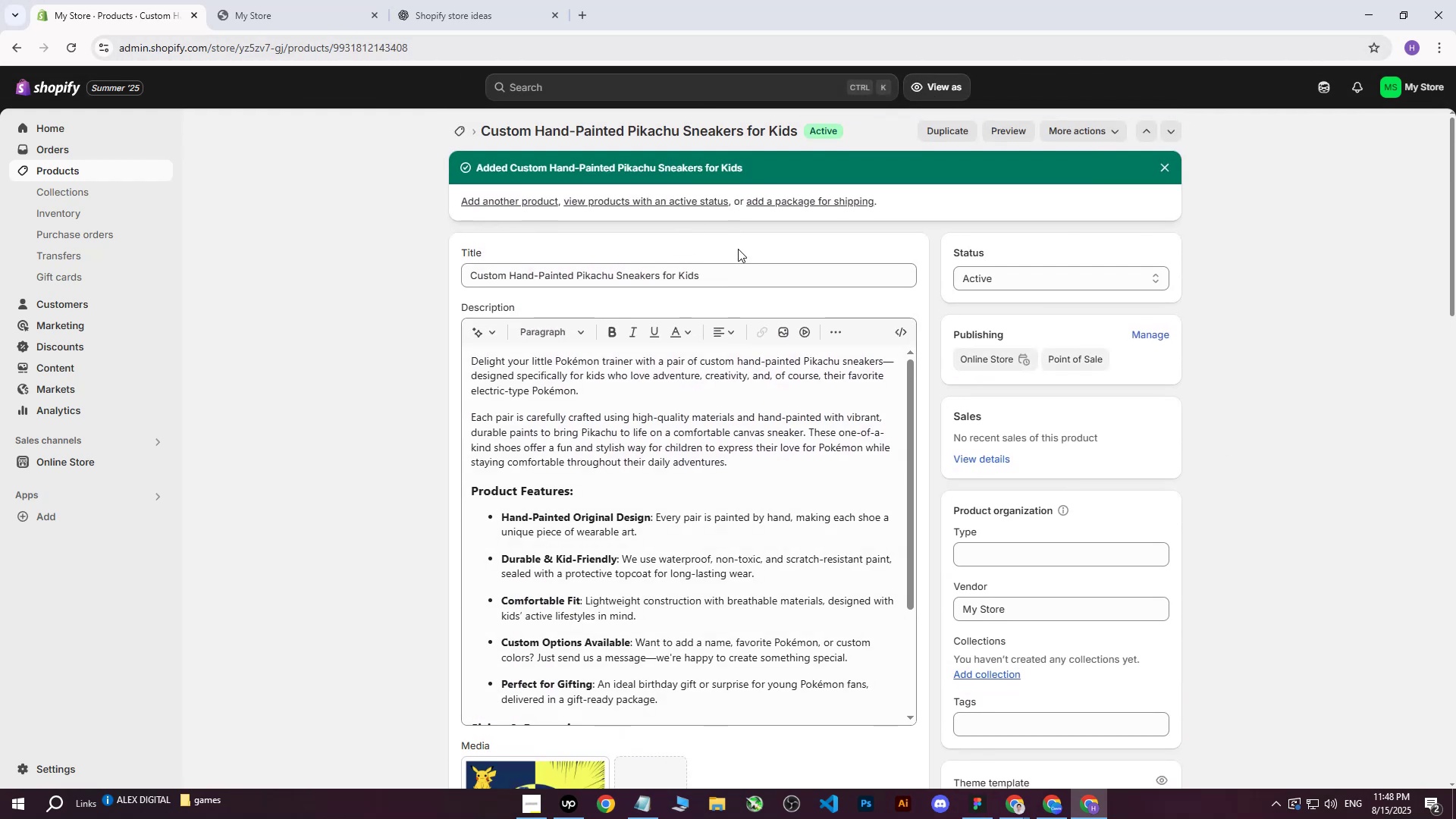 
left_click_drag(start_coordinate=[751, 281], to_coordinate=[399, 275])
 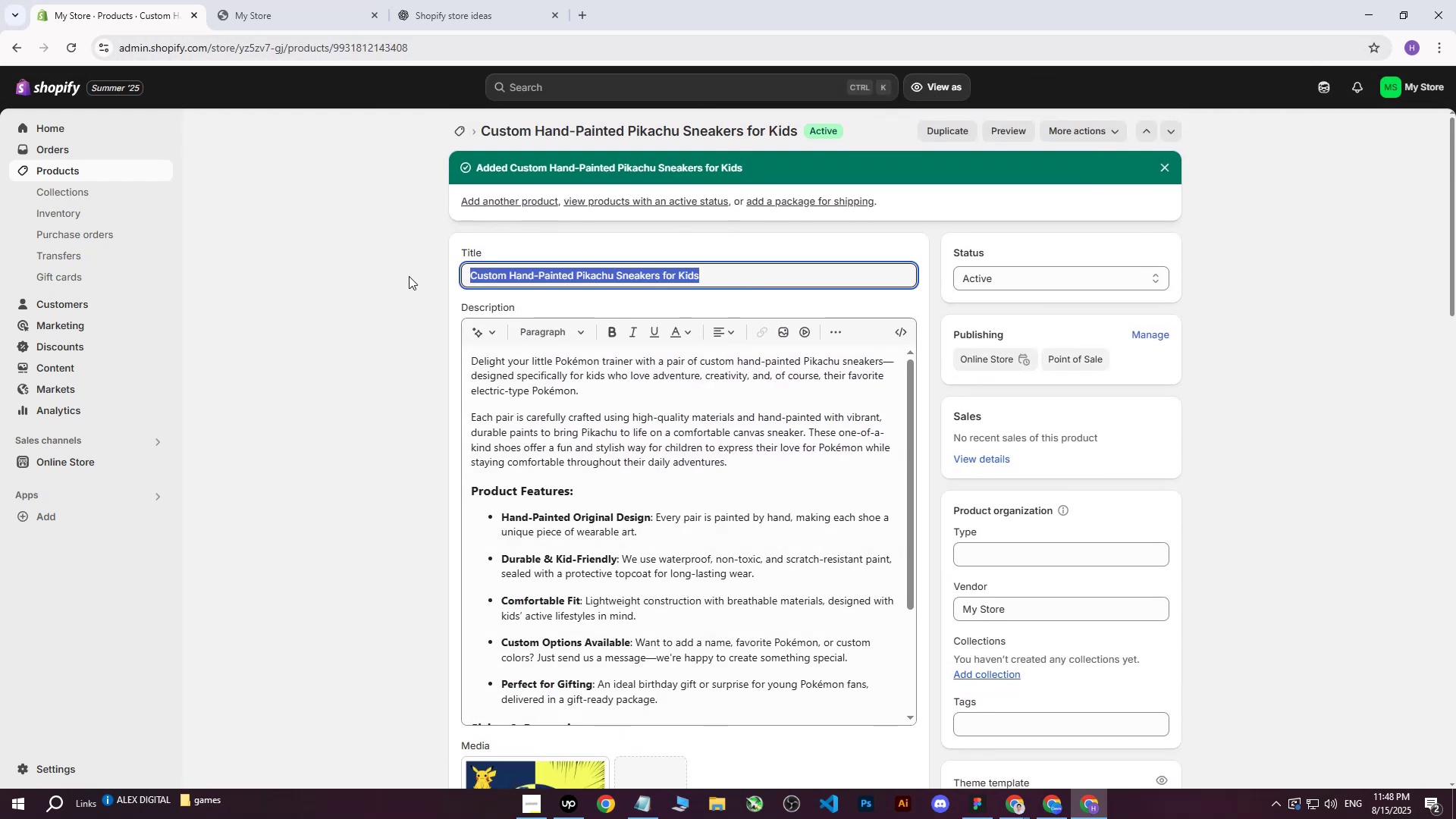 
key(Control+C)
 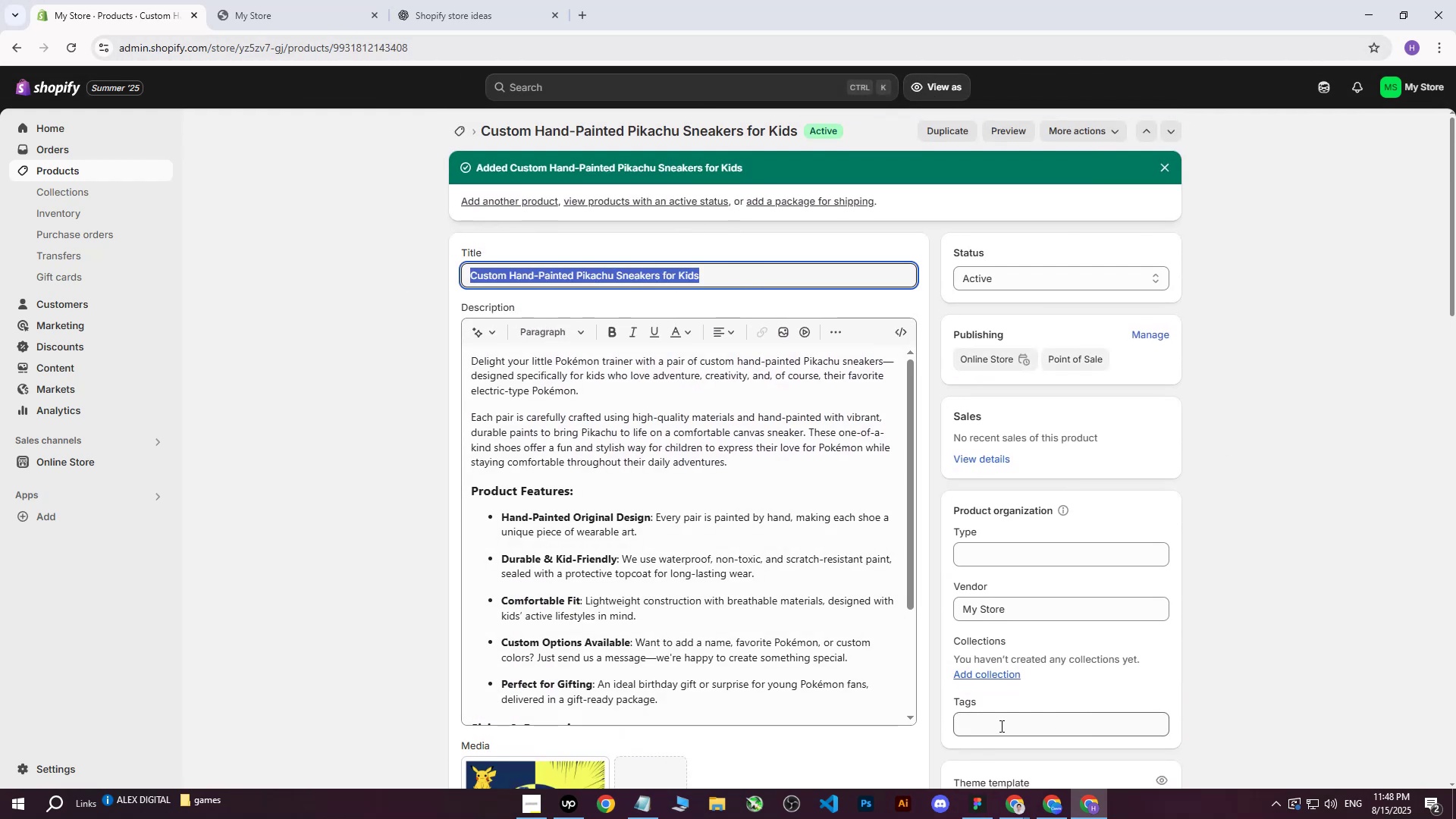 
left_click([999, 725])
 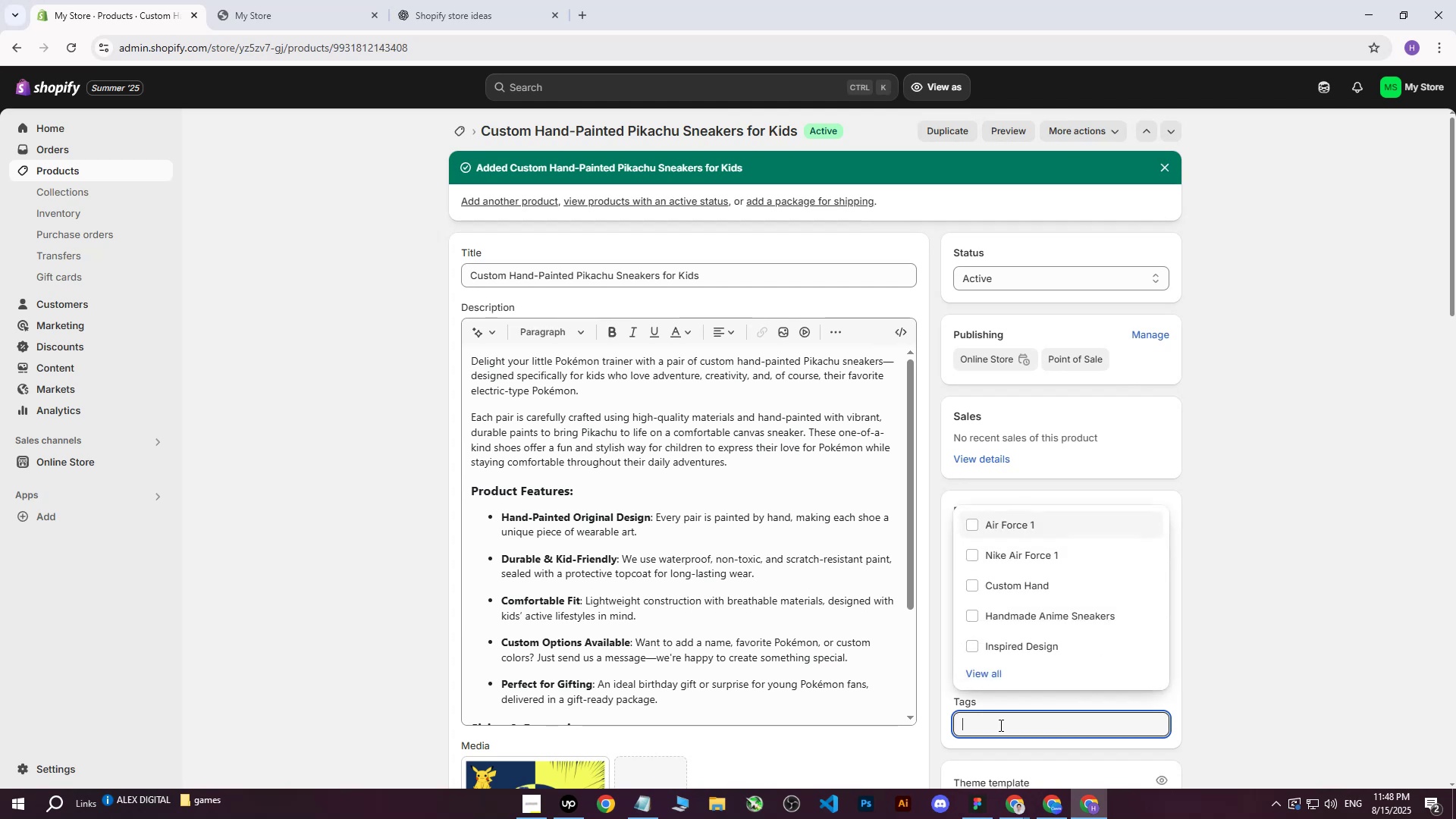 
key(Control+ControlLeft)
 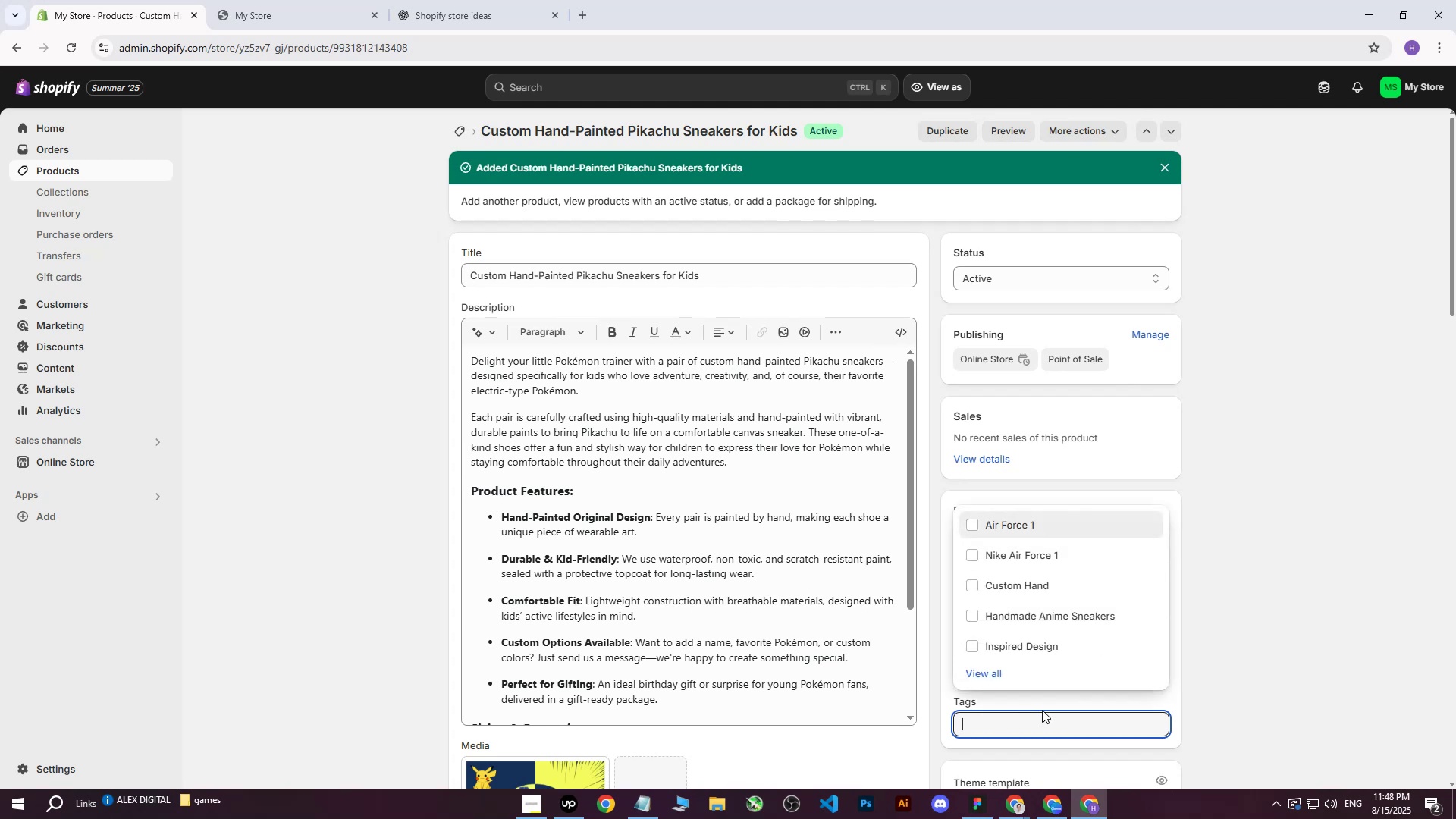 
key(Control+V)
 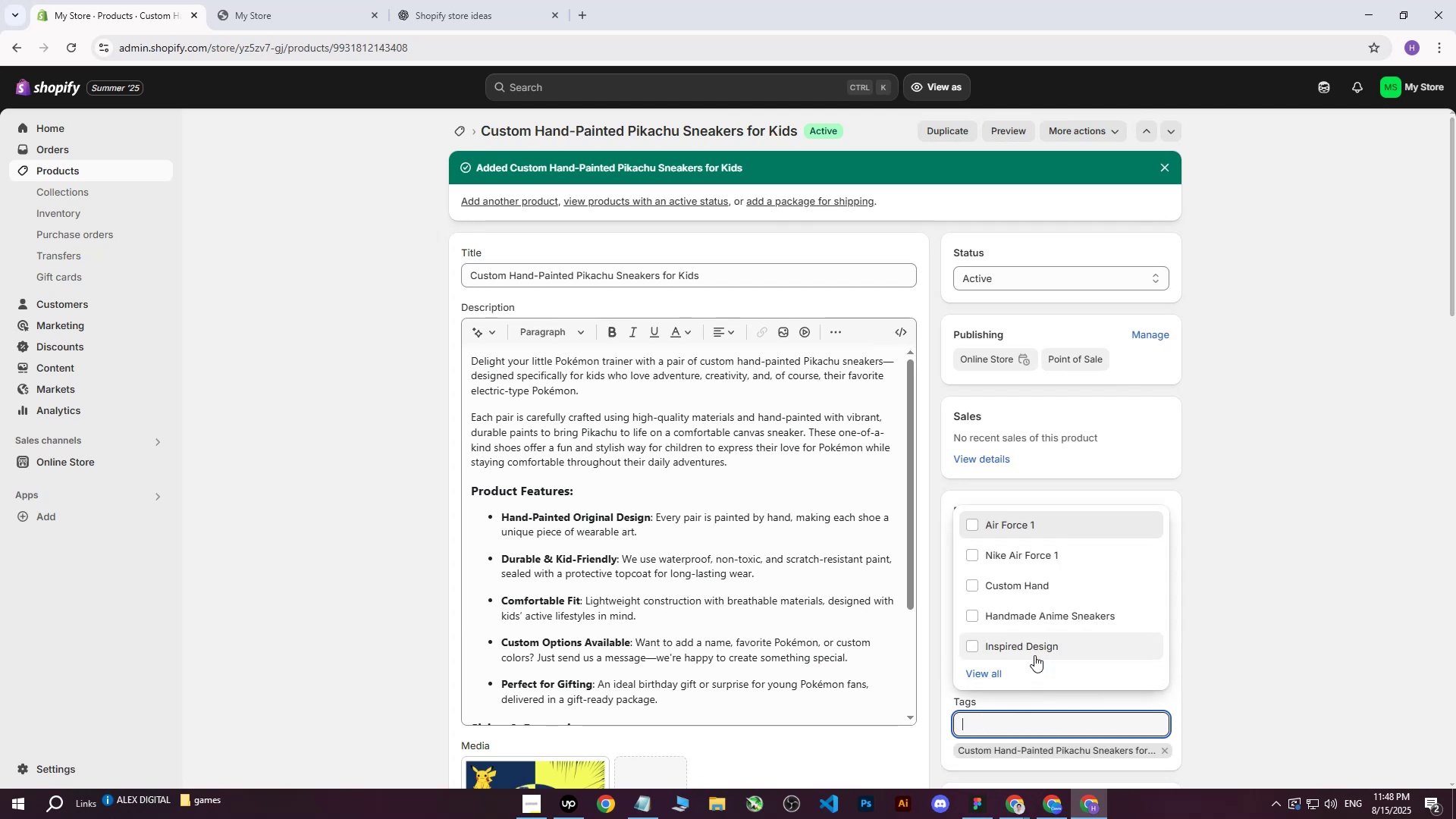 
double_click([1295, 414])
 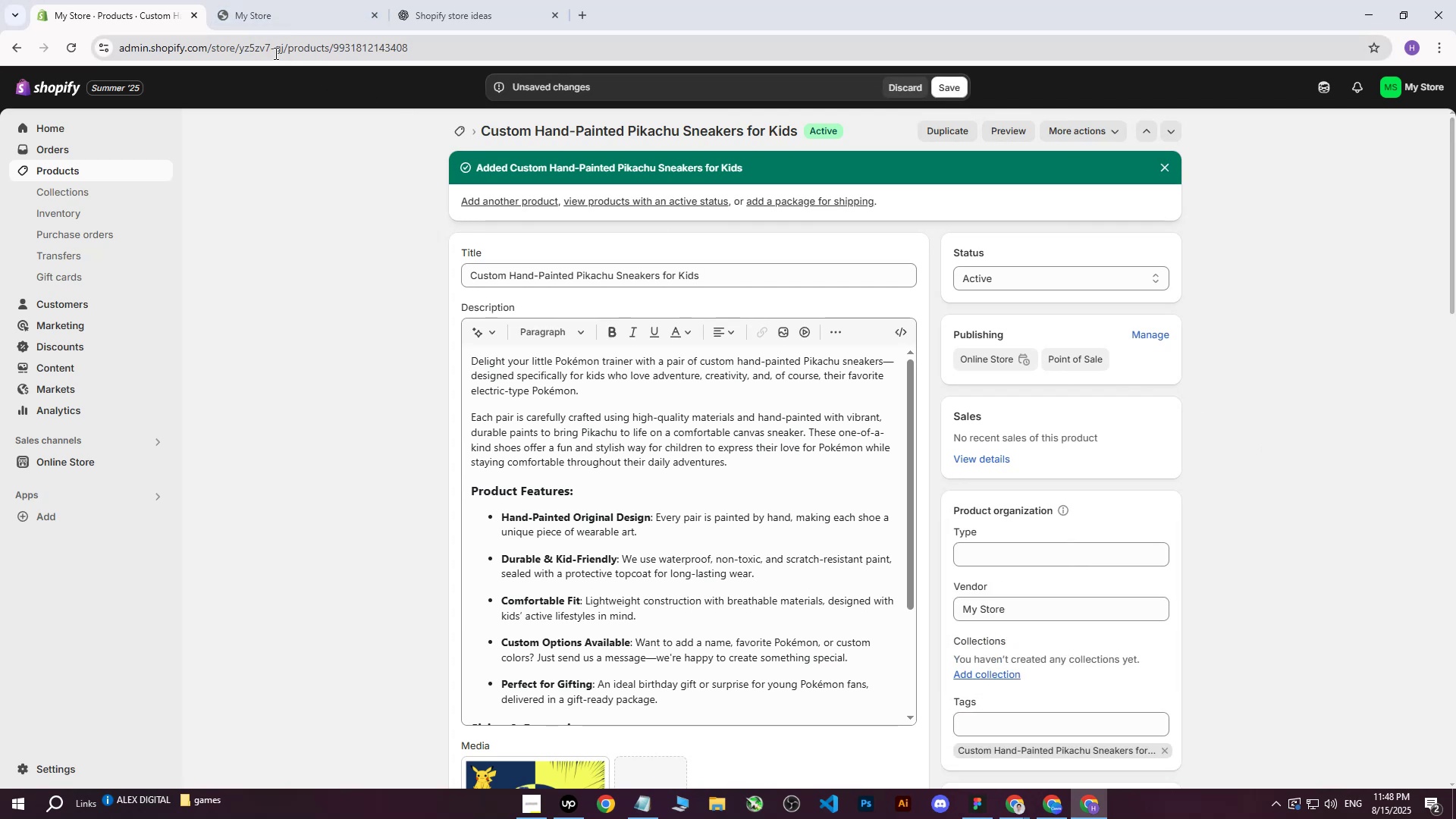 
left_click([285, 0])
 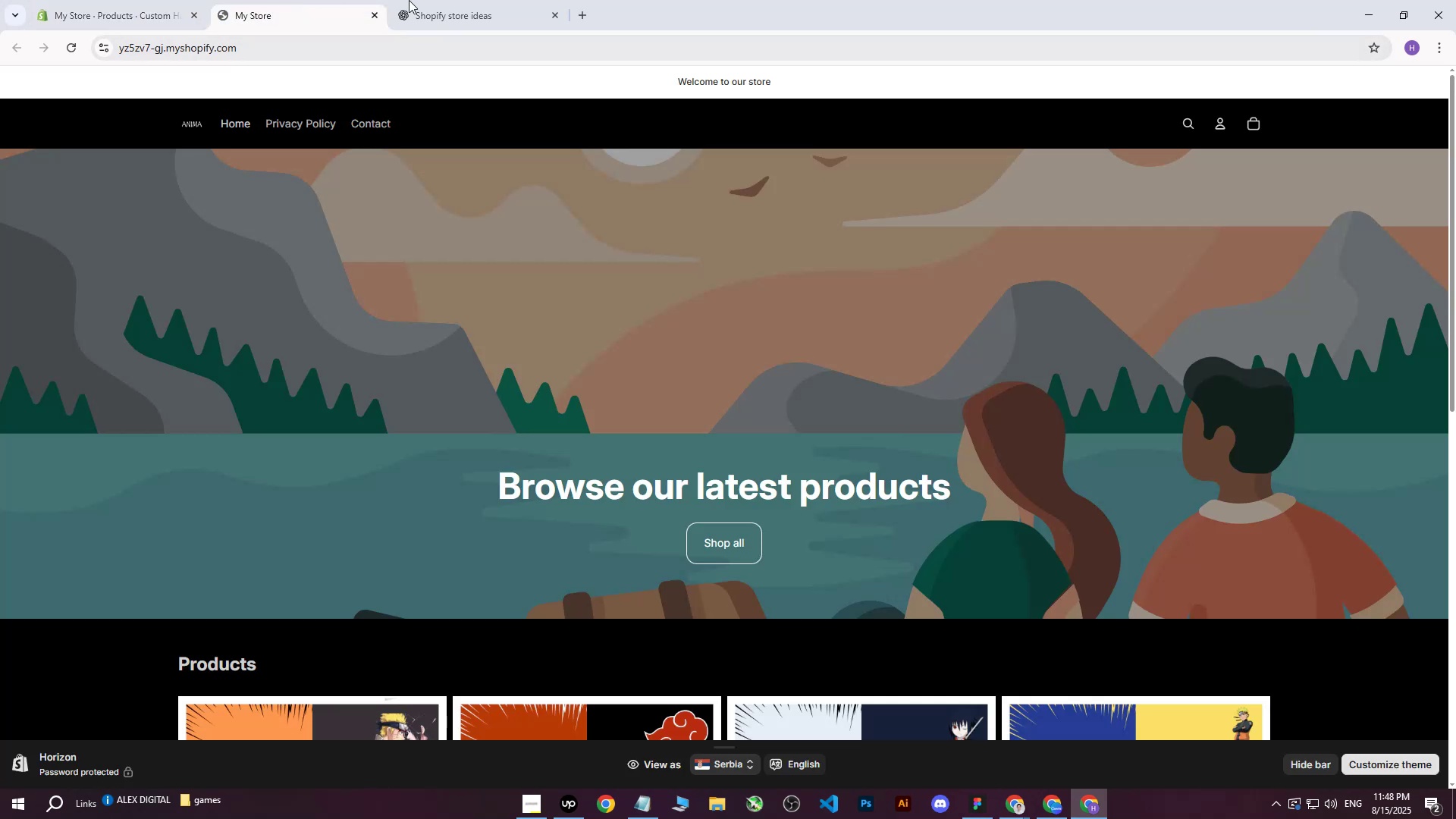 
left_click([486, 0])
 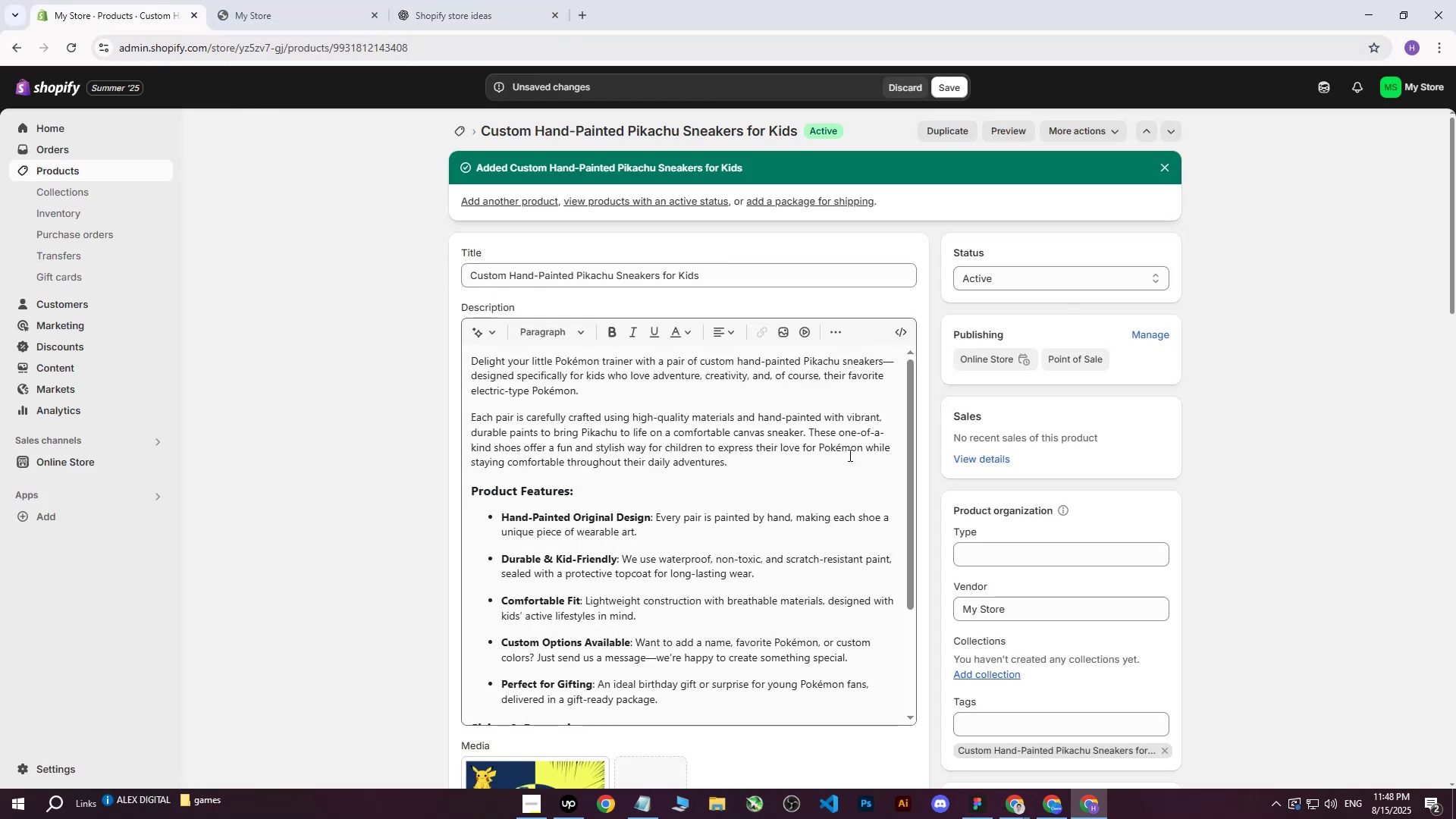 
scroll: coordinate [1260, 436], scroll_direction: down, amount: 3.0
 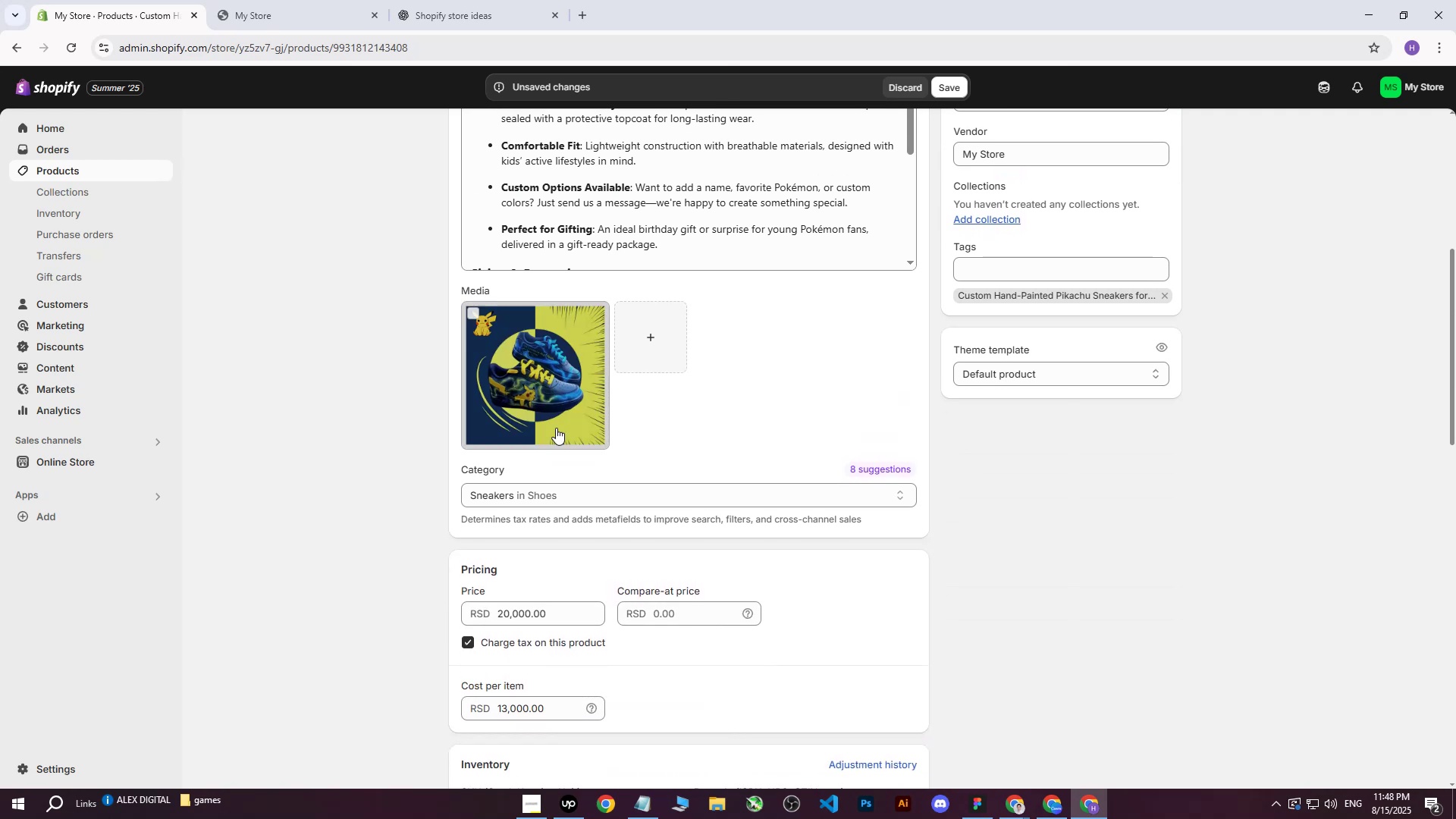 
left_click([551, 416])
 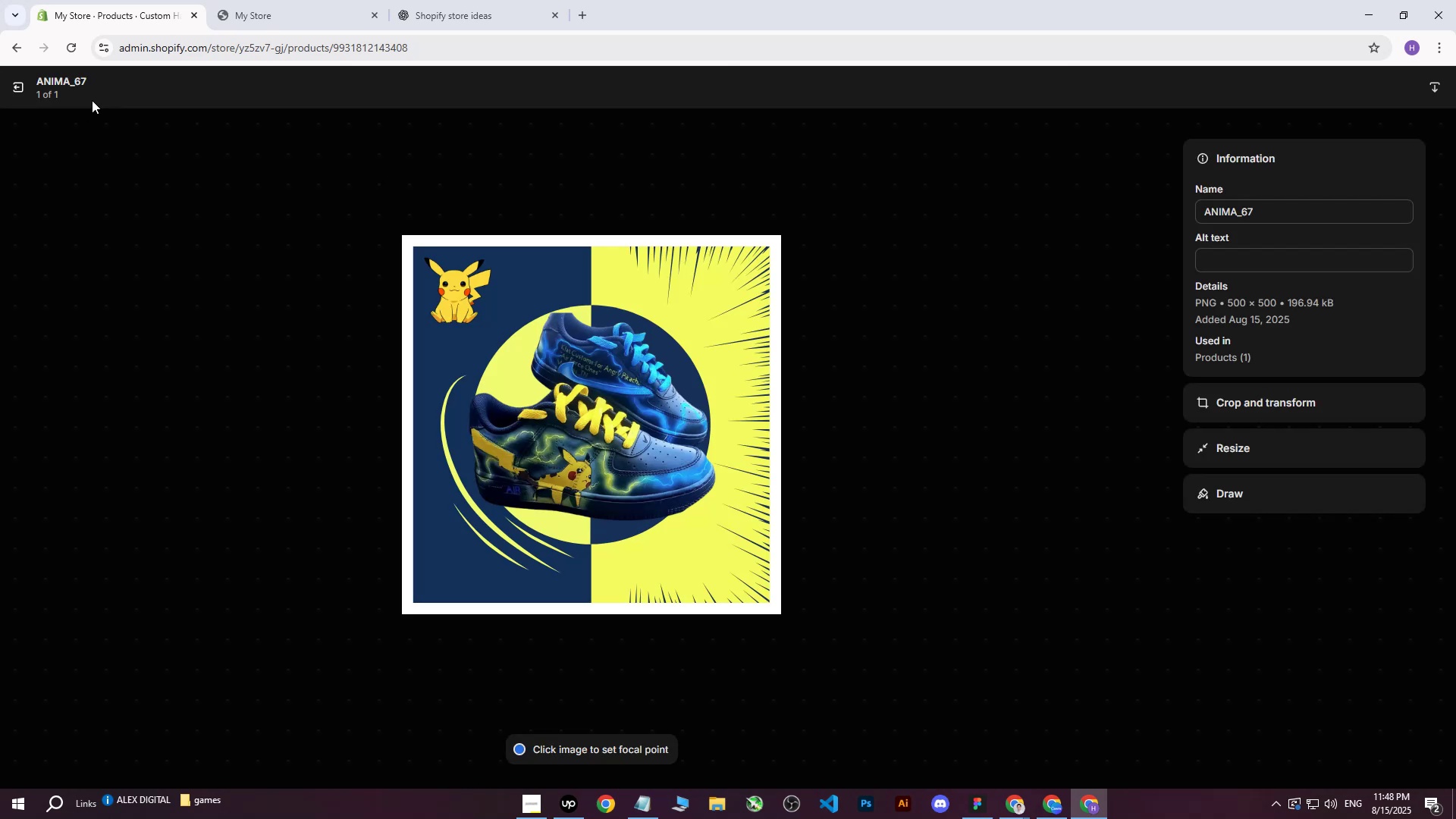 
left_click([17, 96])
 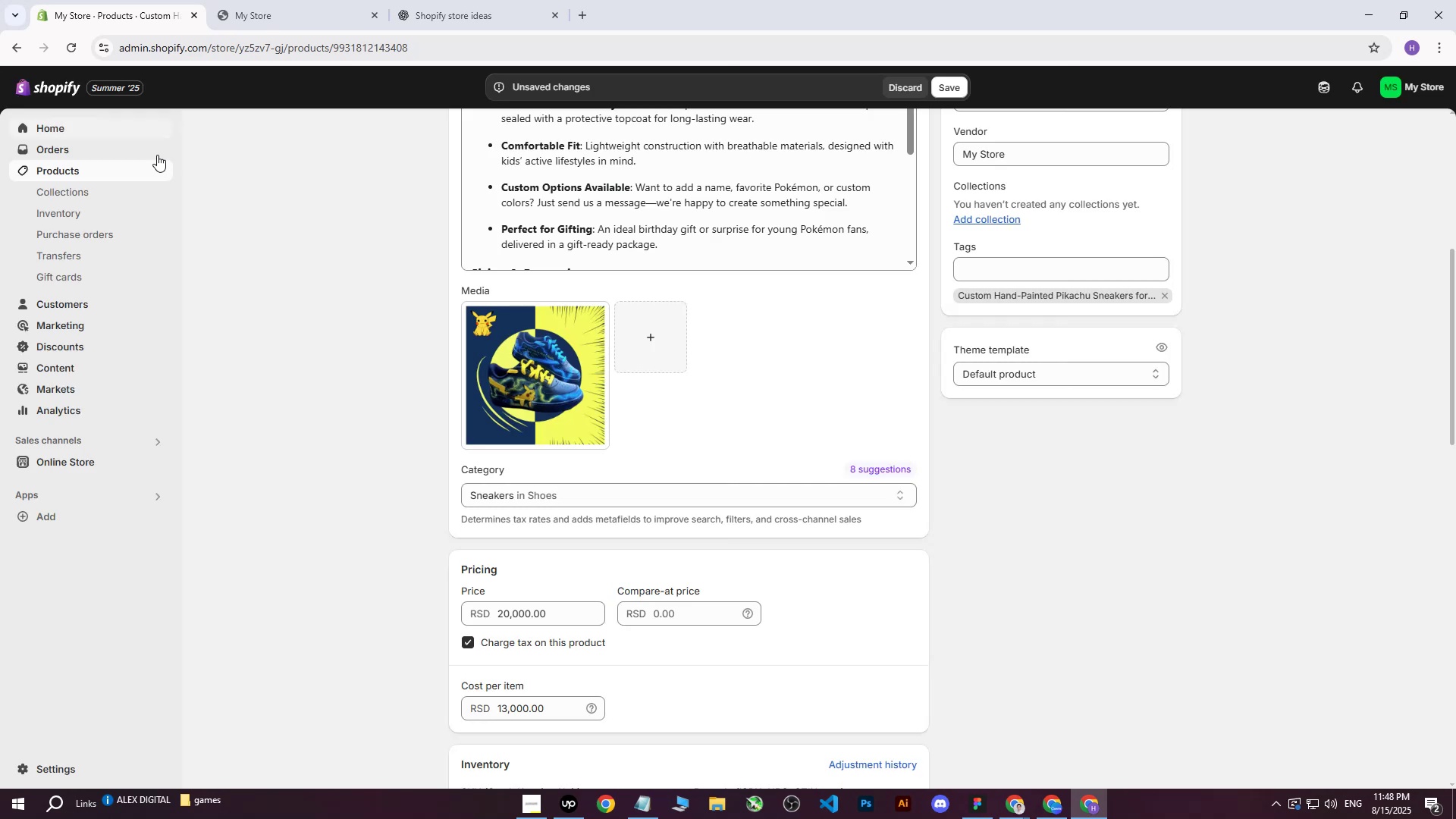 
scroll: coordinate [604, 369], scroll_direction: up, amount: 15.0
 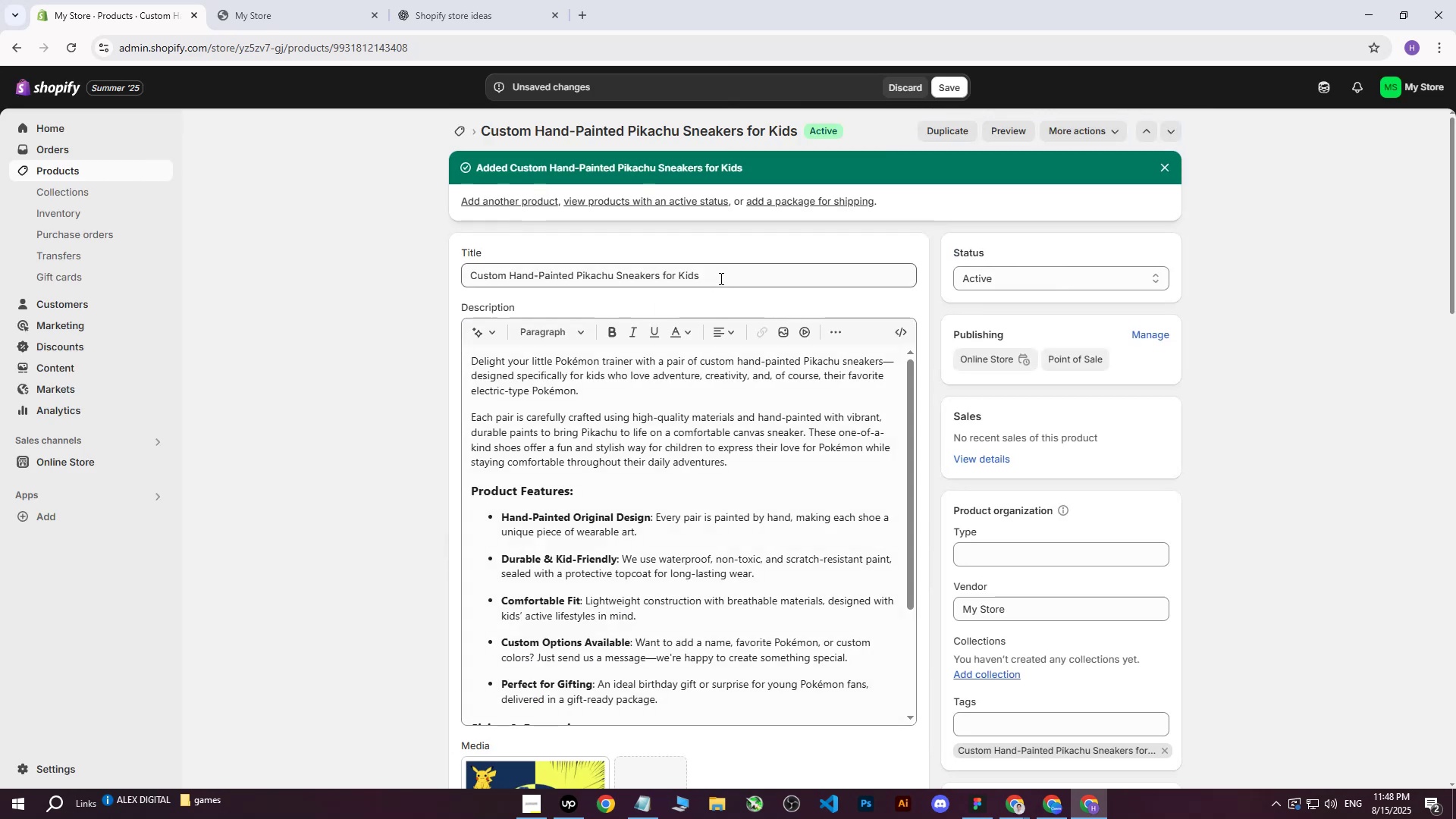 
left_click_drag(start_coordinate=[726, 274], to_coordinate=[397, 256])
 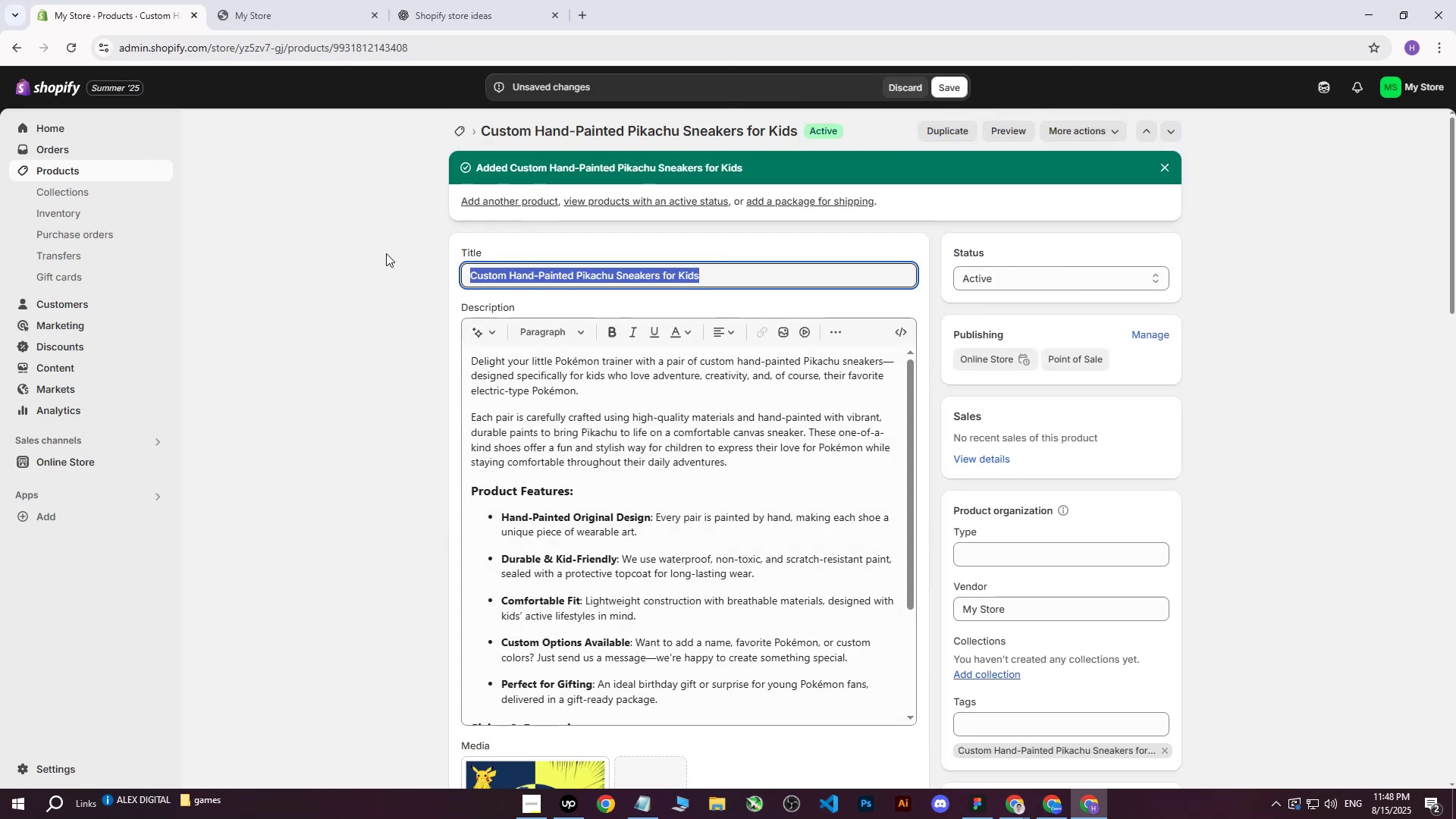 
key(Control+ControlLeft)
 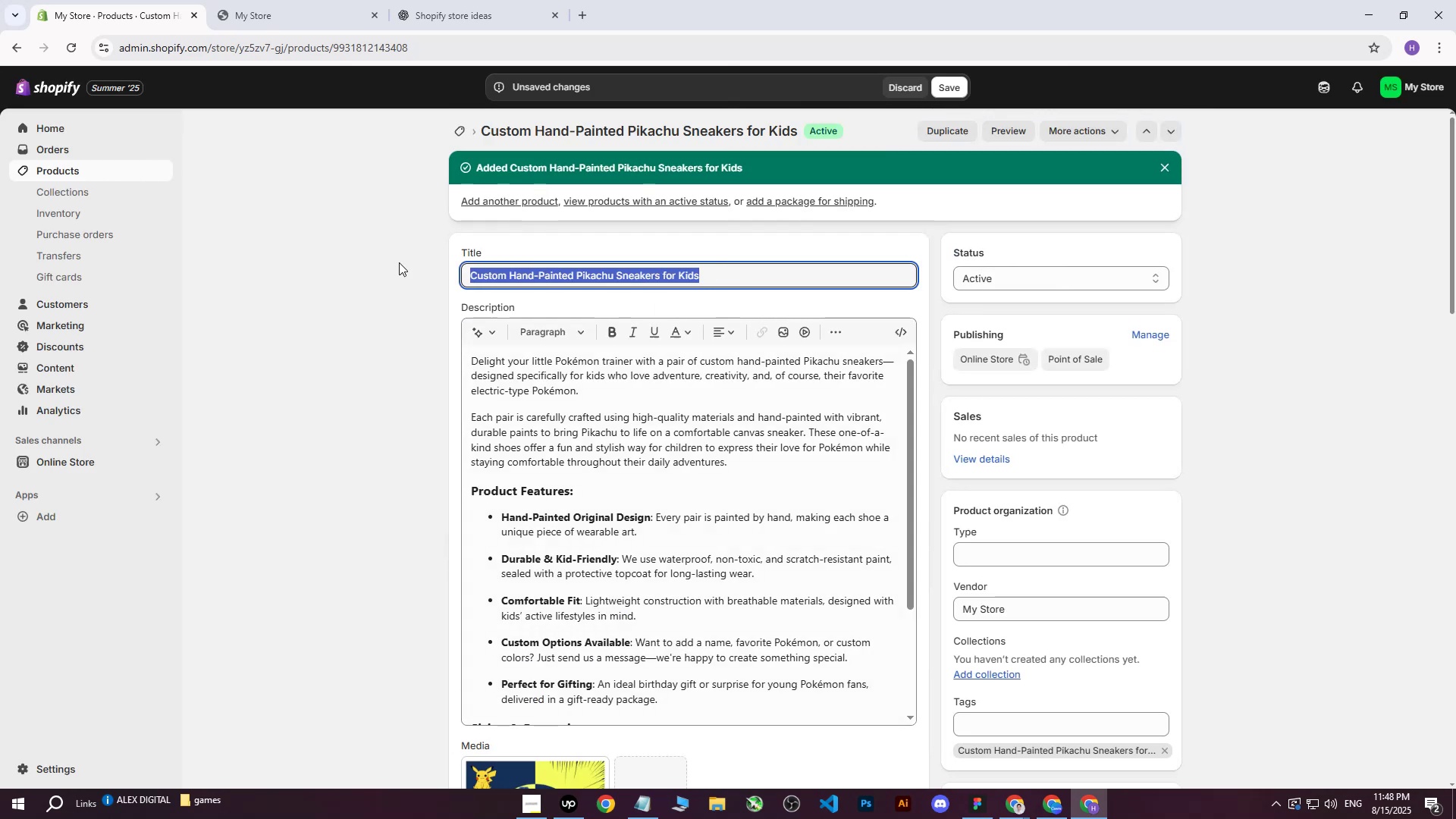 
key(Control+C)
 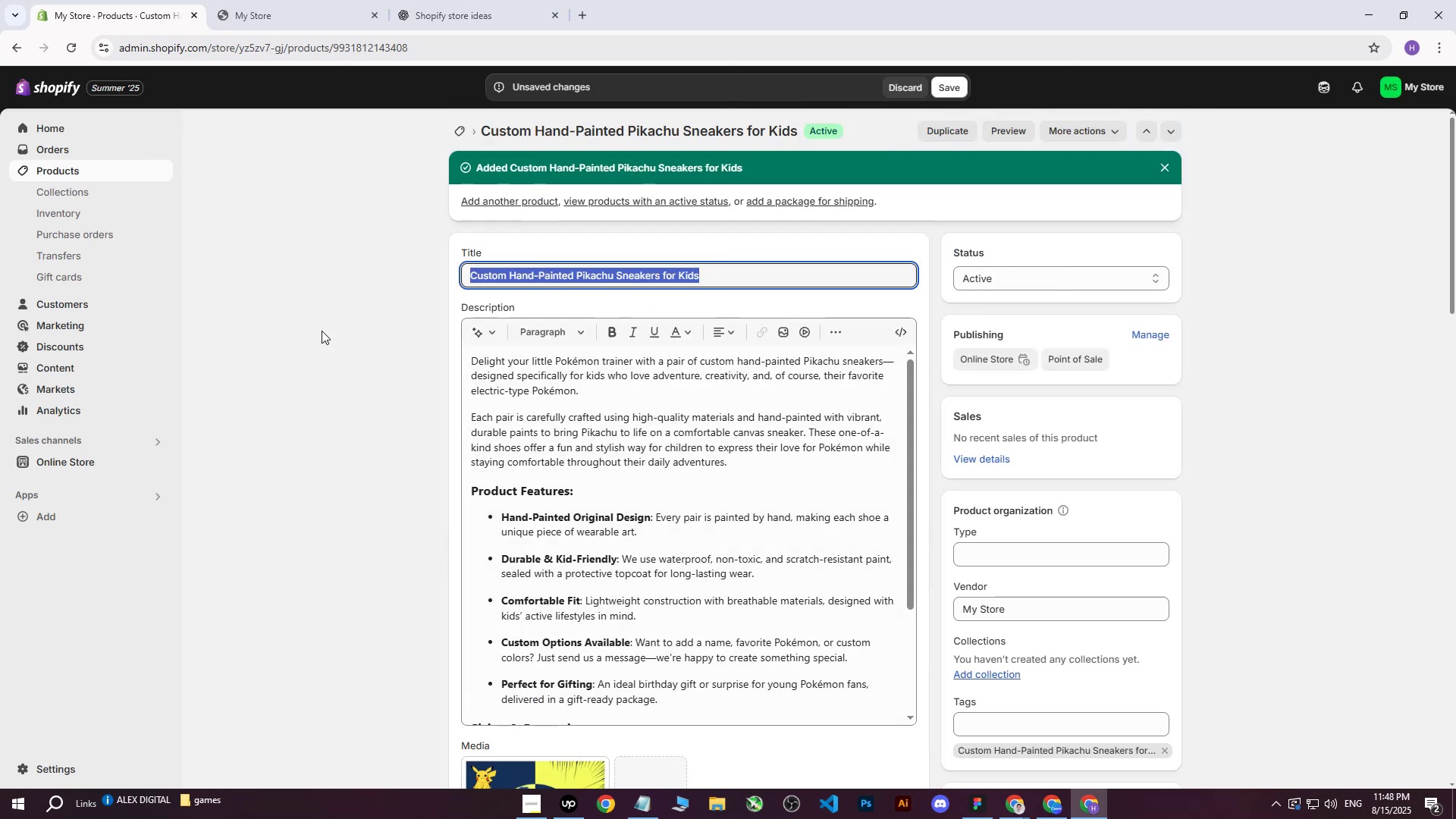 
left_click([322, 331])
 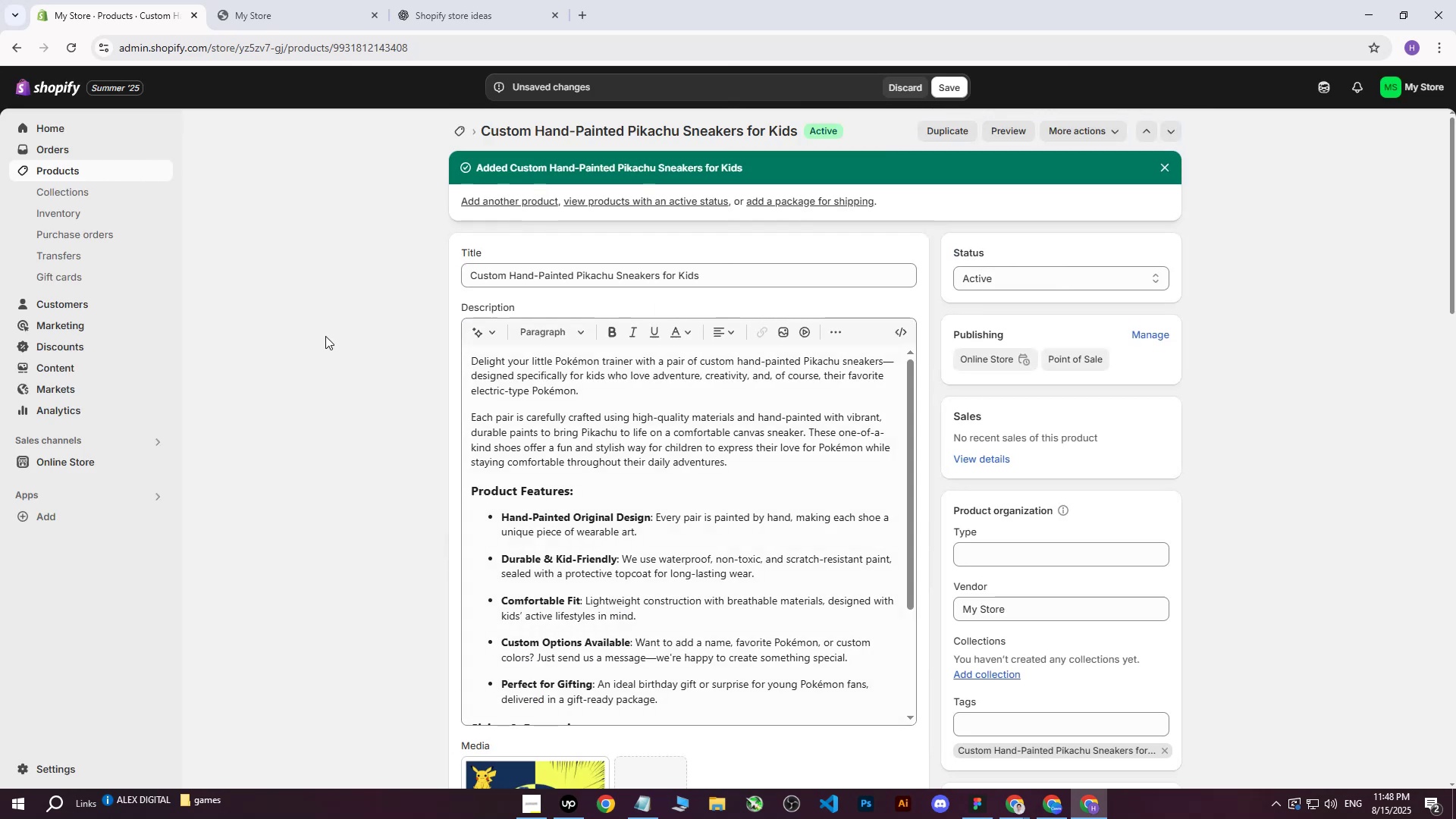 
scroll: coordinate [423, 395], scroll_direction: down, amount: 3.0
 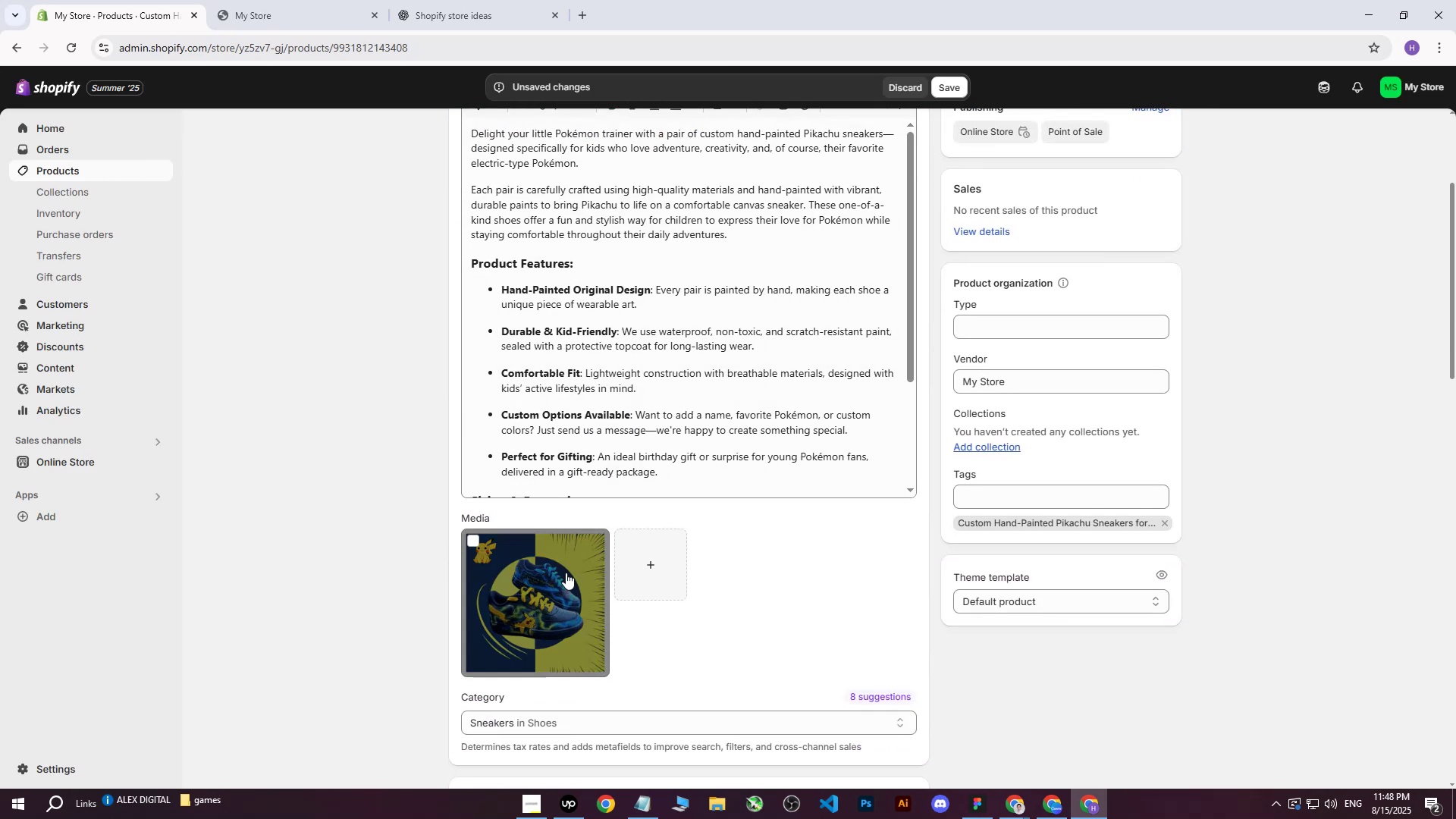 
left_click([557, 590])
 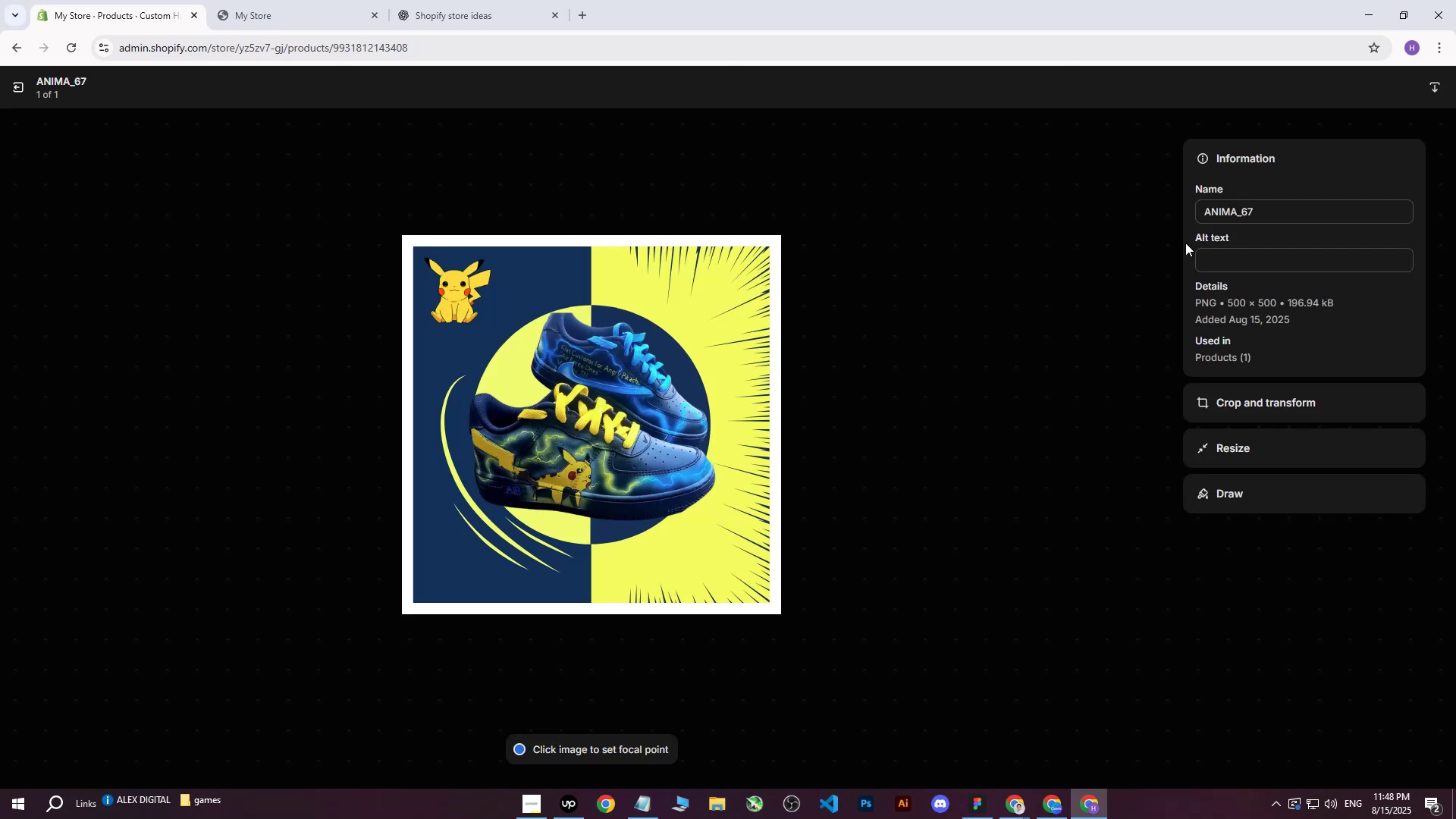 
left_click([1216, 252])
 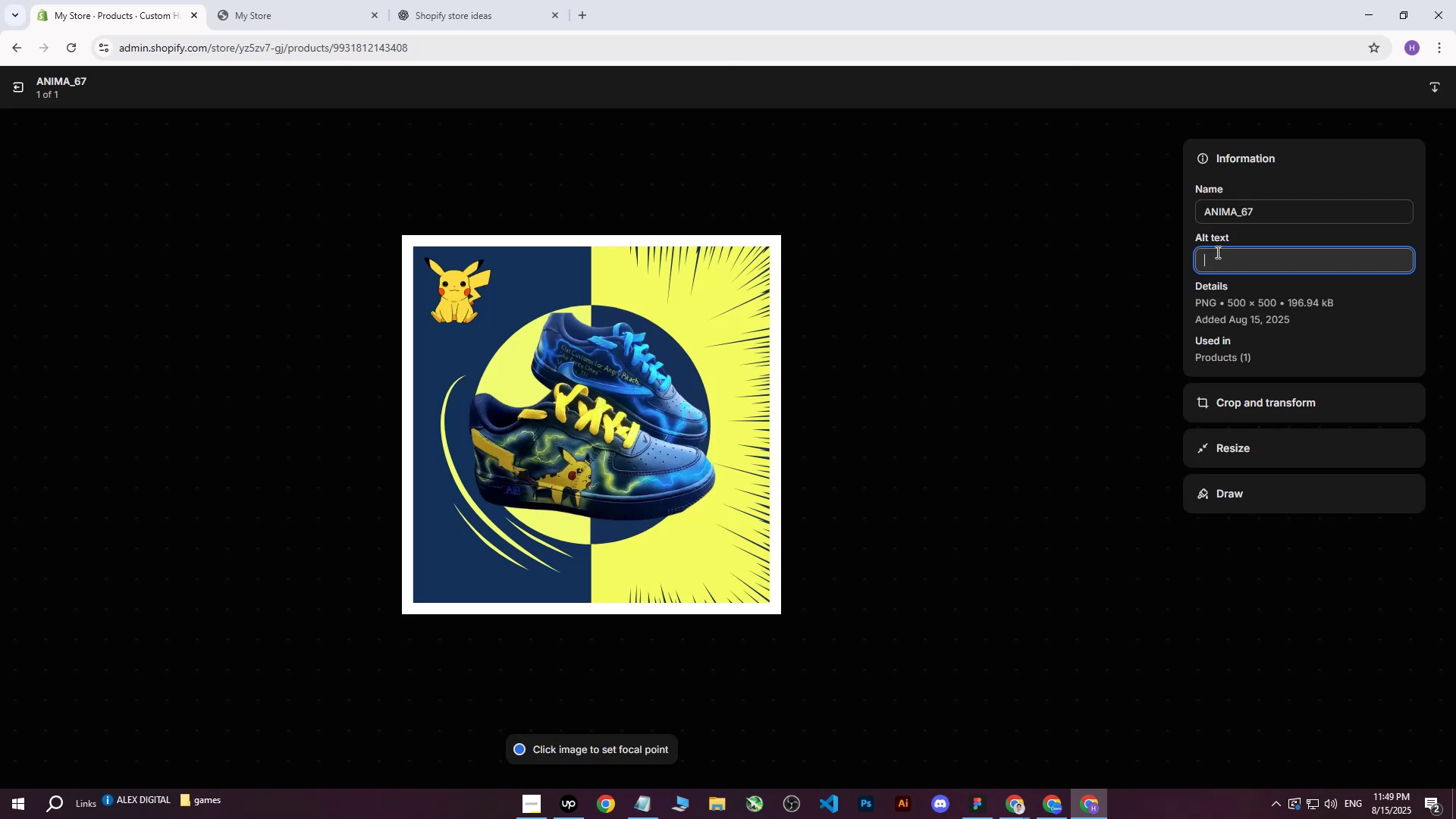 
key(Control+ControlLeft)
 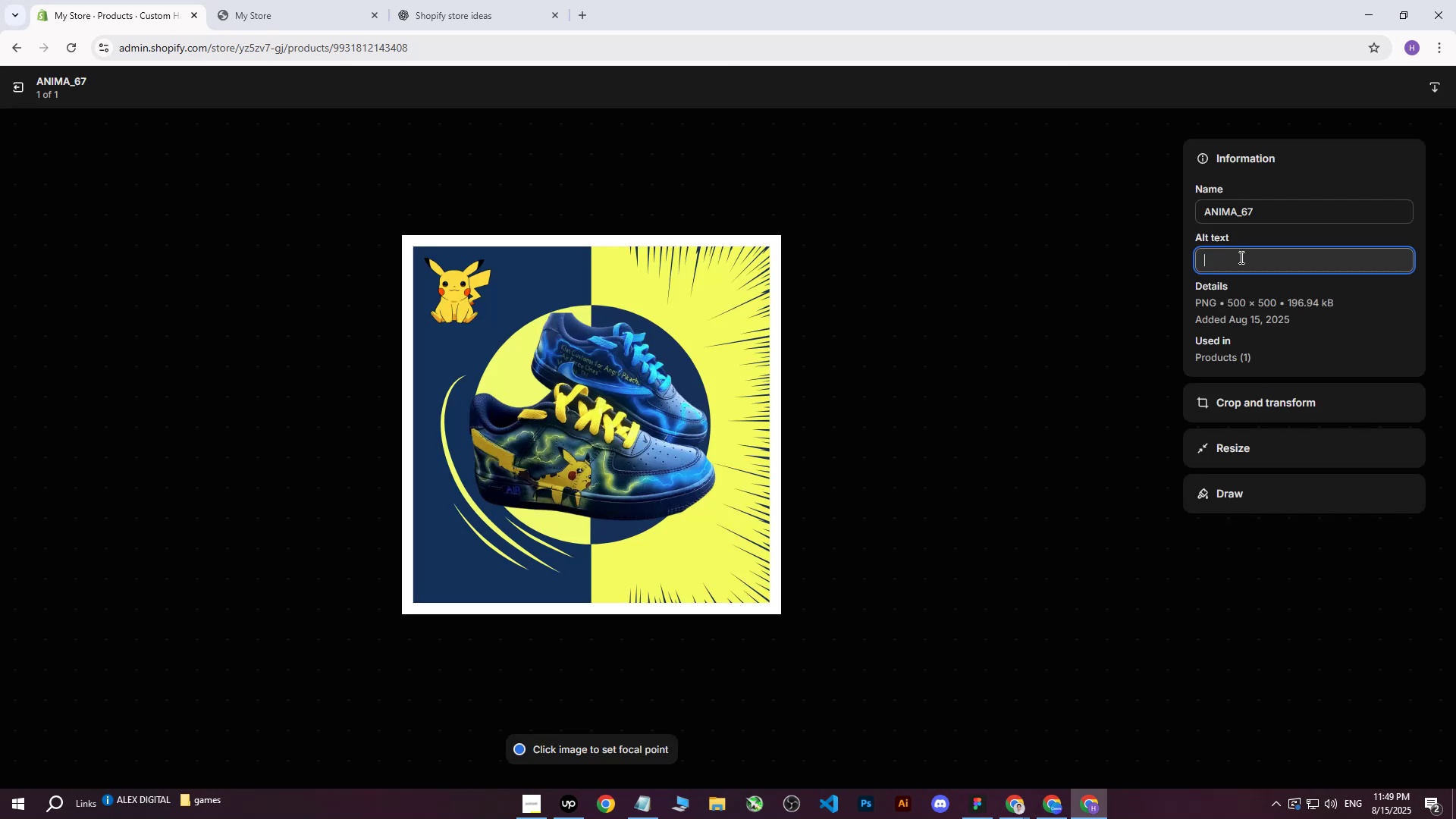 
key(Control+V)
 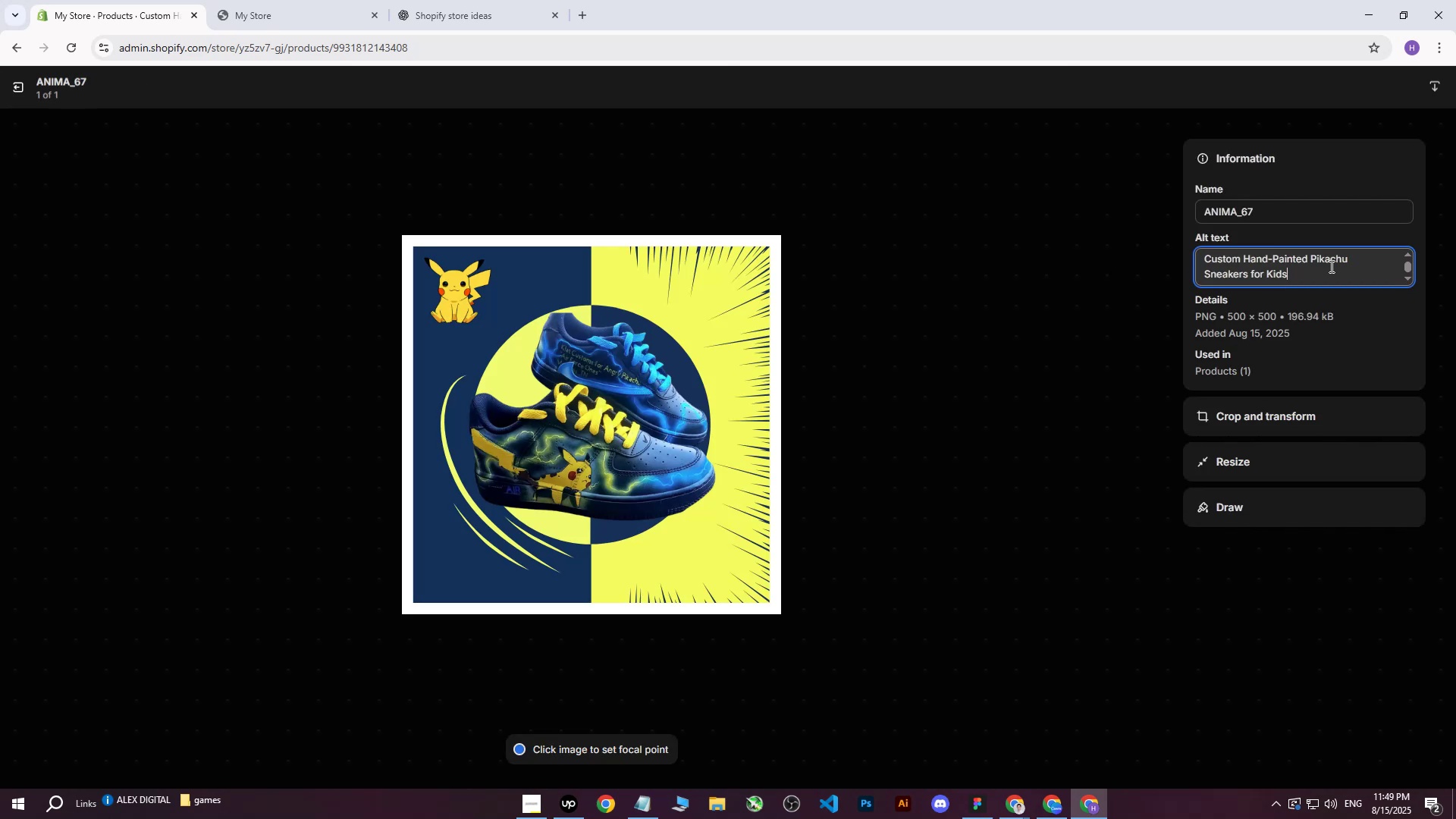 
key(Space)
 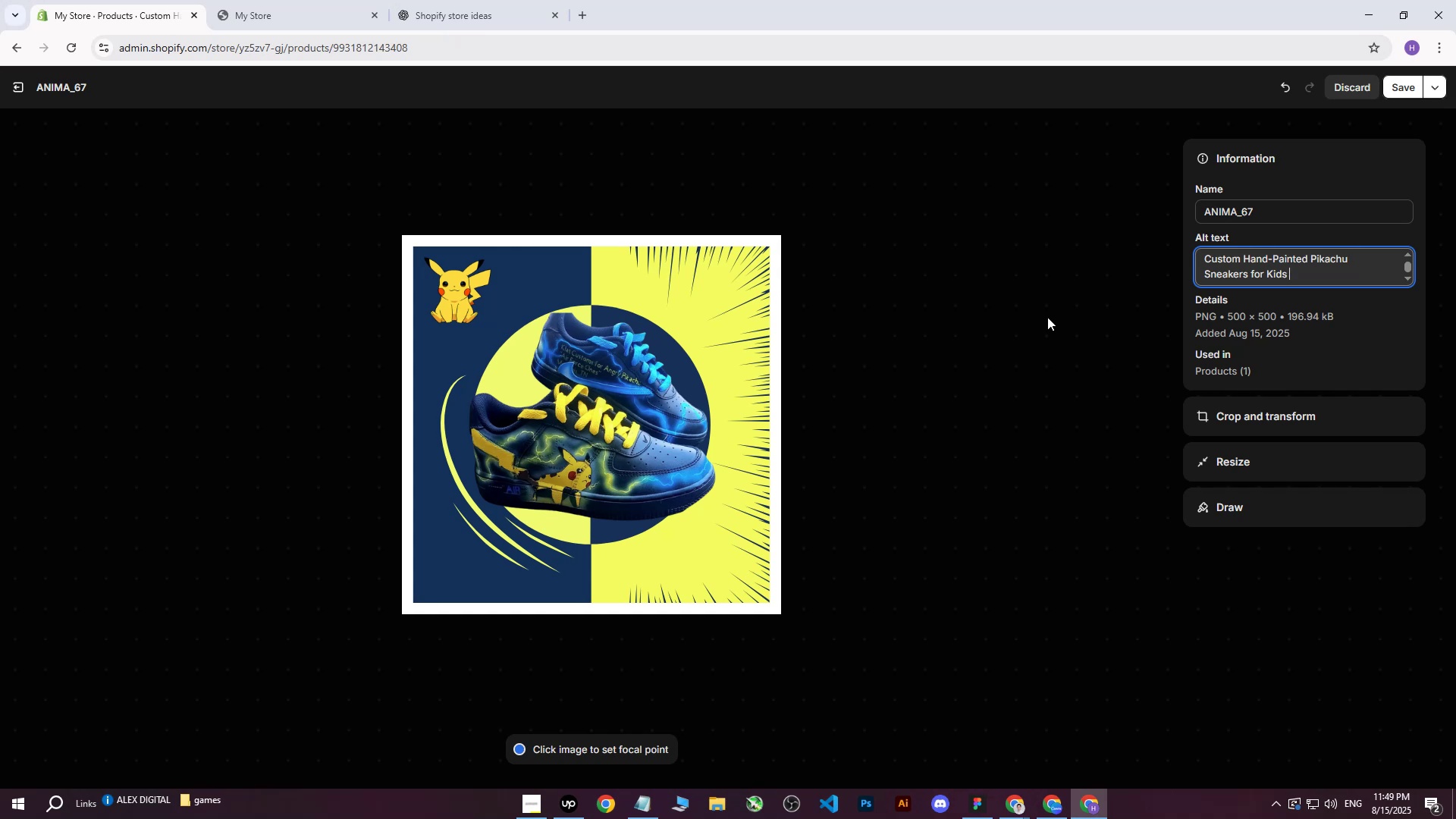 
wait(6.03)
 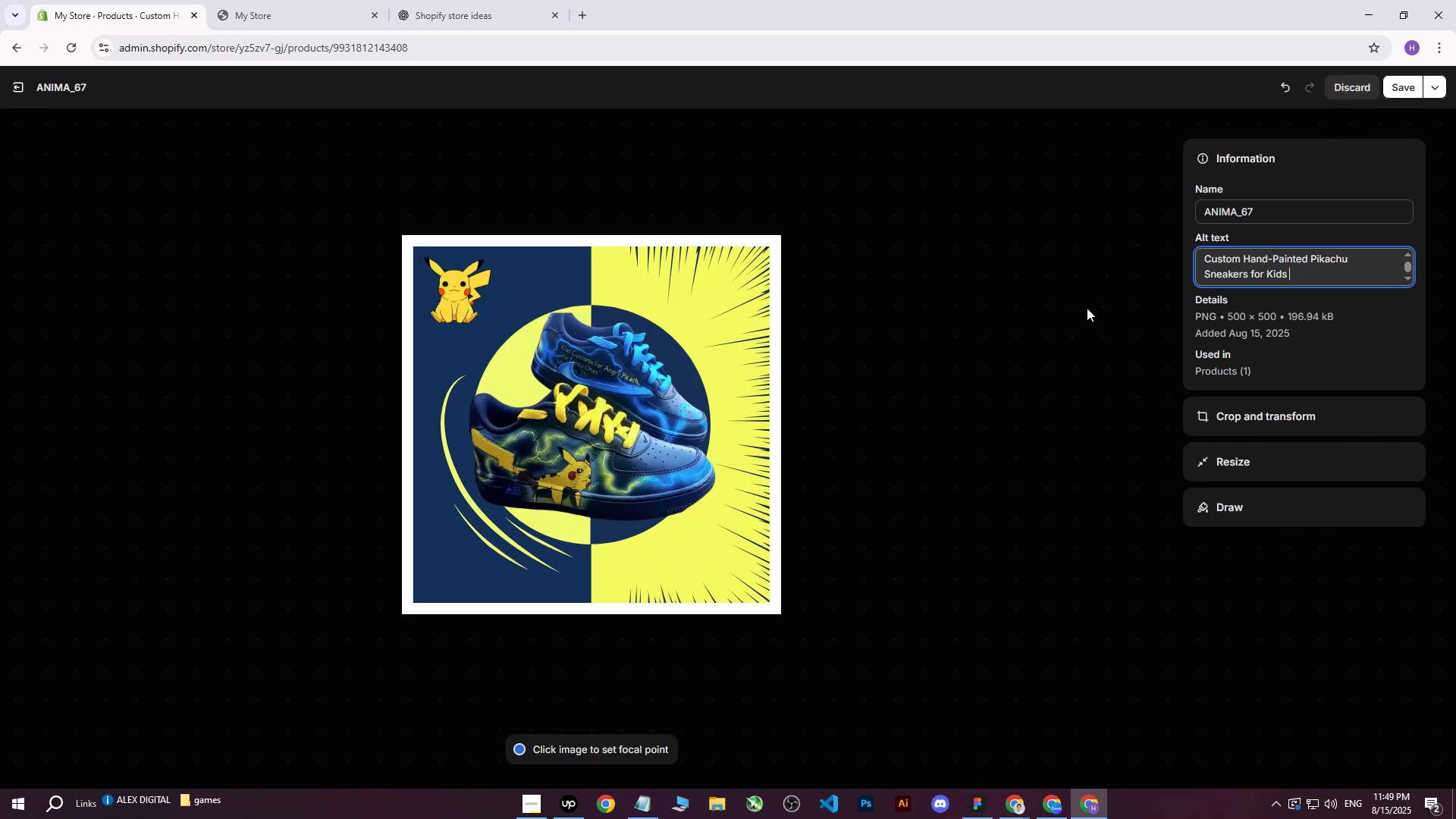 
type(wit)
 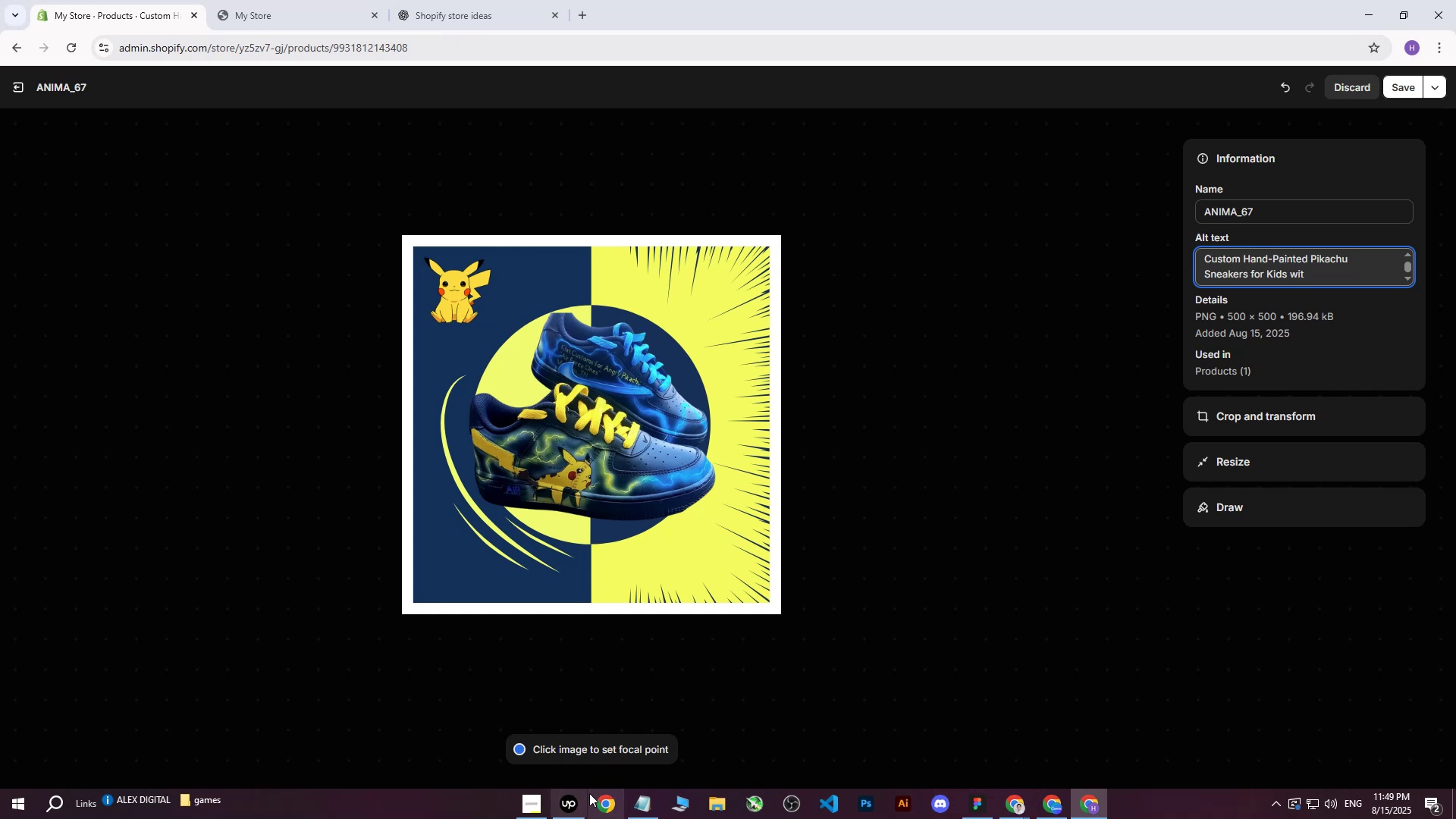 
left_click([574, 808])
 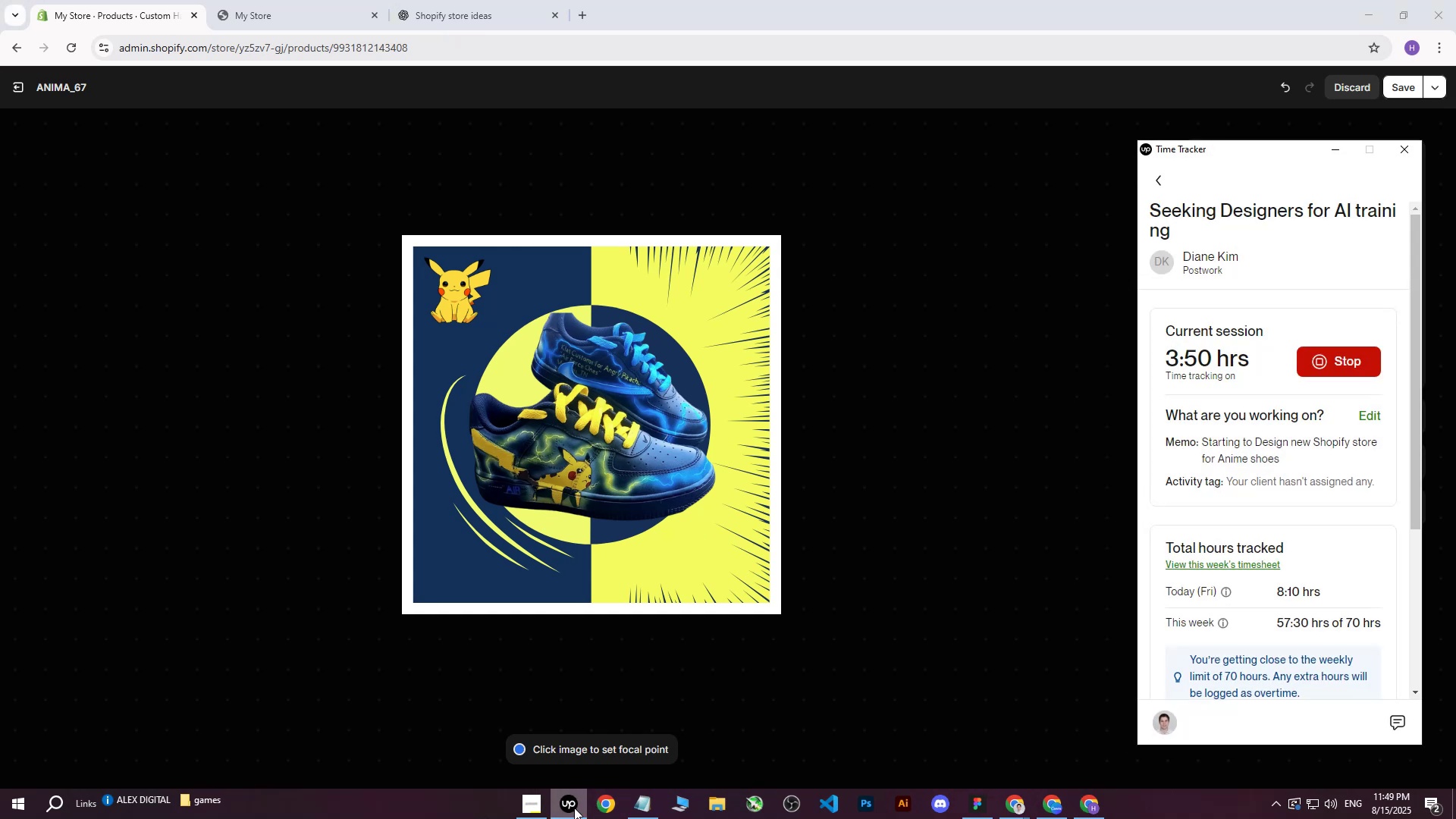 
left_click([574, 808])
 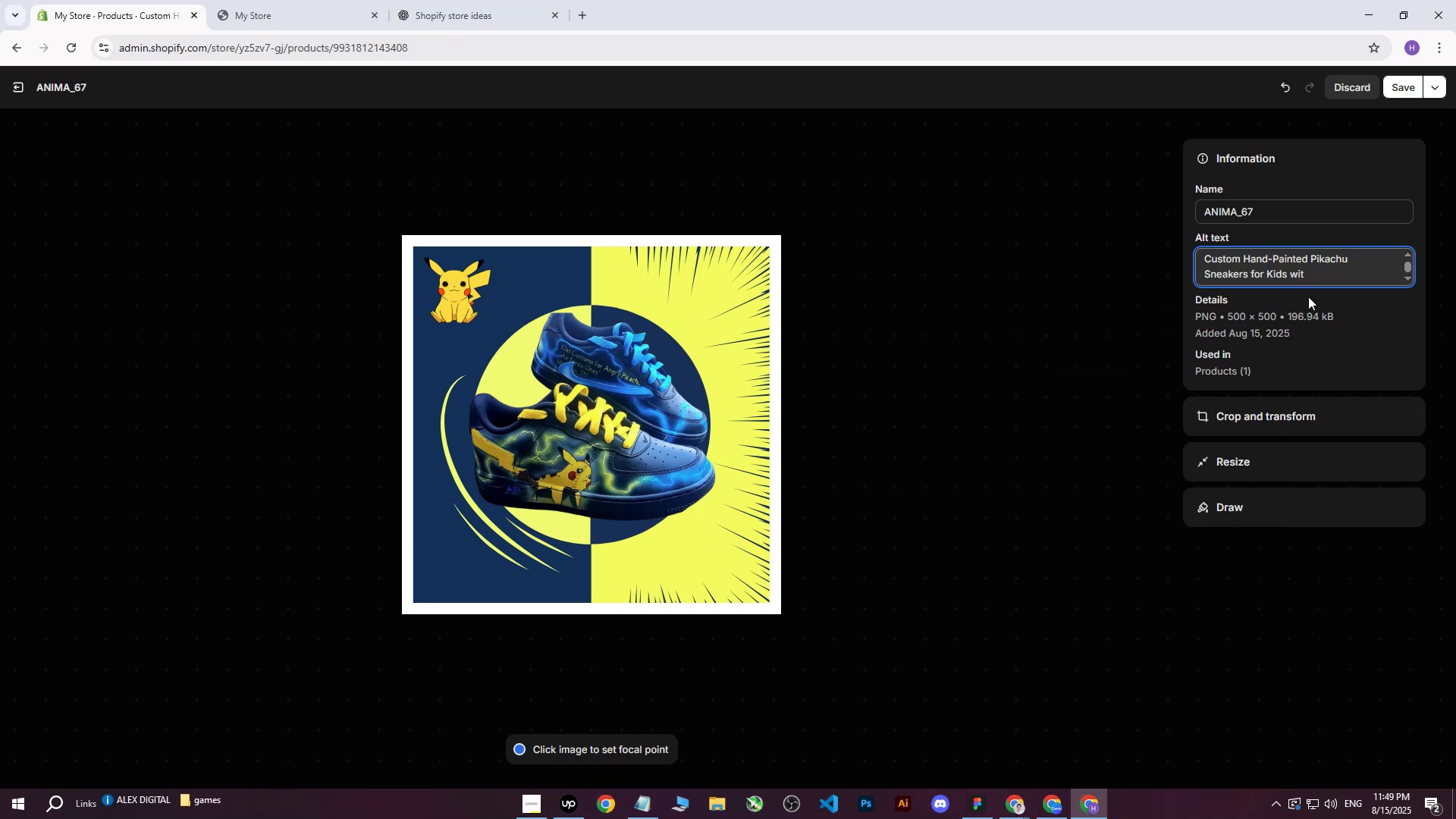 
key(Backspace)
key(Backspace)
key(Backspace)
type(on blue and )
 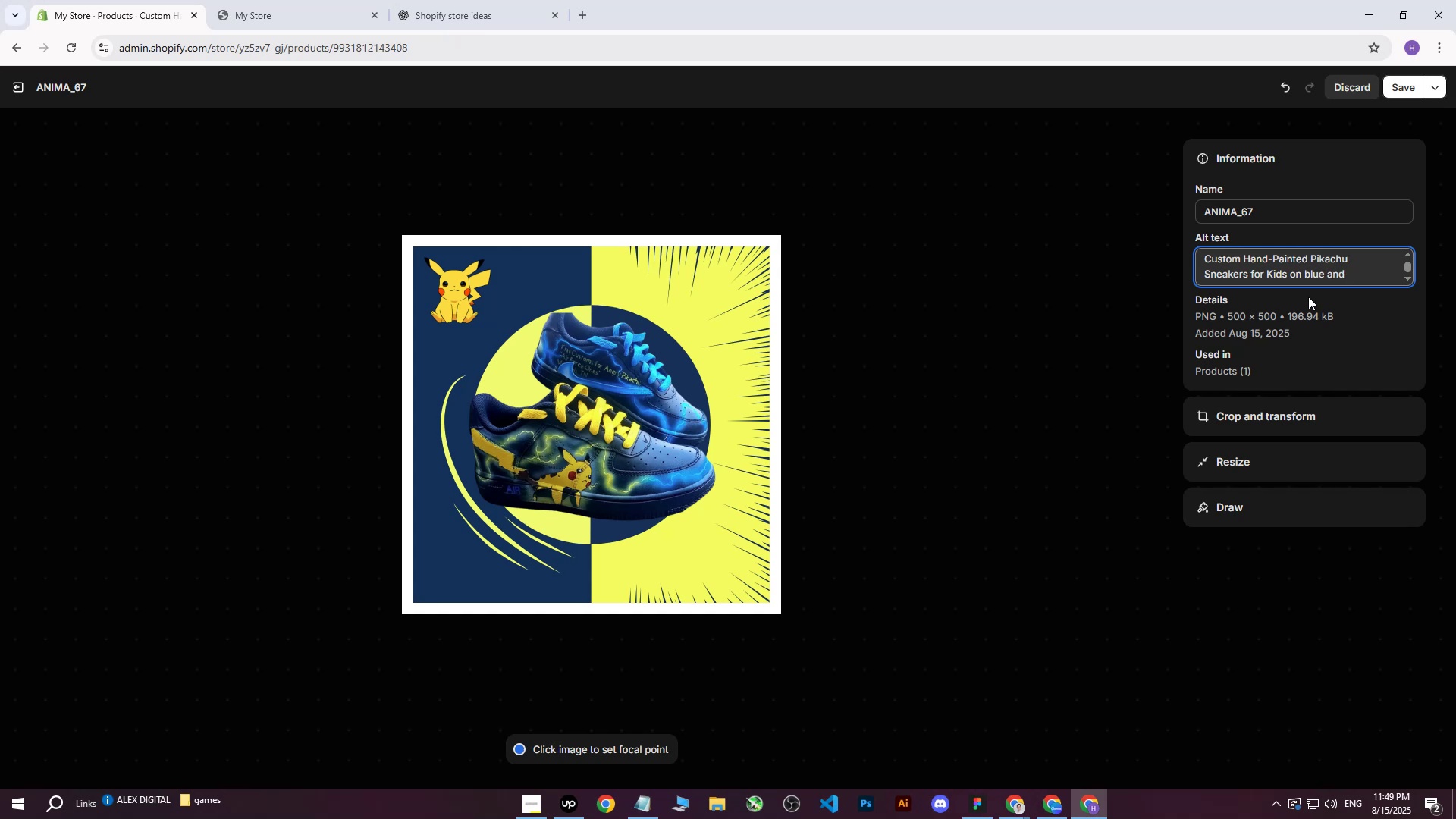 
wait(10.12)
 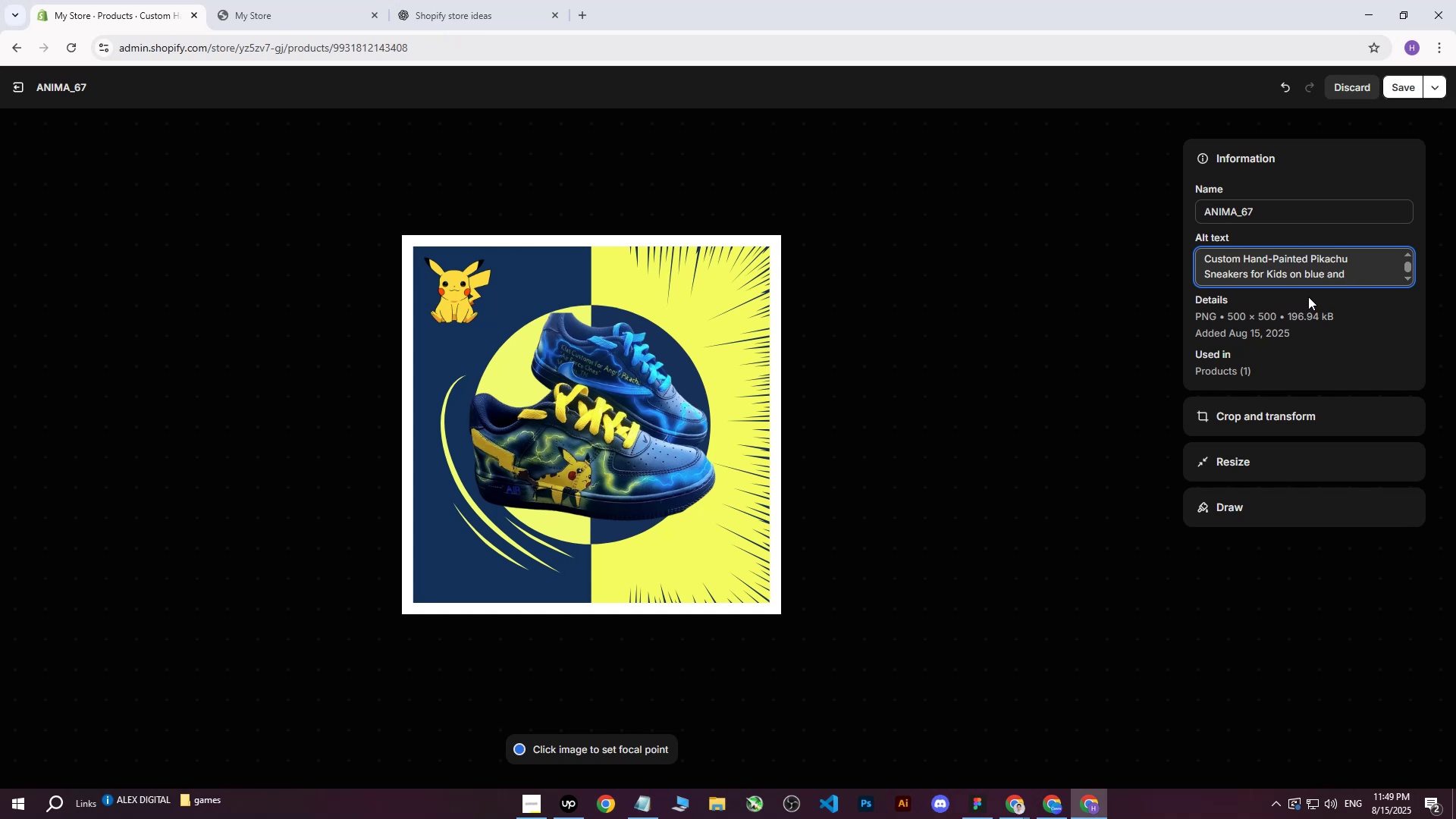 
type(yellow )
 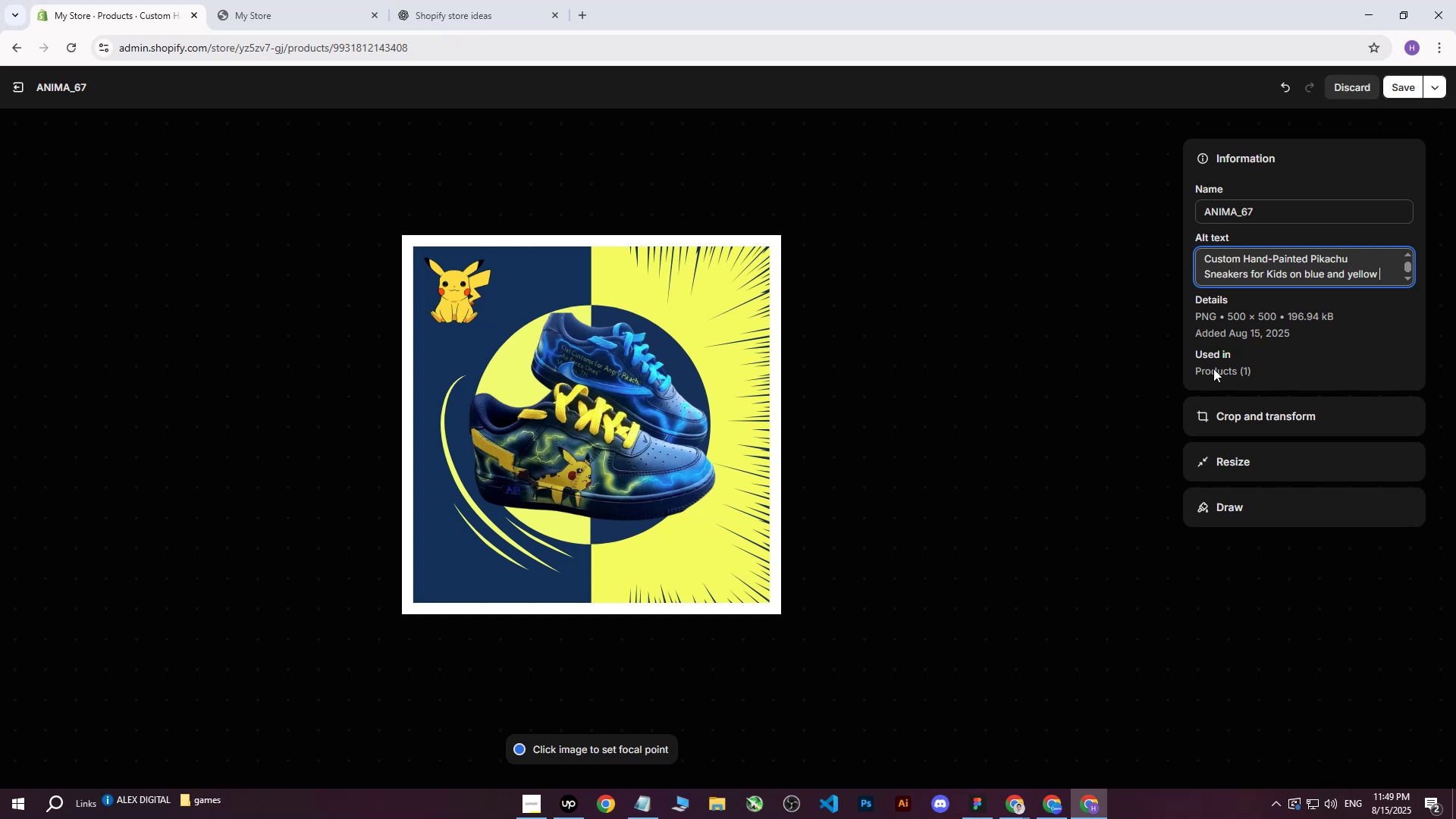 
wait(29.57)
 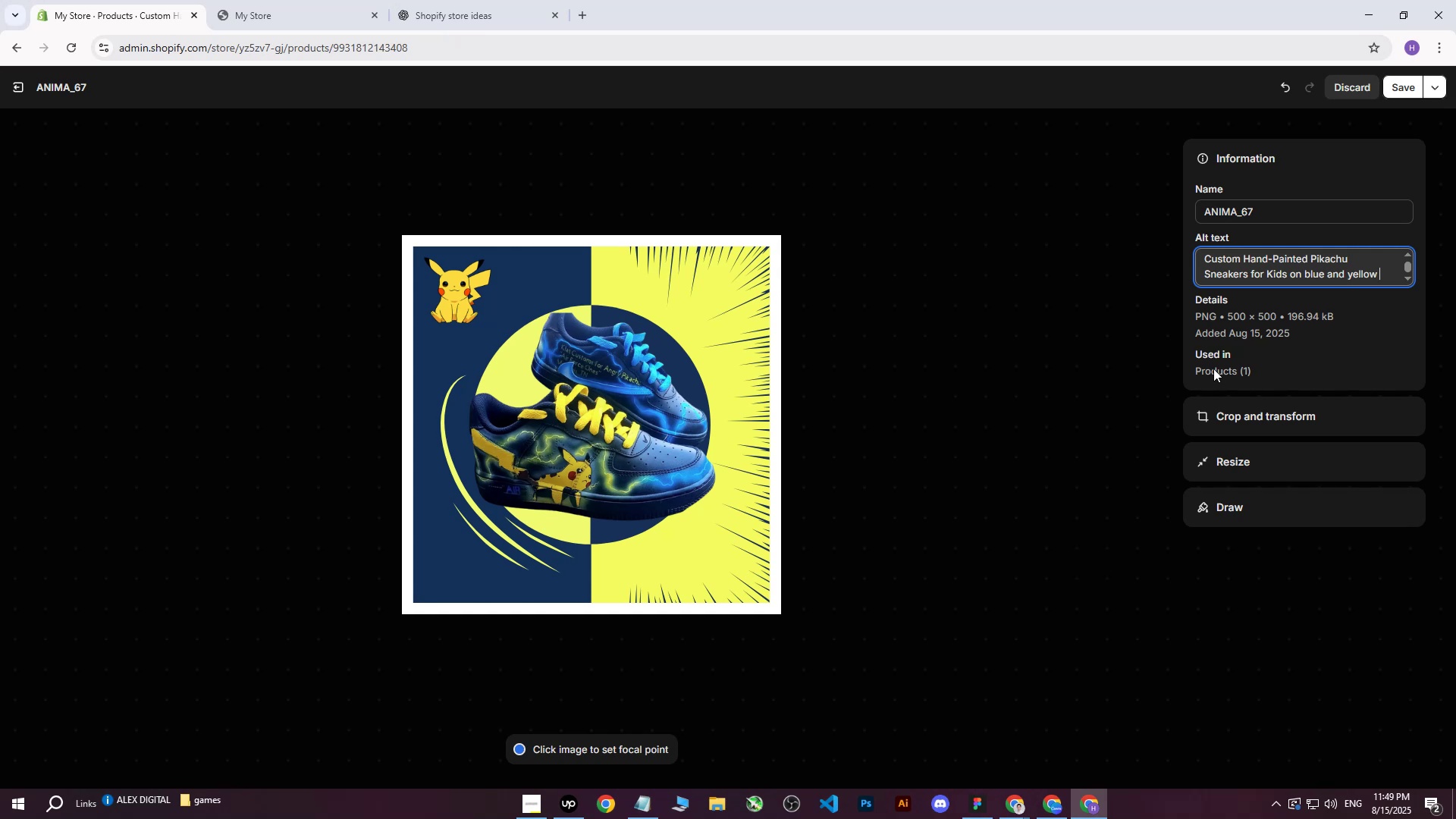 
type(b)
key(Backspace)
type(background )
 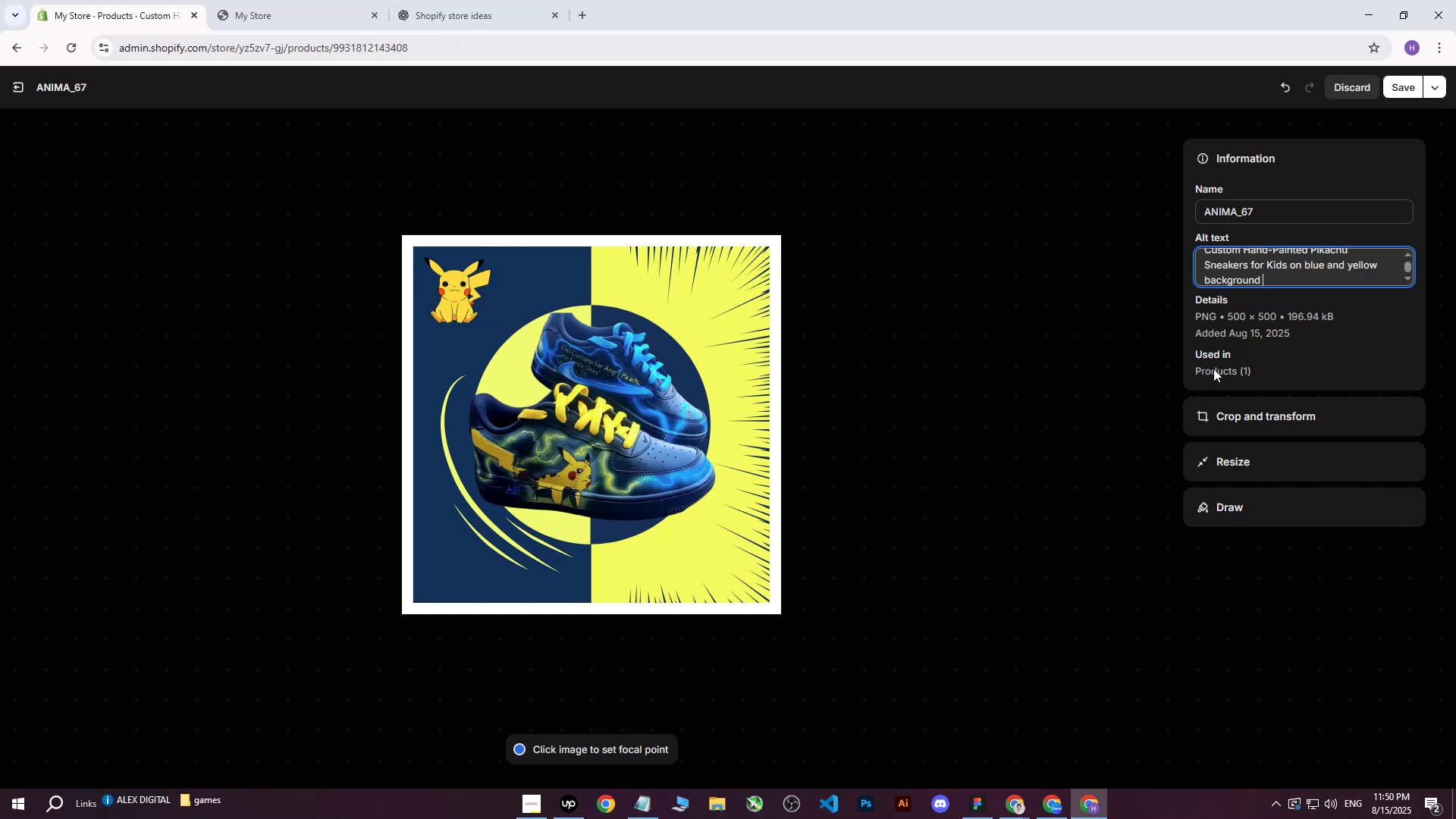 
wait(17.84)
 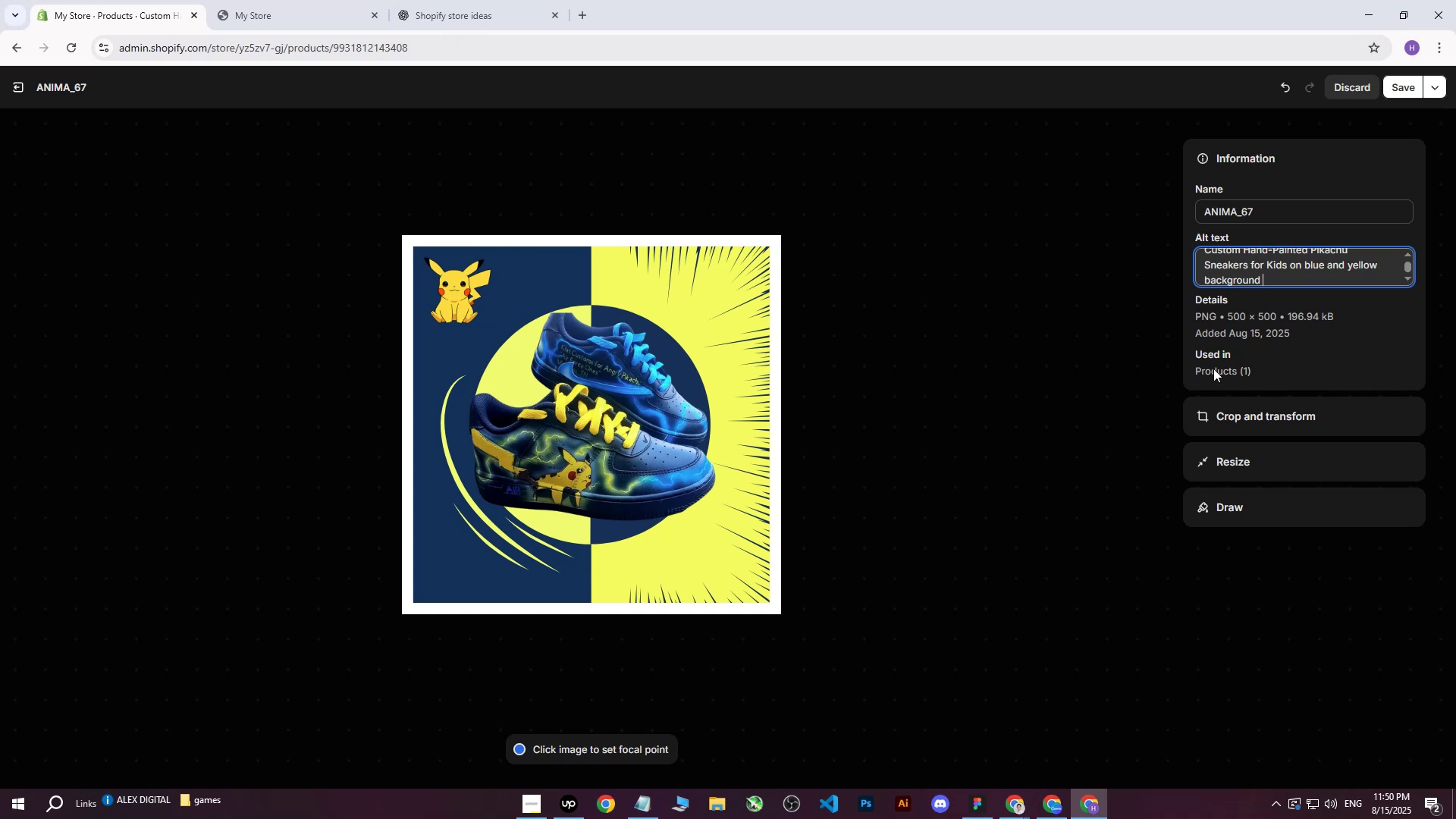 
type(with Peach)
 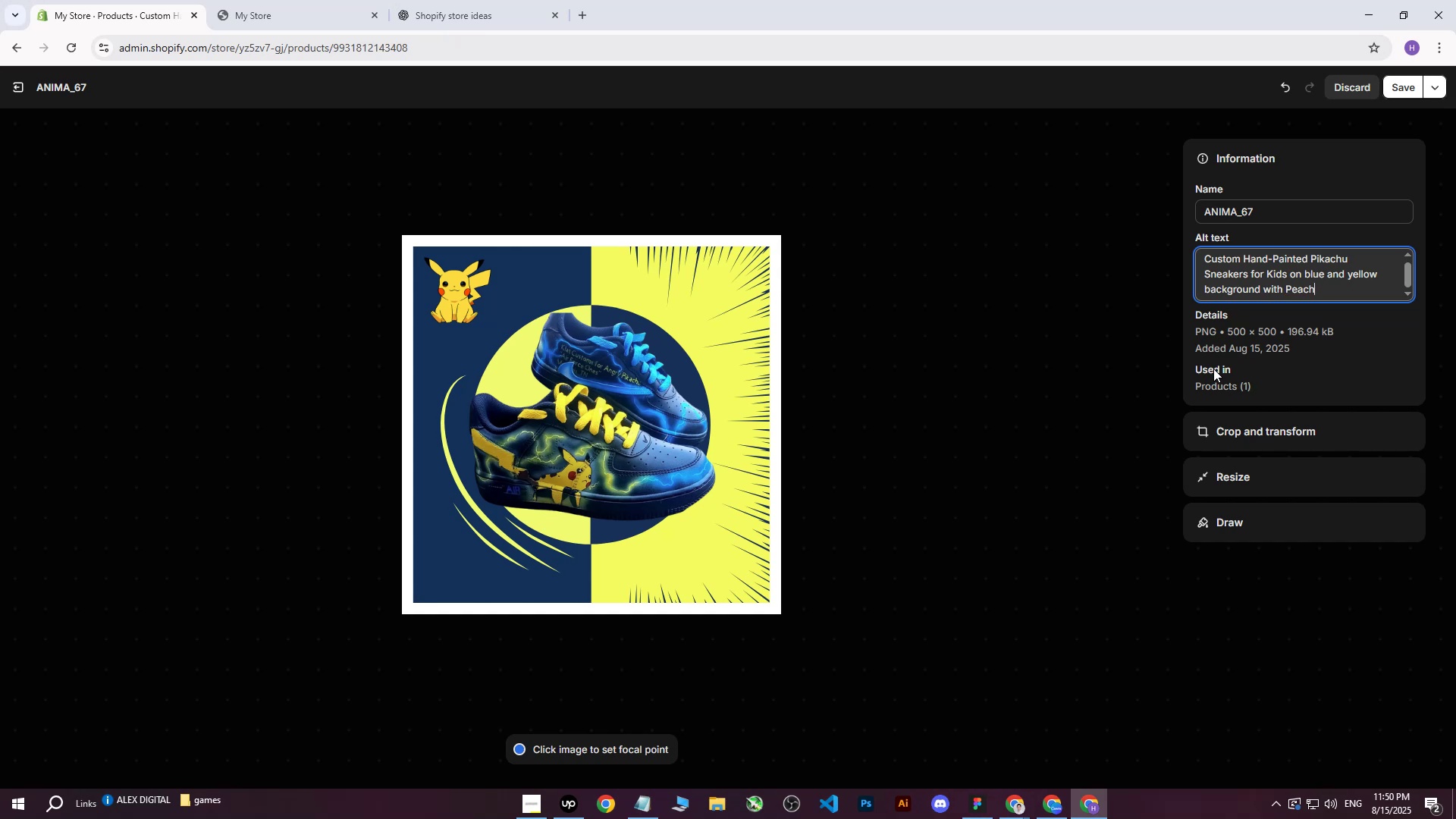 
type( )
key(Backspace)
key(Backspace)
key(Backspace)
key(Backspace)
type(kachu )
key(Backspace)
key(Backspace)
key(Backspace)
key(Backspace)
 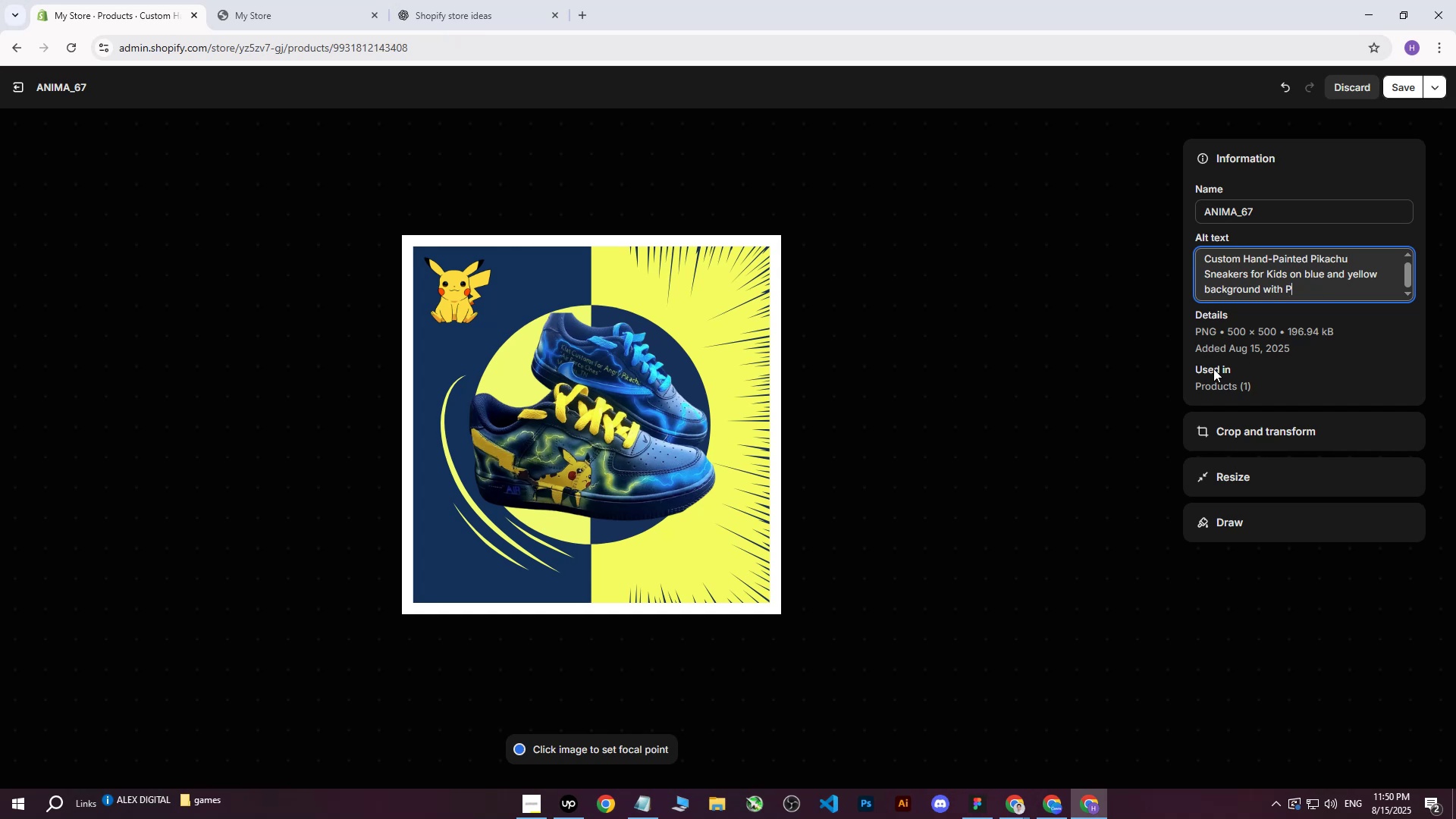 
type(ekachu with anime element.)
 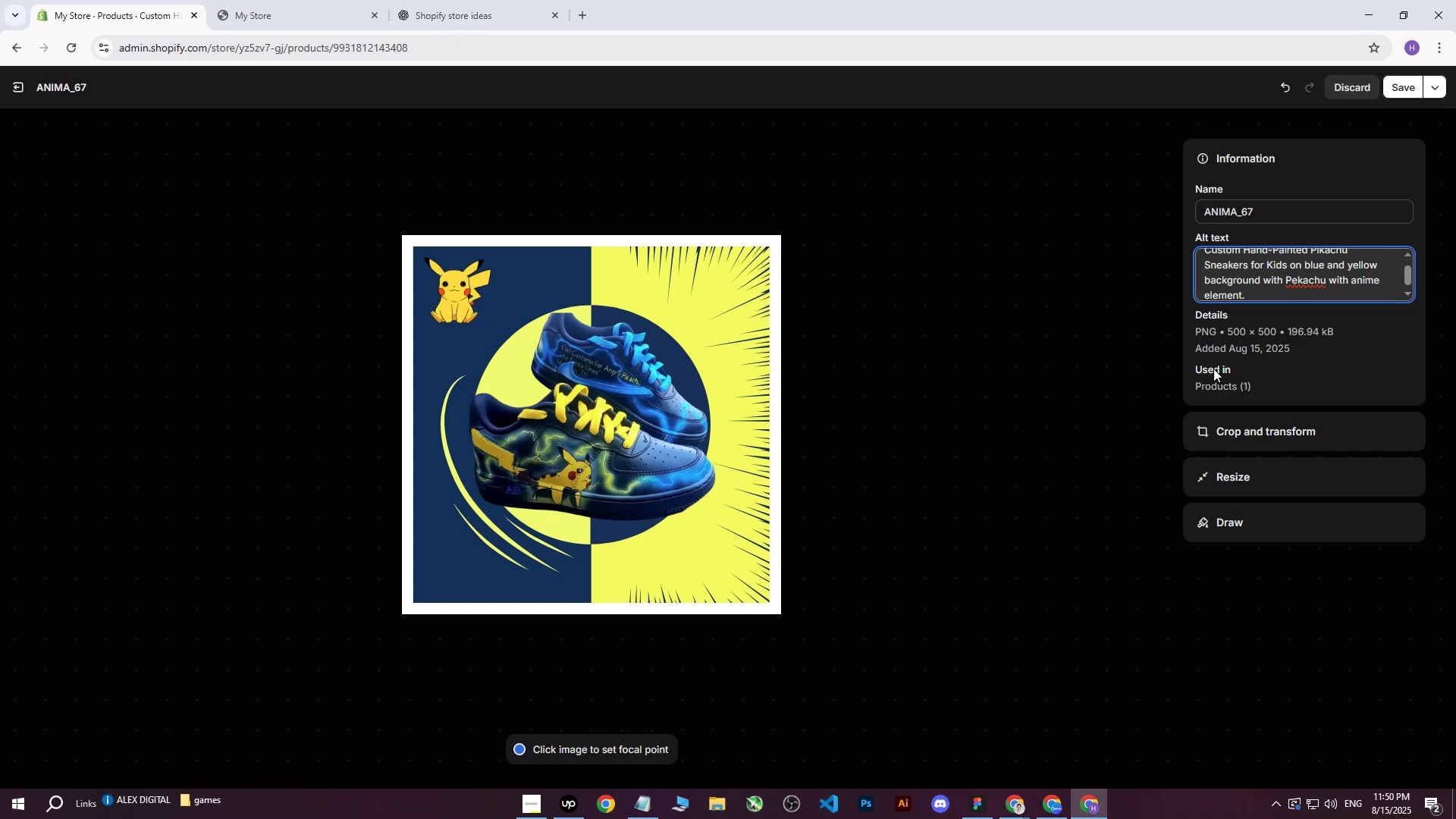 
scroll: coordinate [1254, 281], scroll_direction: up, amount: 2.0
 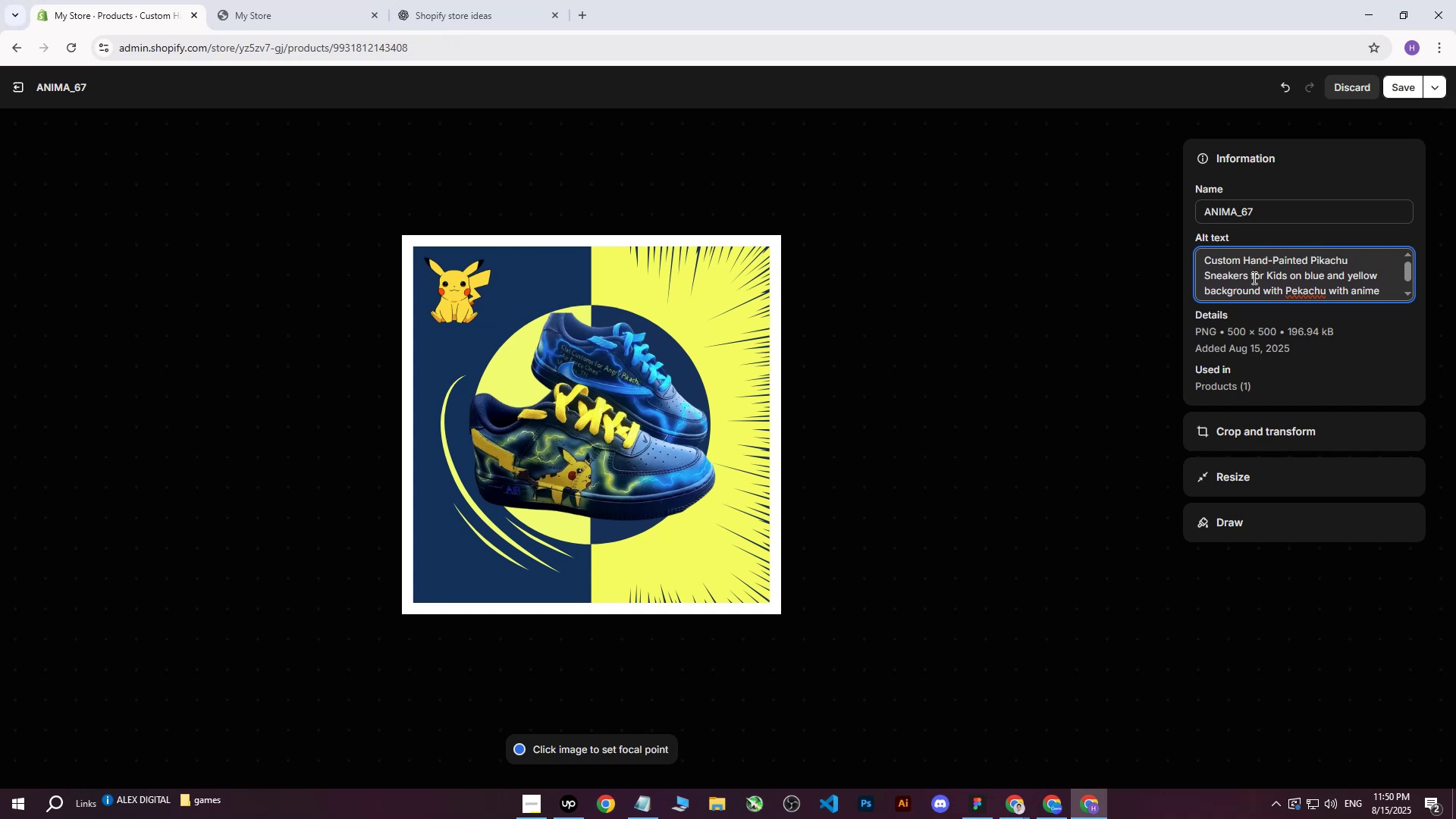 
scroll: coordinate [1253, 278], scroll_direction: down, amount: 2.0
 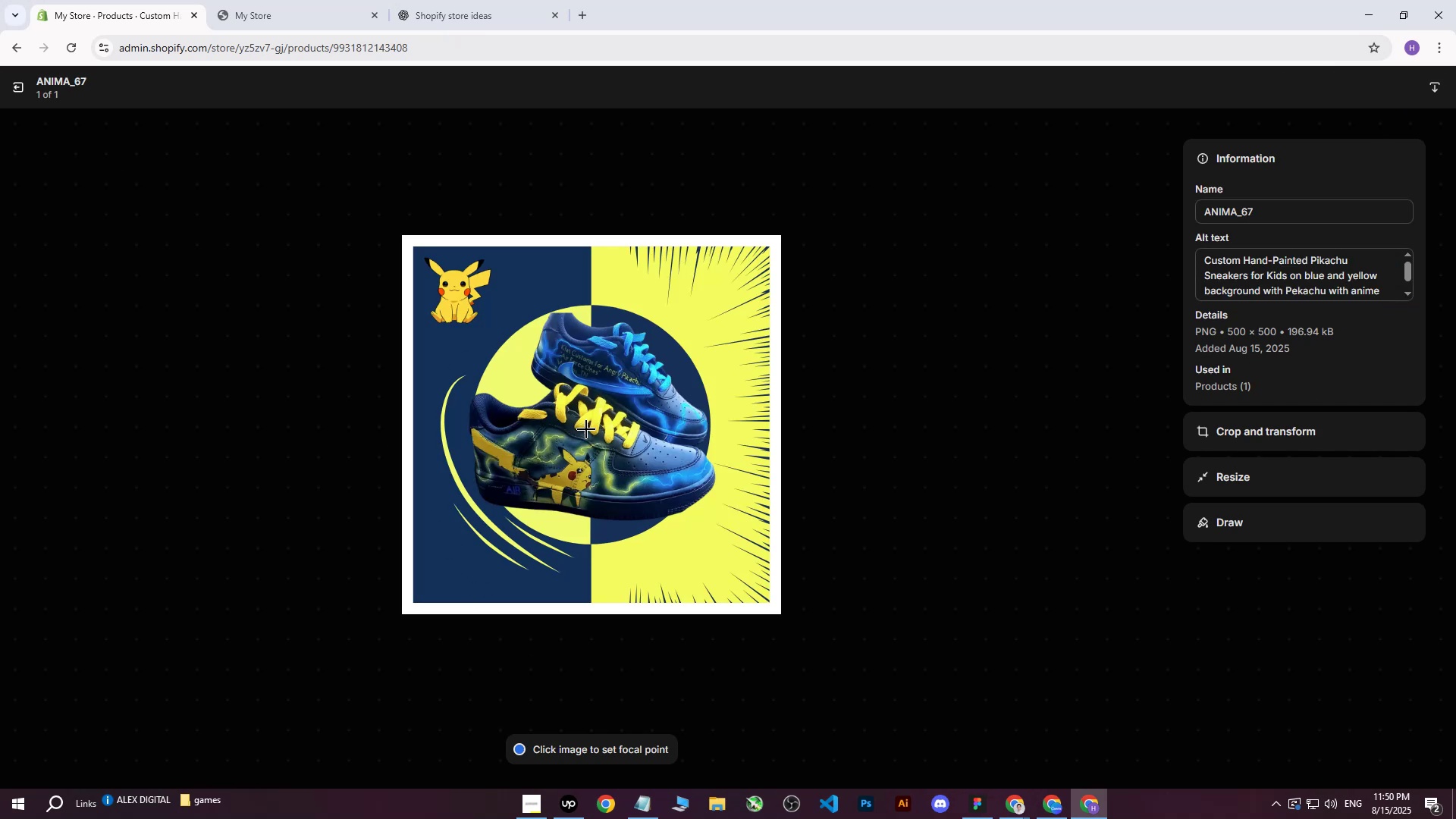 
left_click([591, 422])
 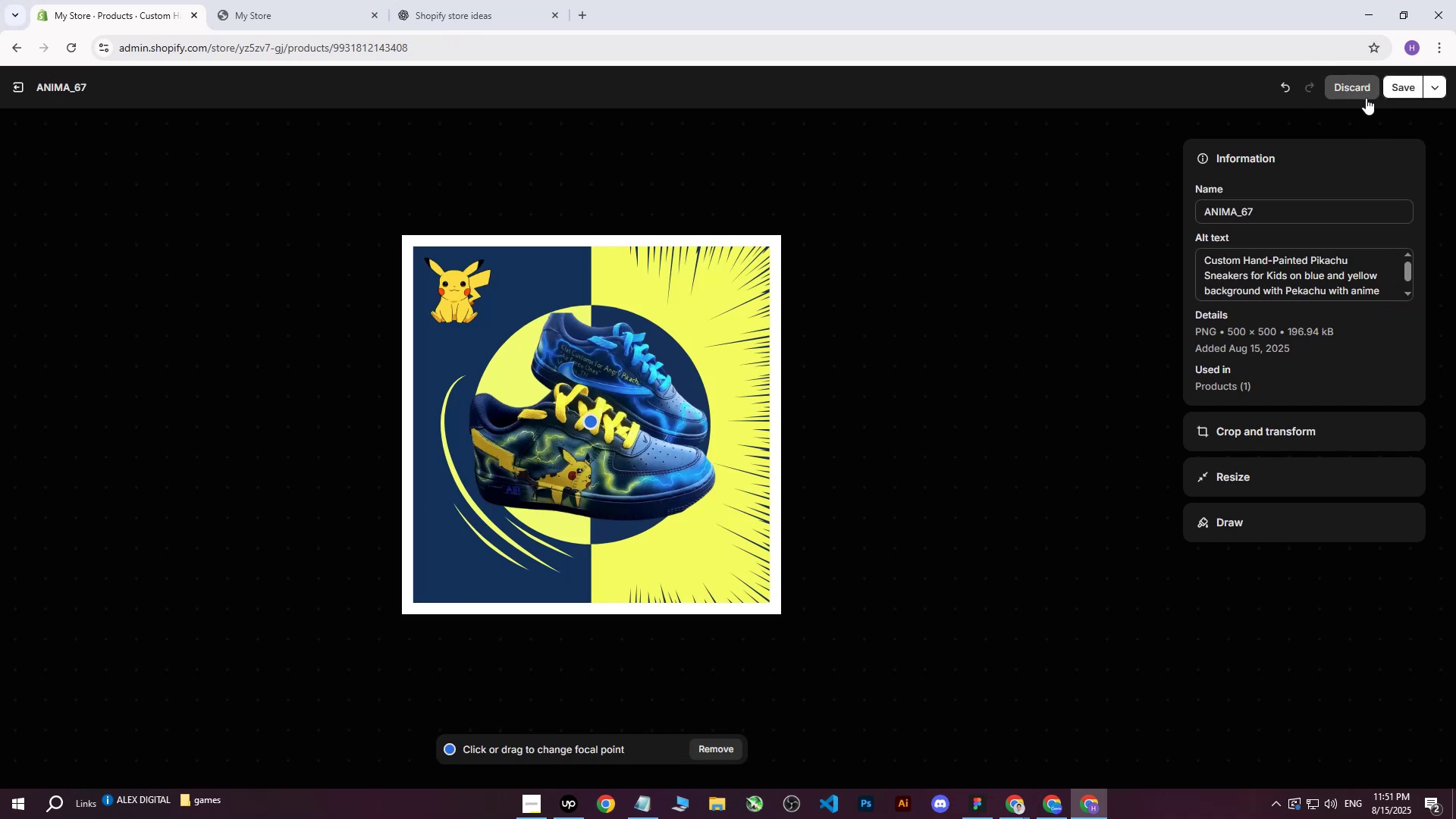 
left_click([1394, 82])
 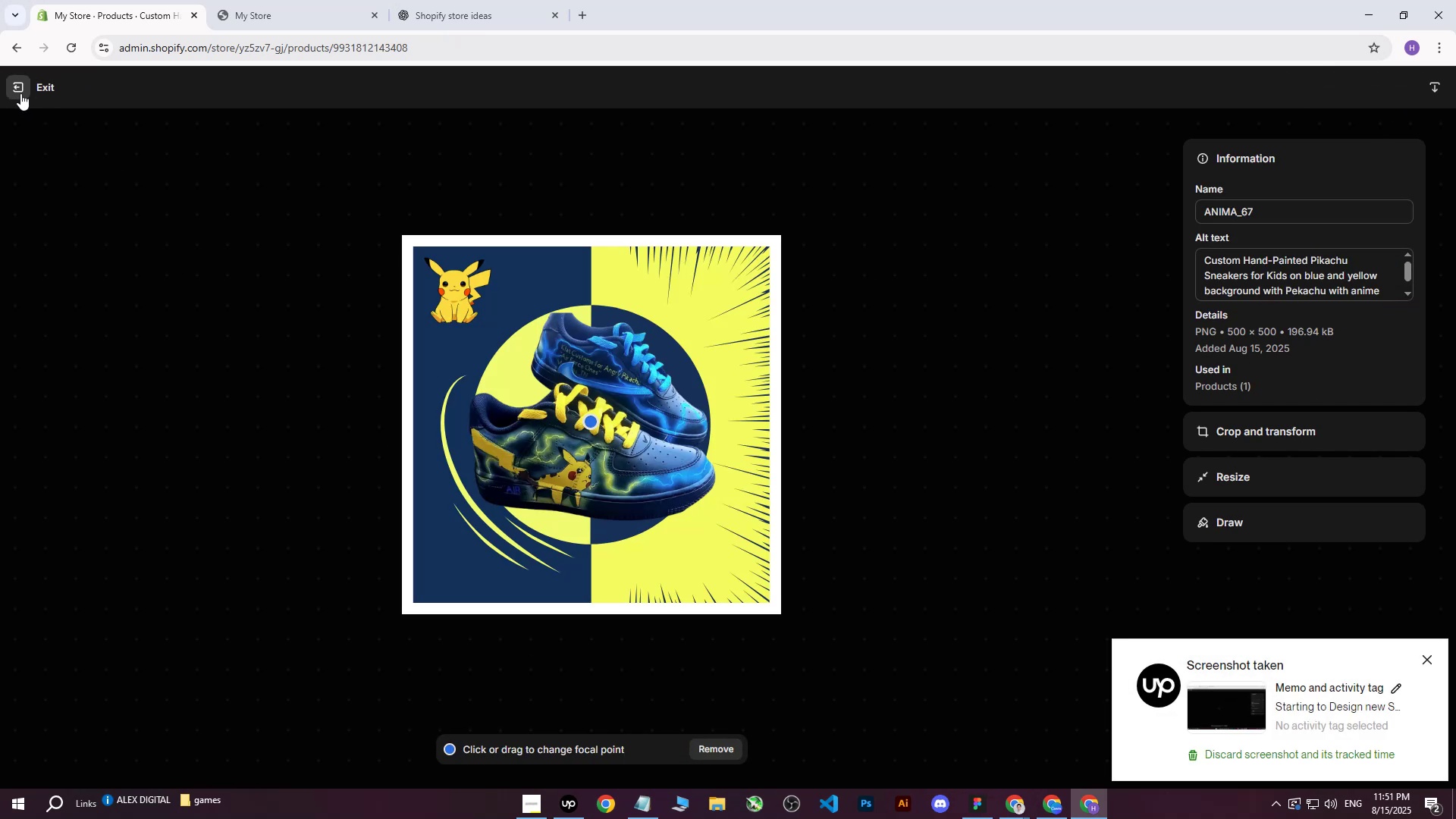 
left_click([20, 93])
 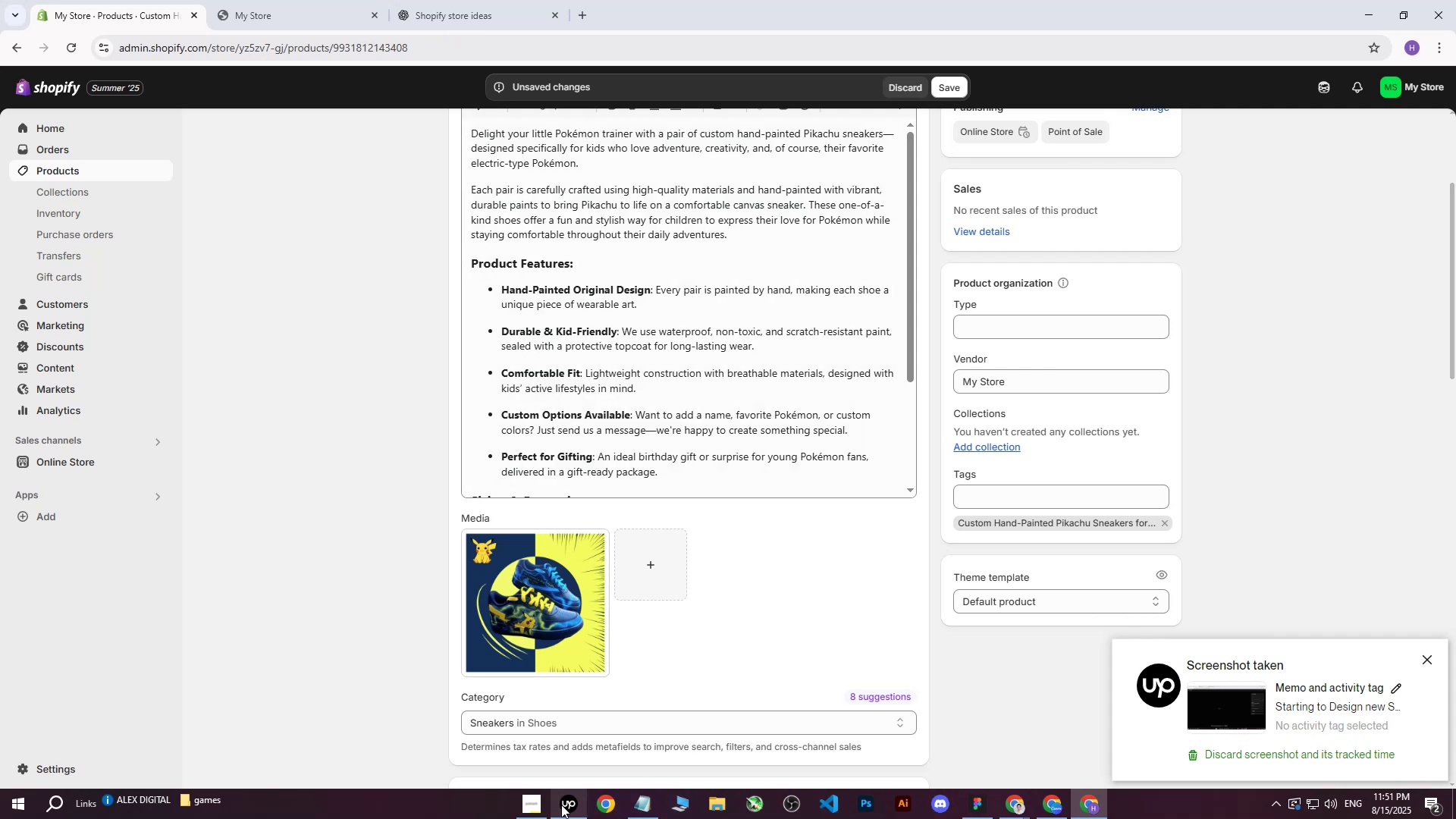 
left_click([568, 811])
 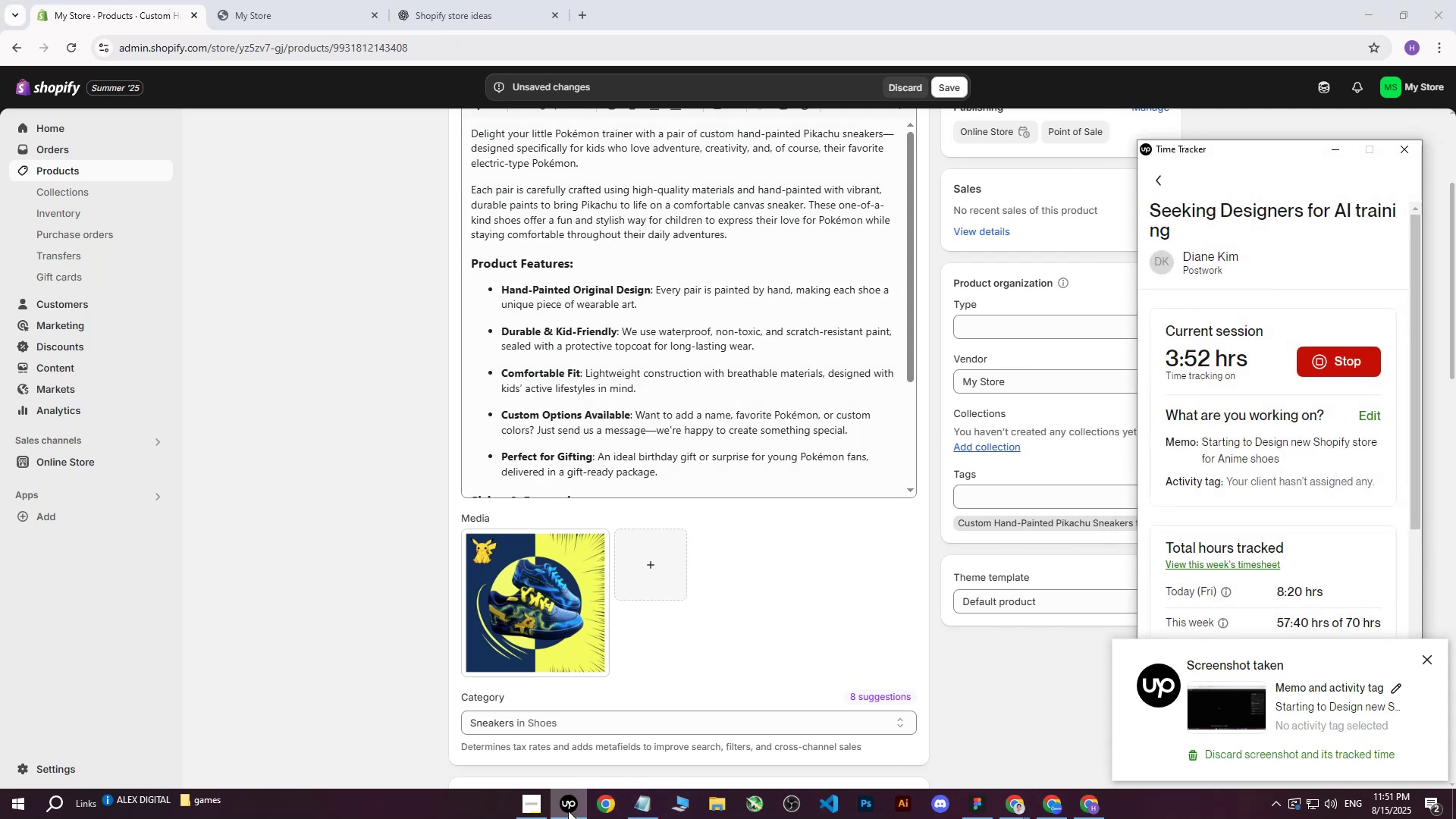 
left_click([568, 811])
 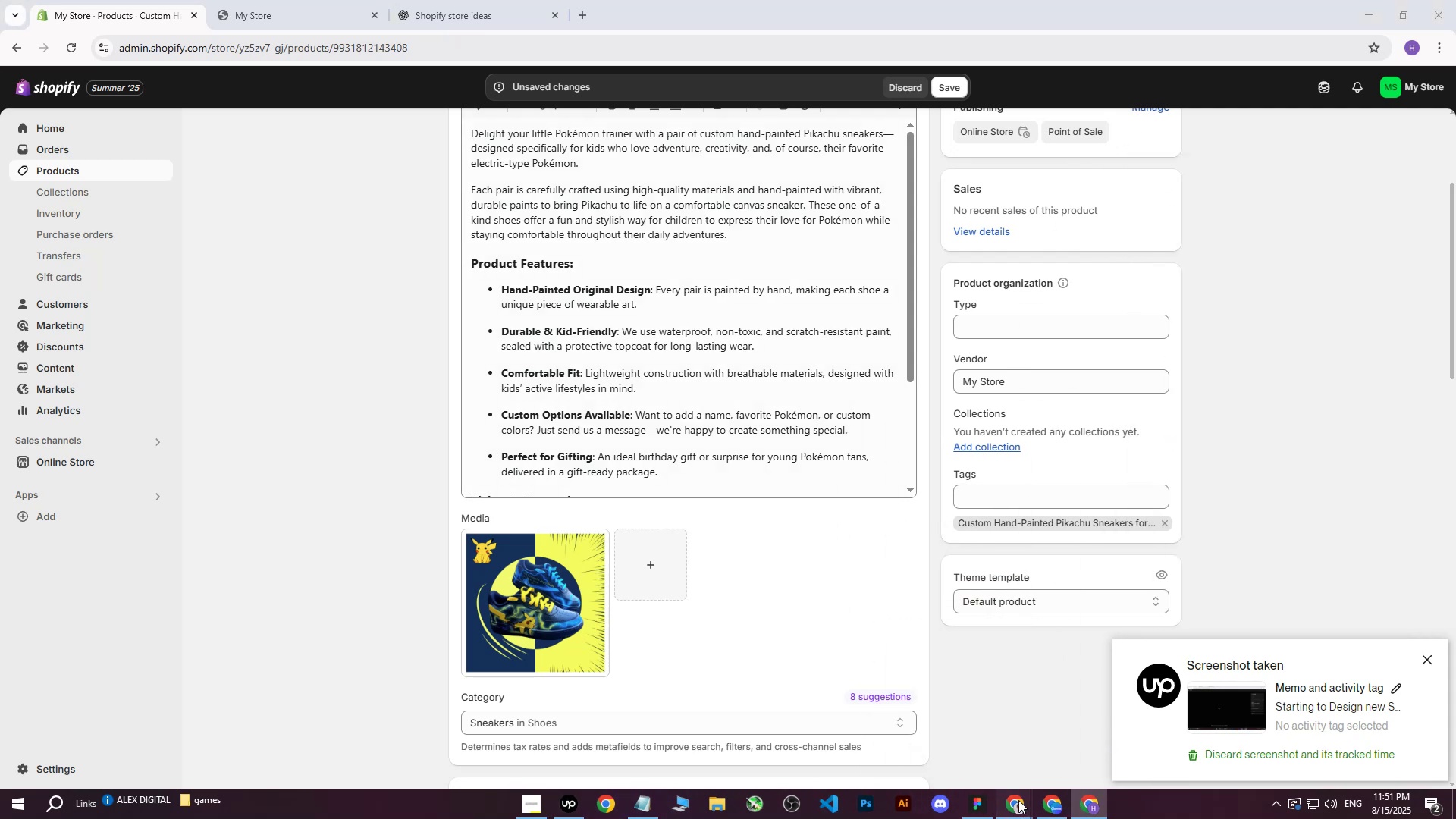 
double_click([956, 761])
 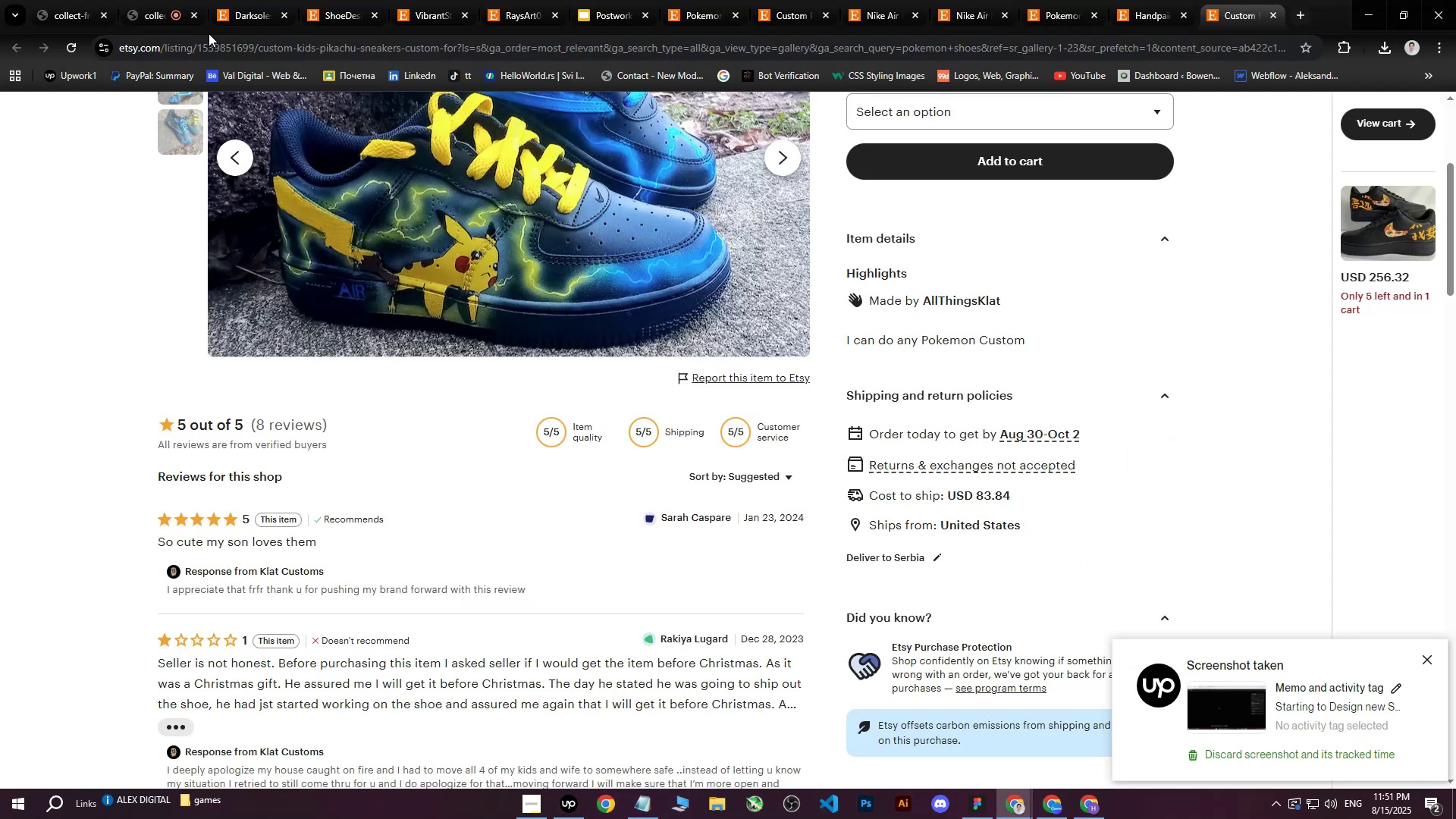 
left_click([177, 0])
 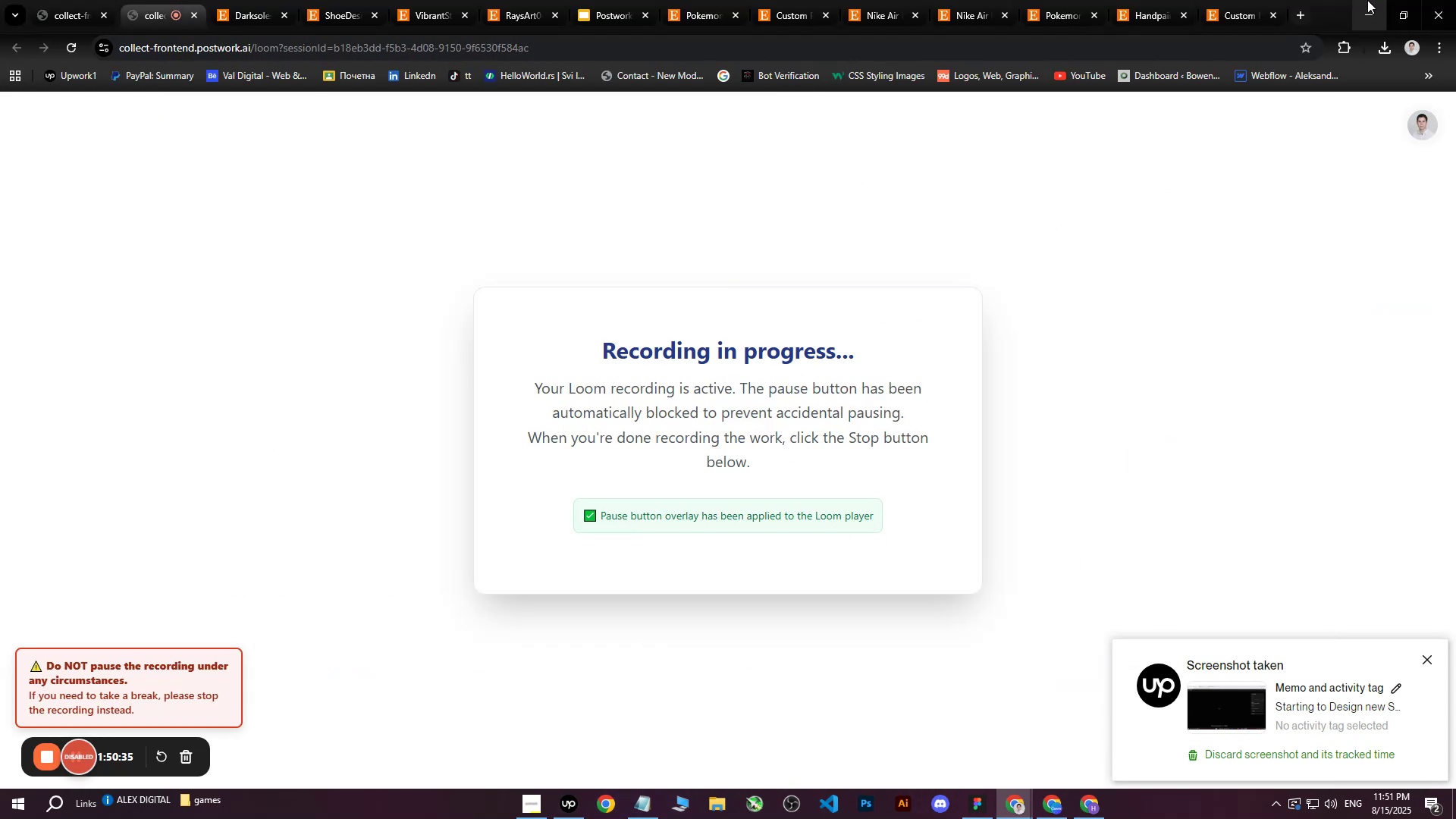 
left_click([1240, 1])
 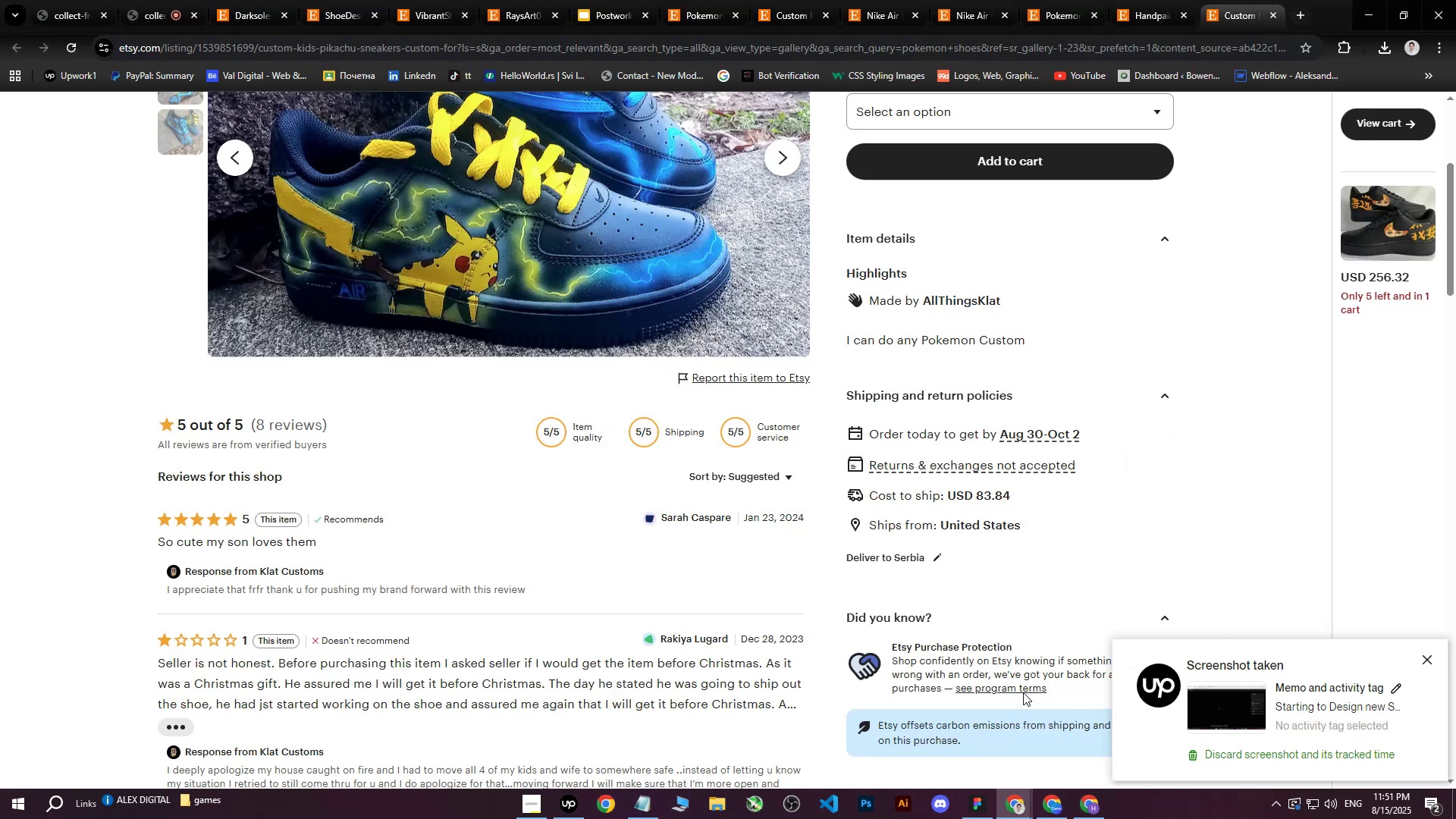 
scroll: coordinate [1078, 521], scroll_direction: up, amount: 4.0
 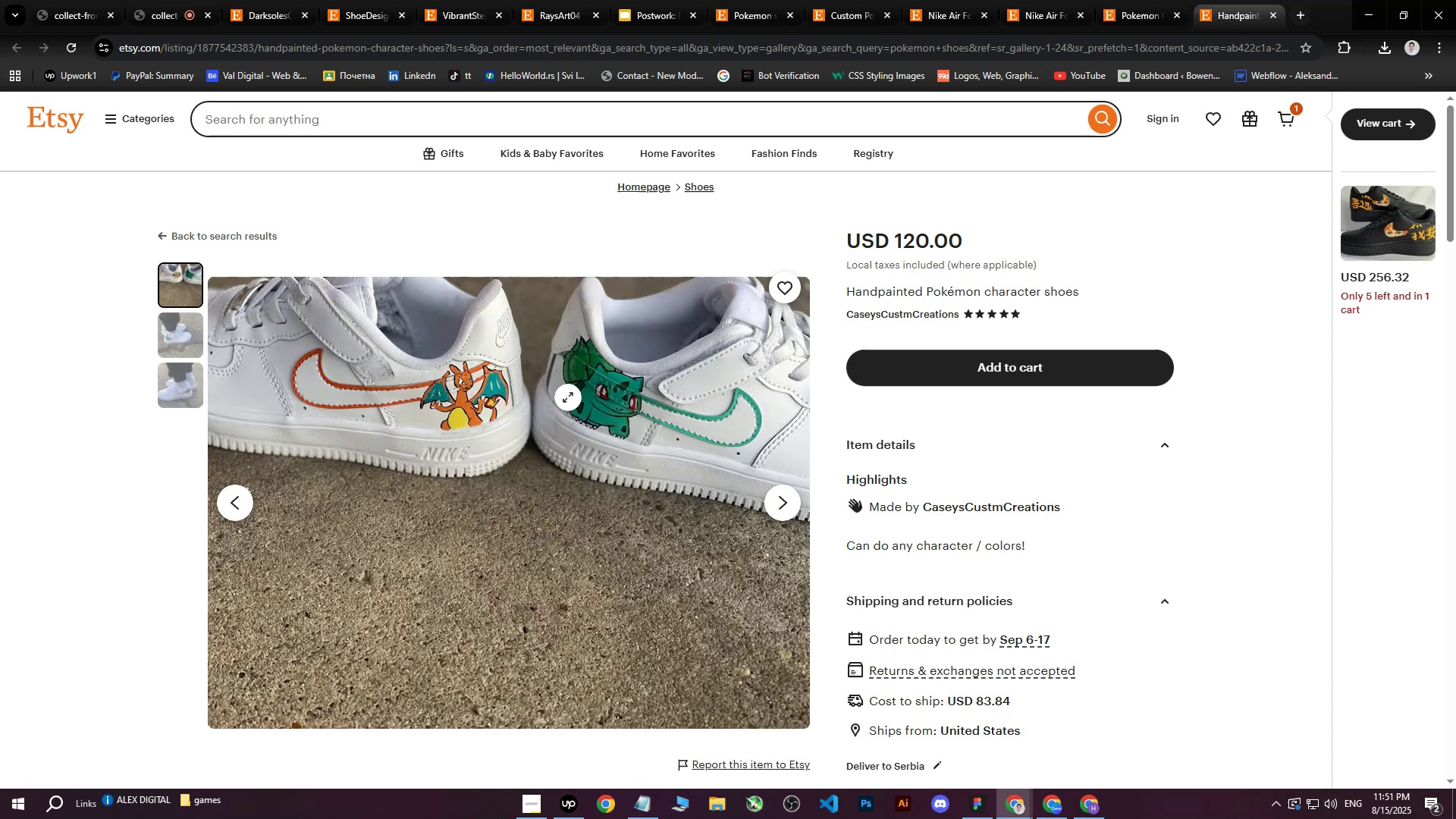 
left_click([202, 340])
 